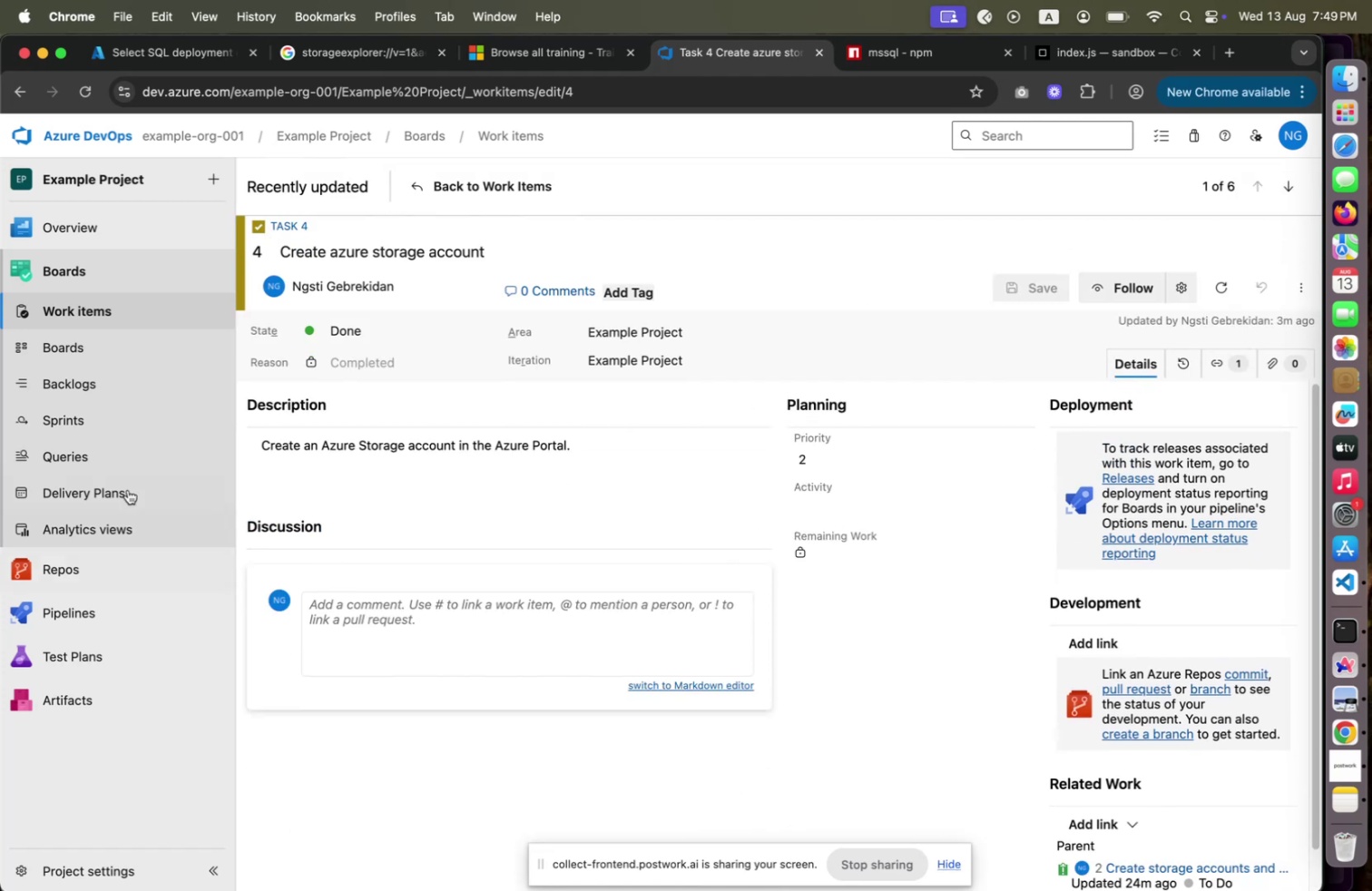 
left_click([126, 309])
 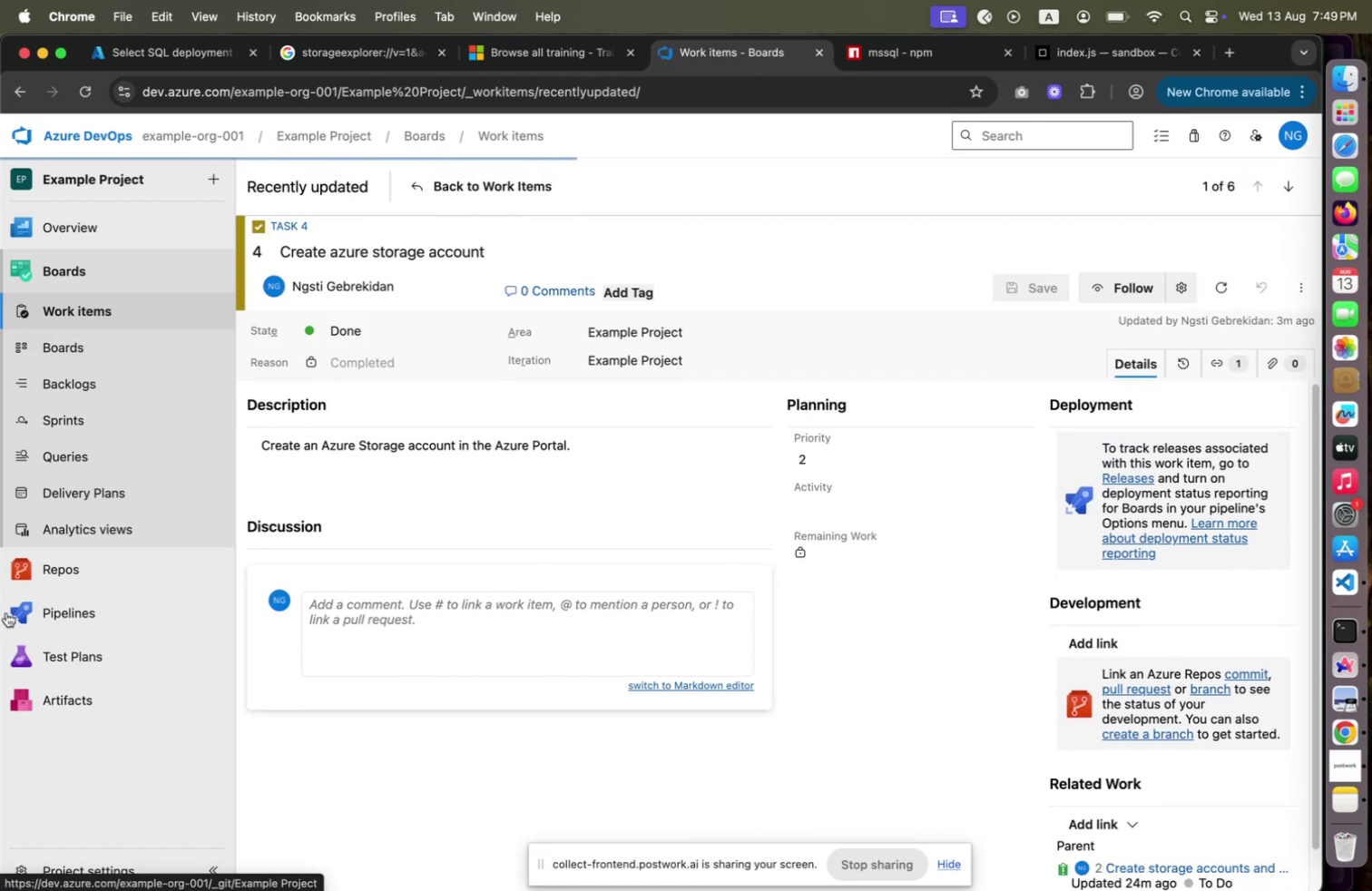 
wait(8.1)
 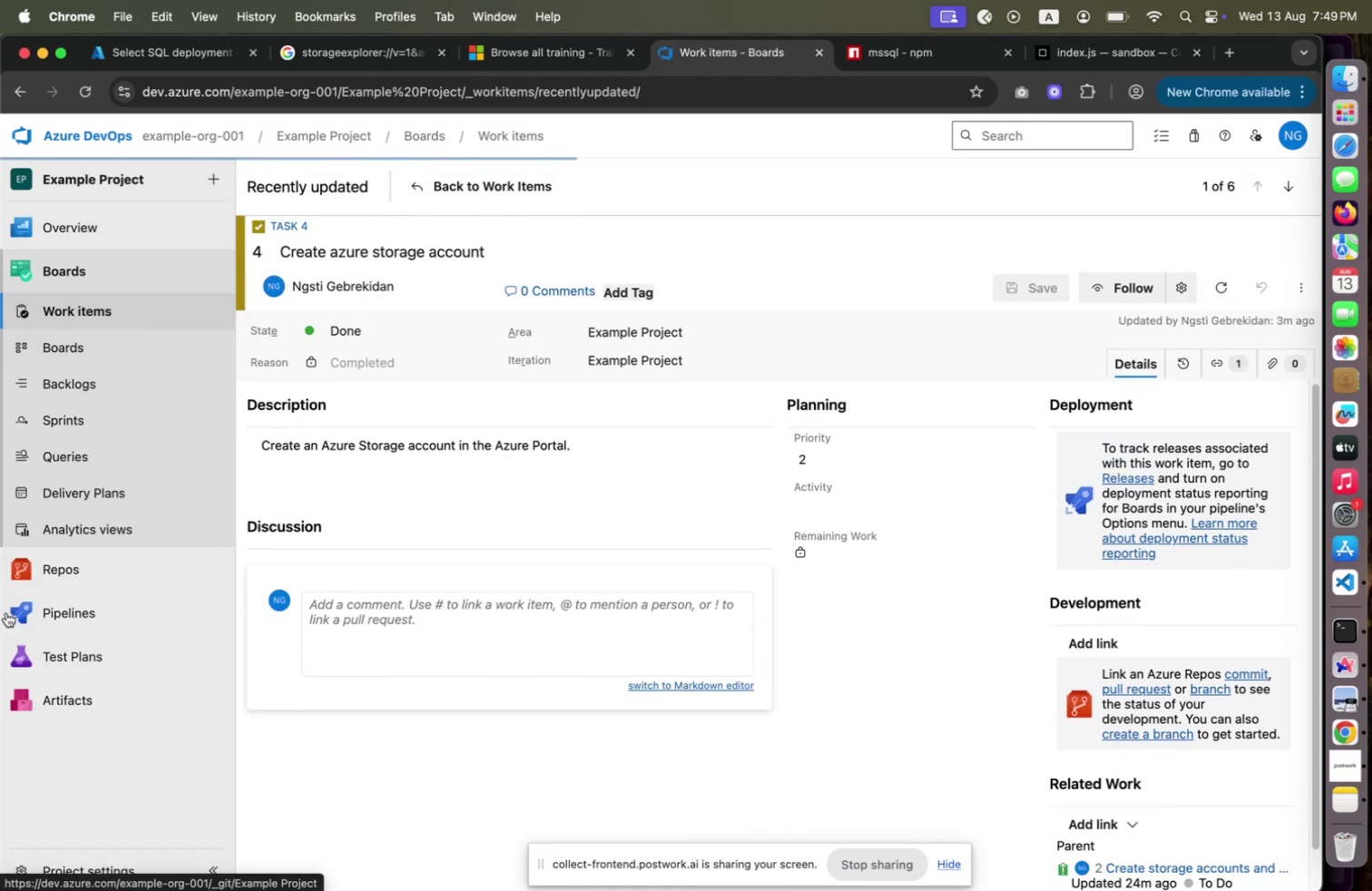 
left_click([534, 397])
 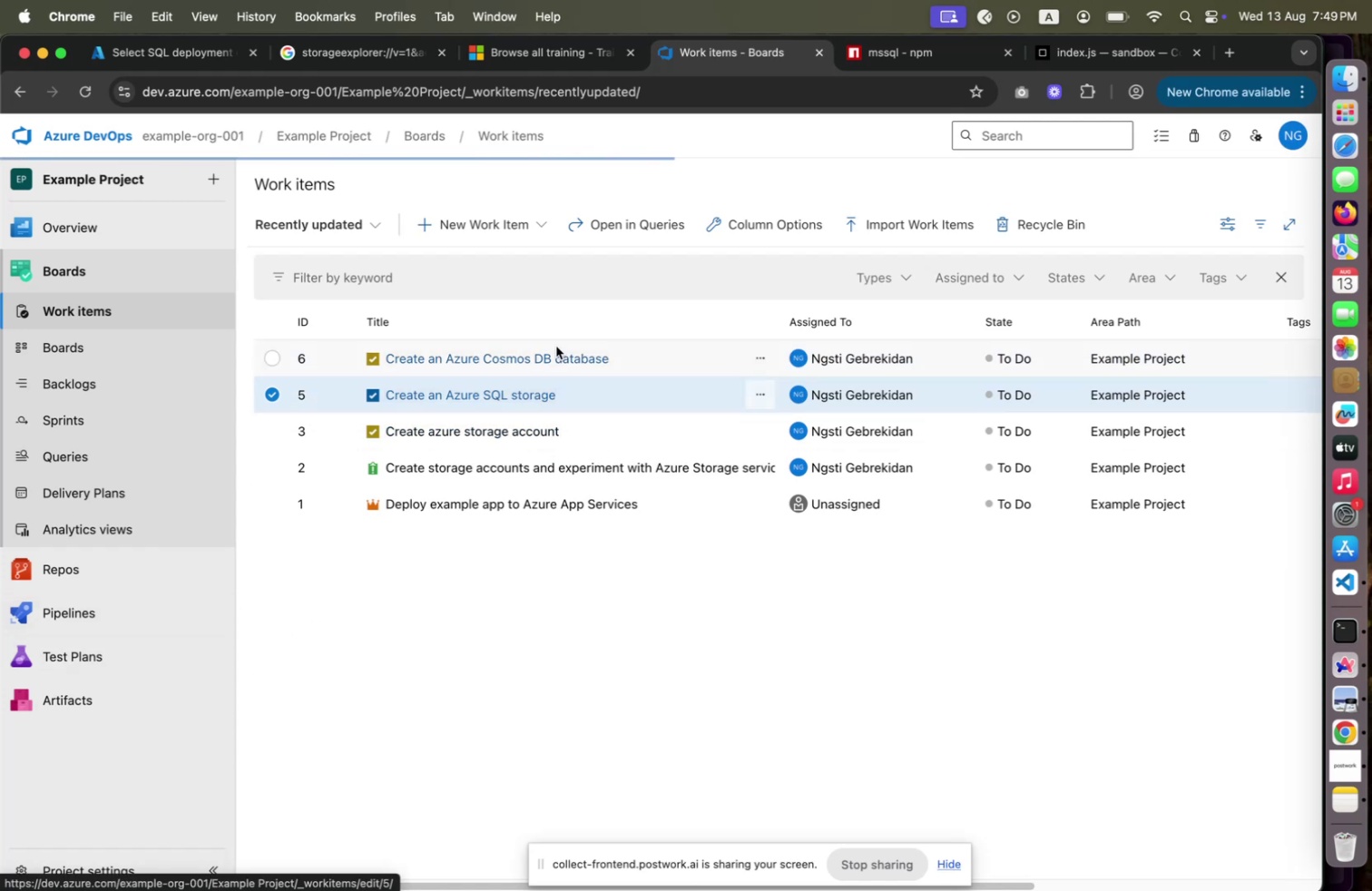 
left_click([945, 52])
 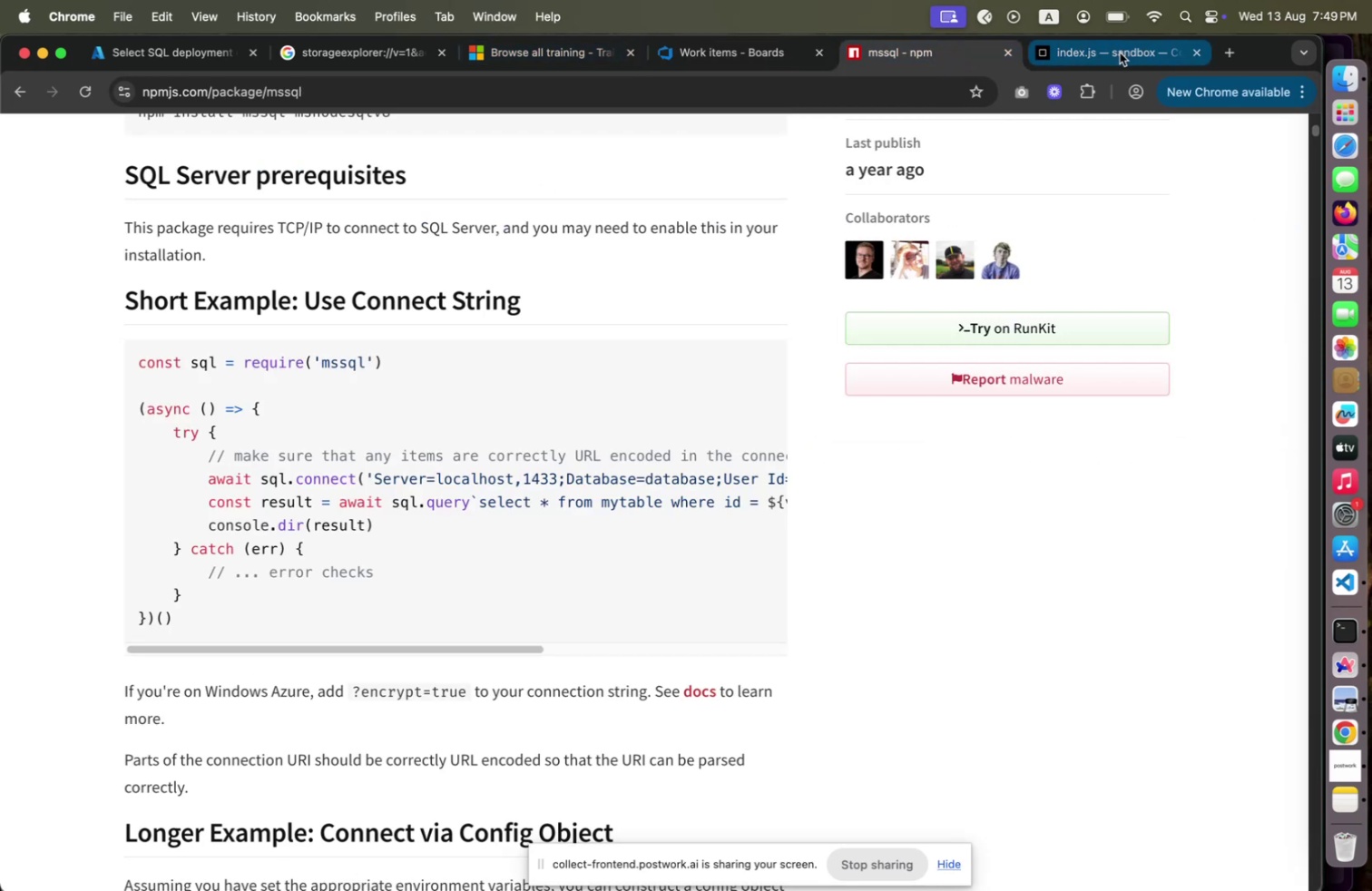 
left_click([1120, 53])
 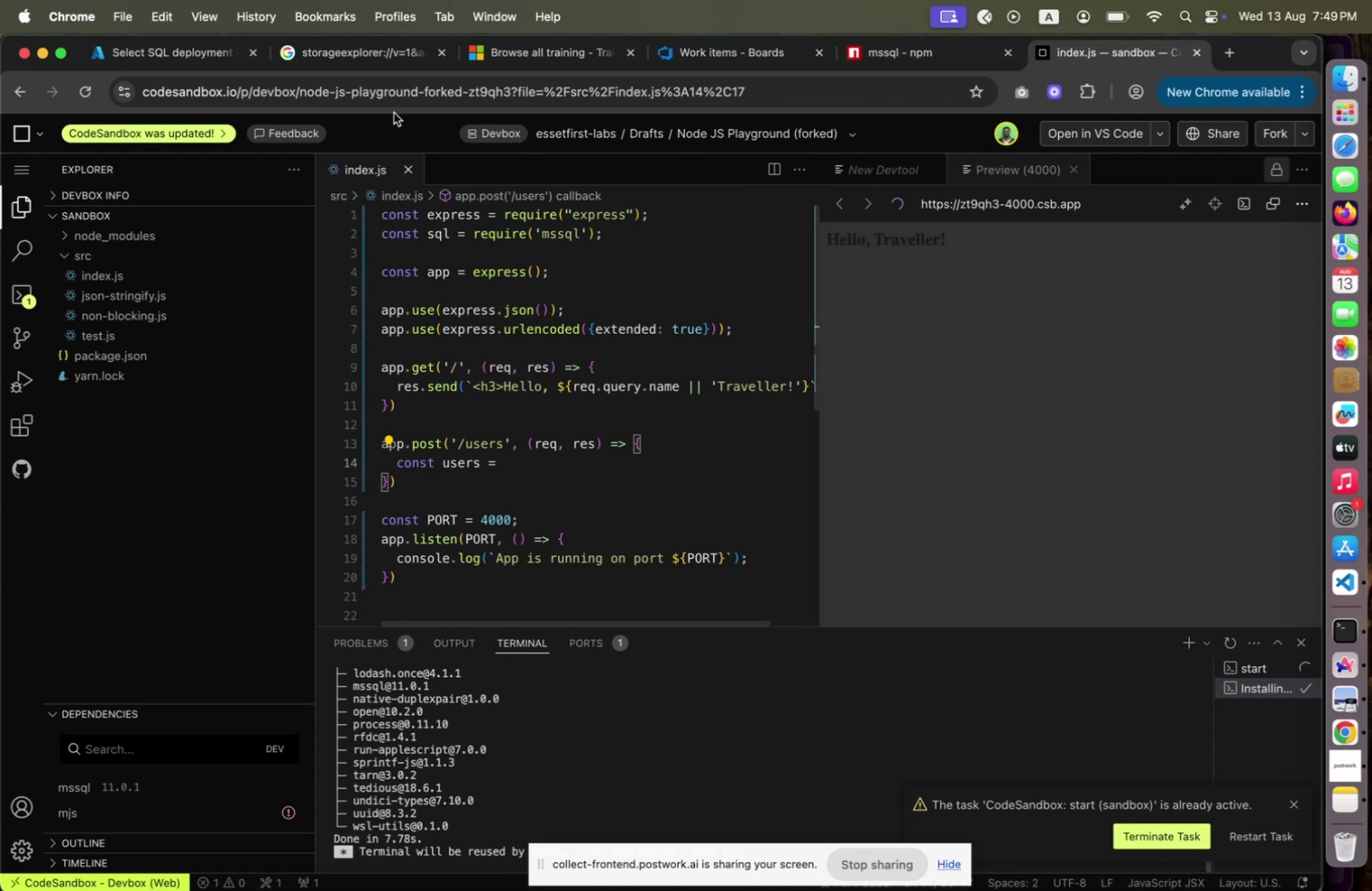 
left_click([373, 63])
 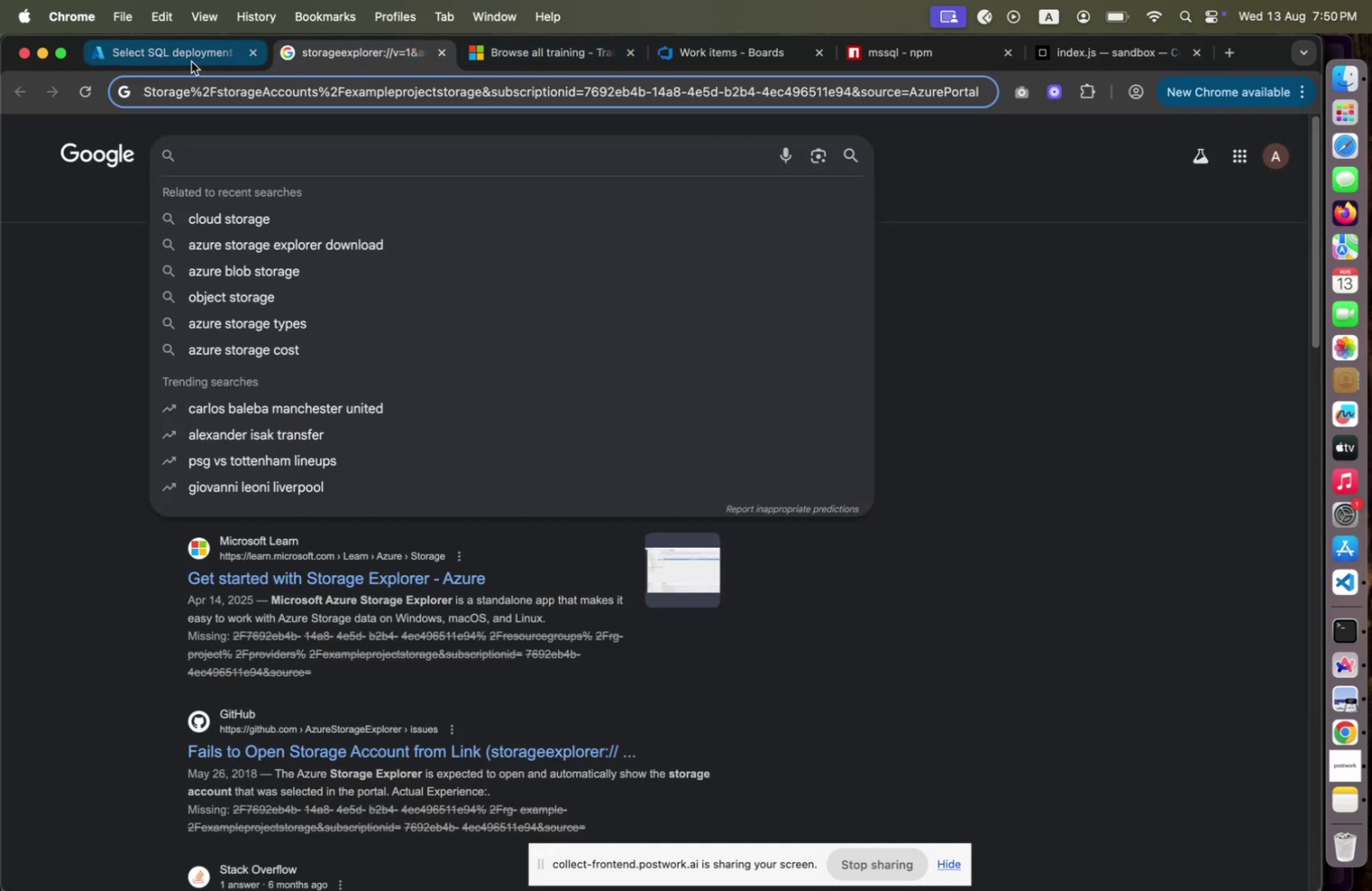 
left_click([173, 62])
 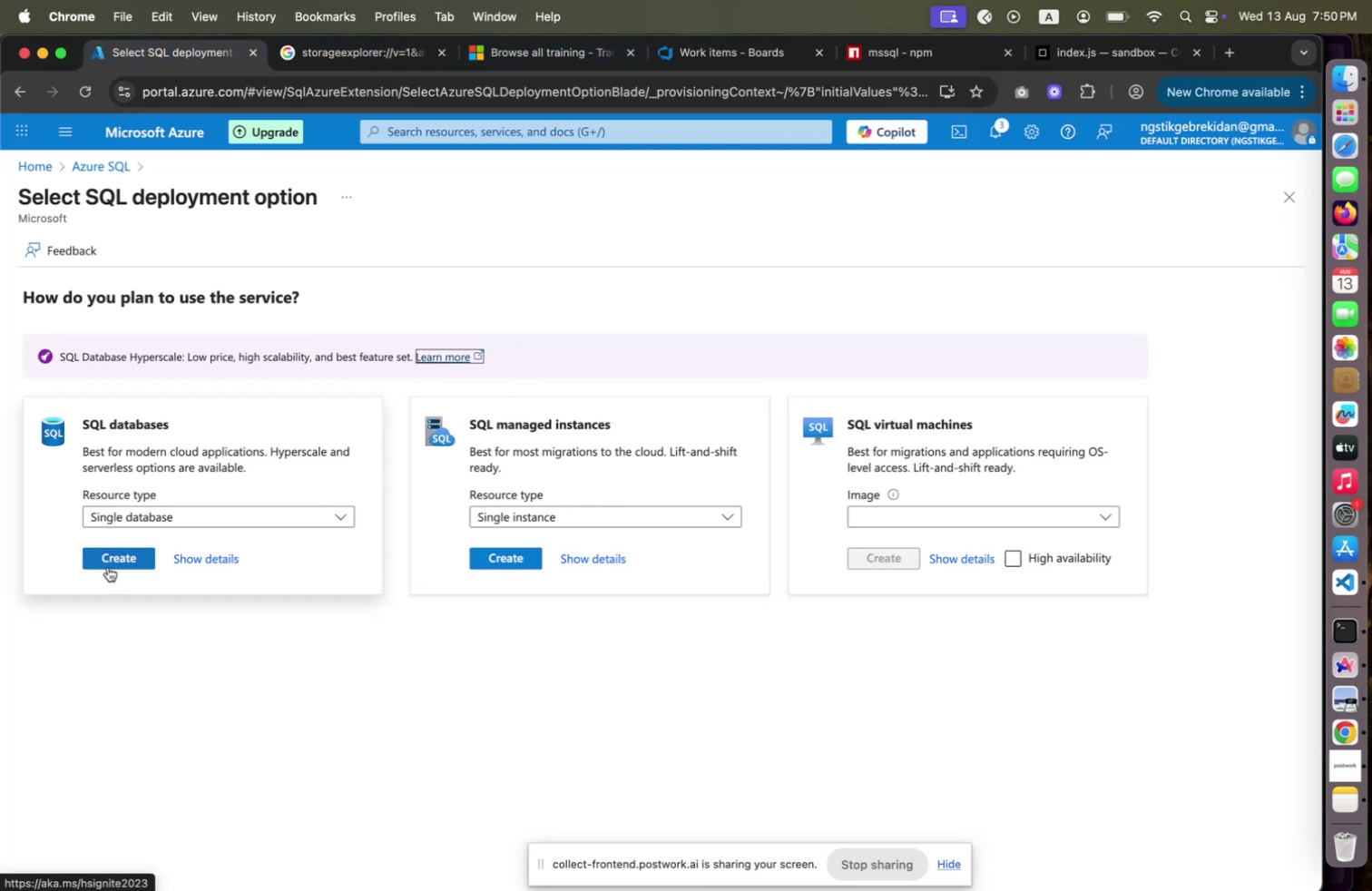 
left_click([168, 525])
 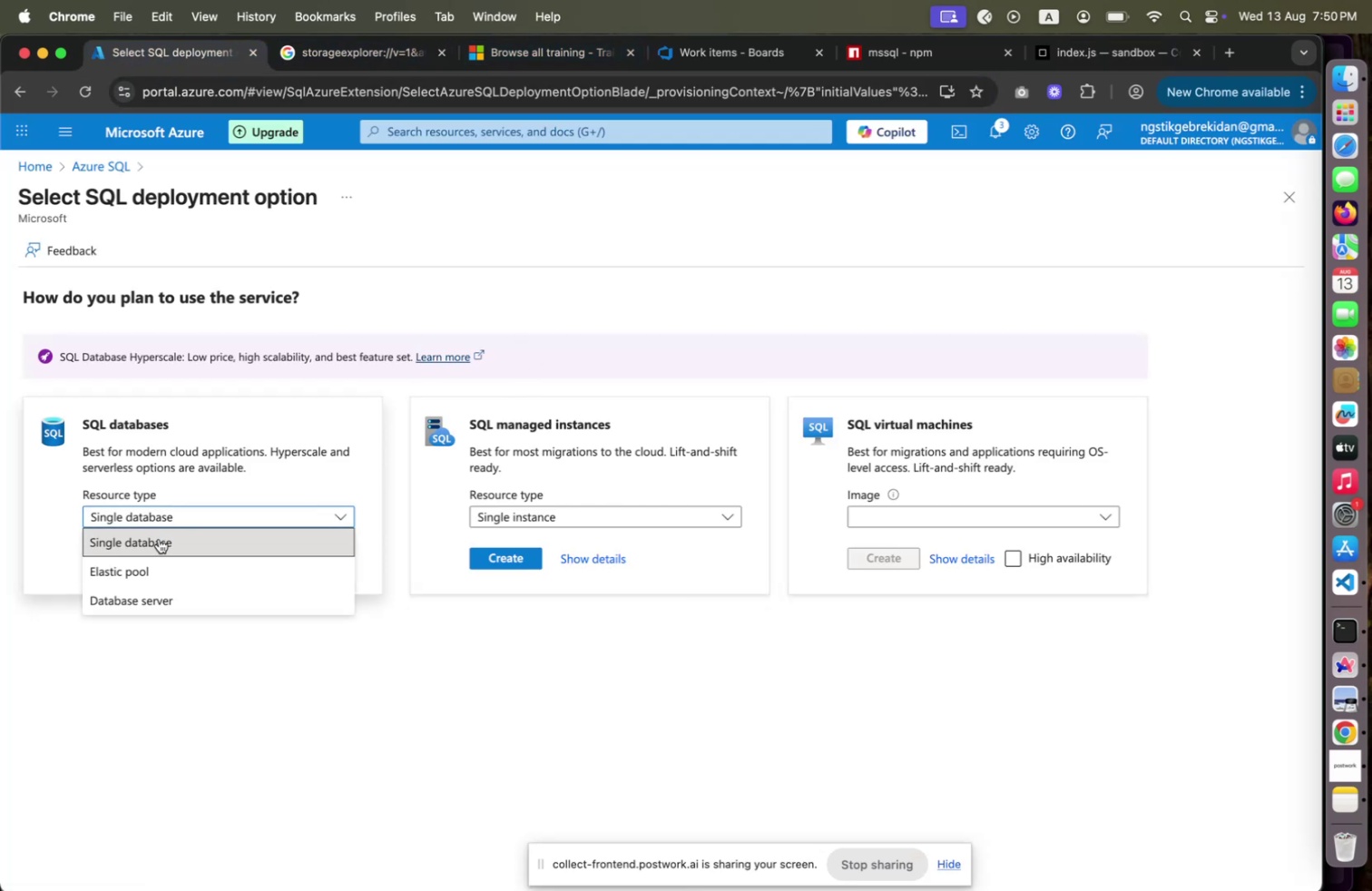 
left_click([159, 538])
 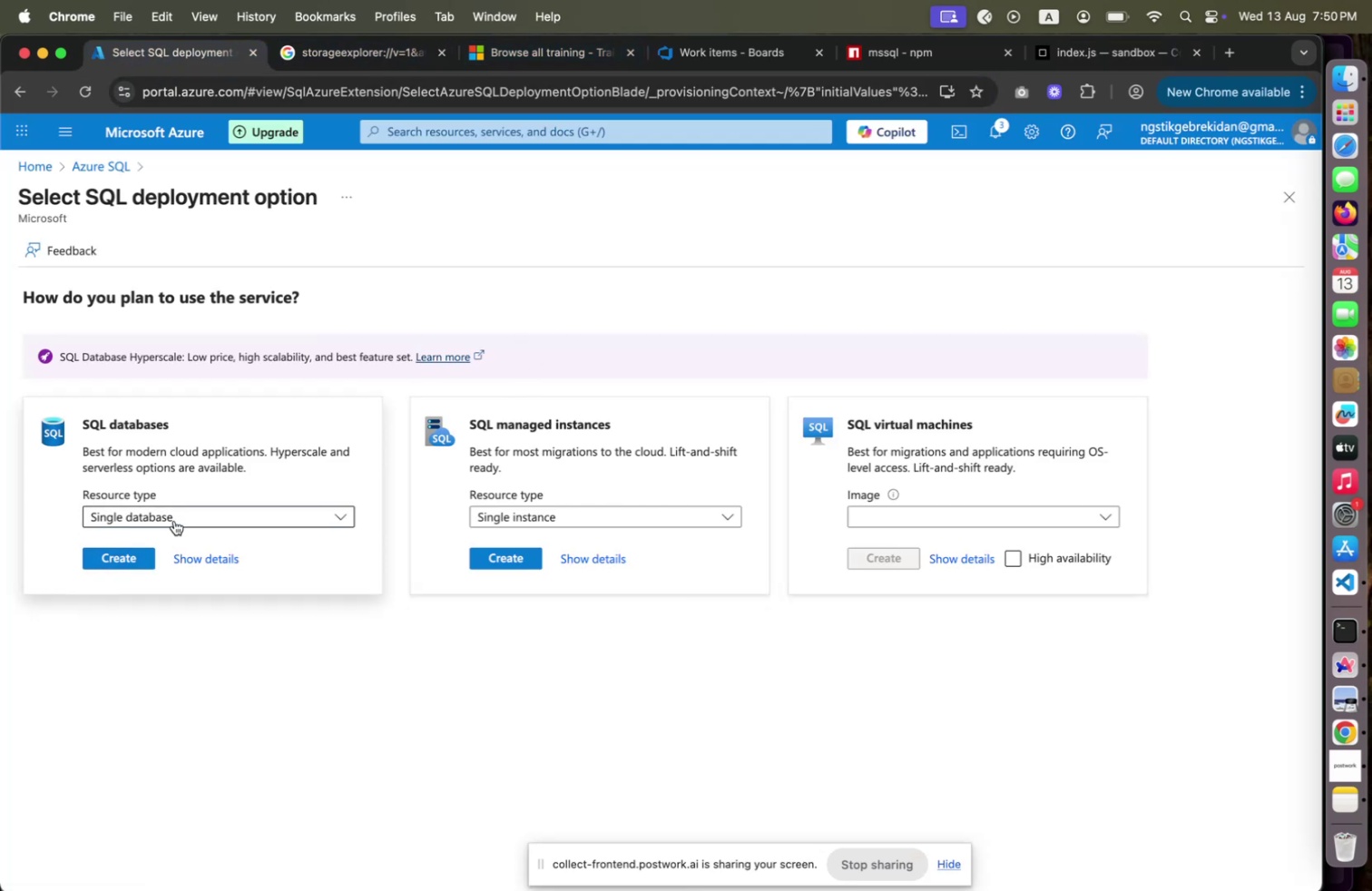 
left_click([174, 520])
 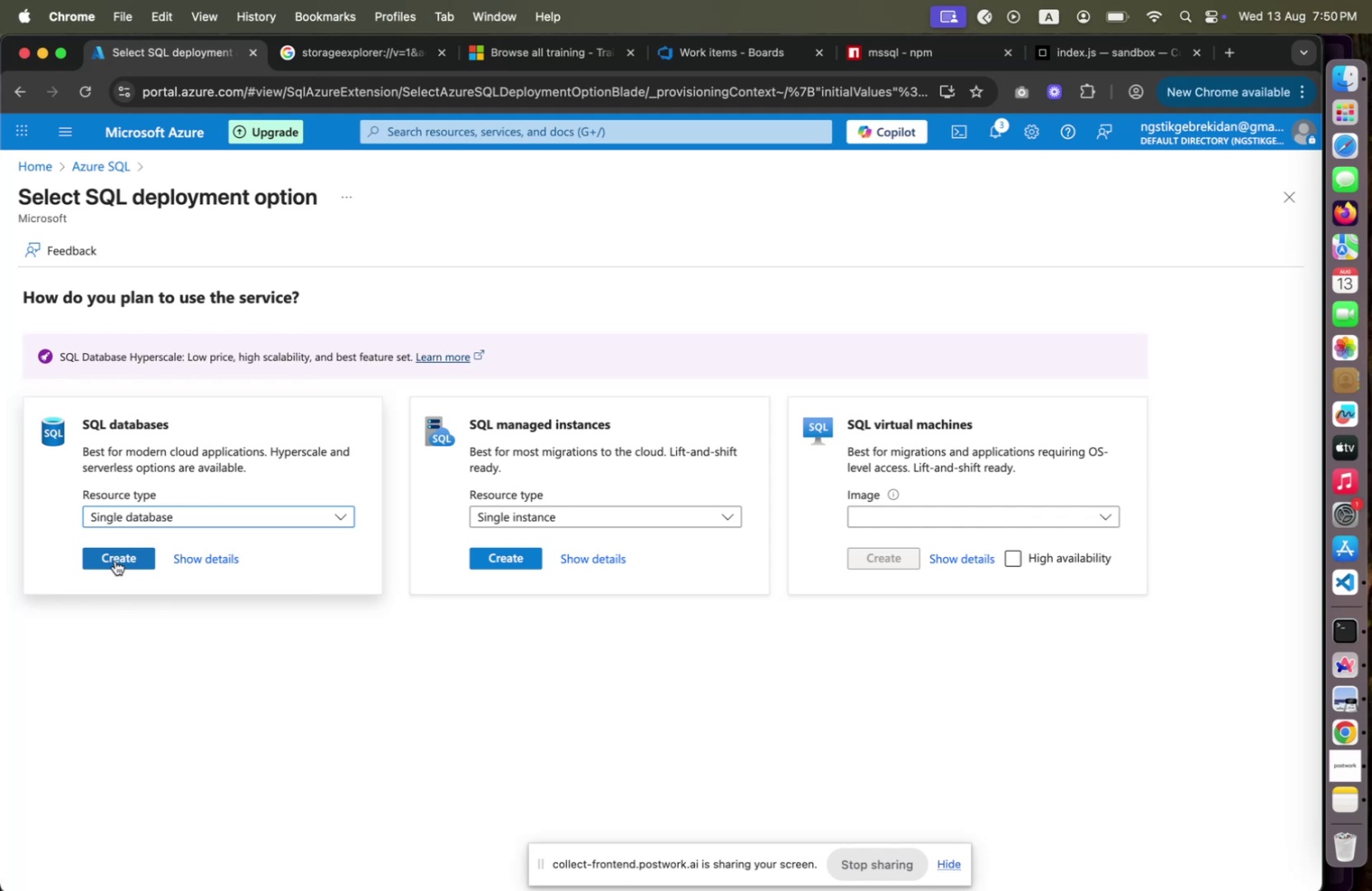 
left_click([115, 560])
 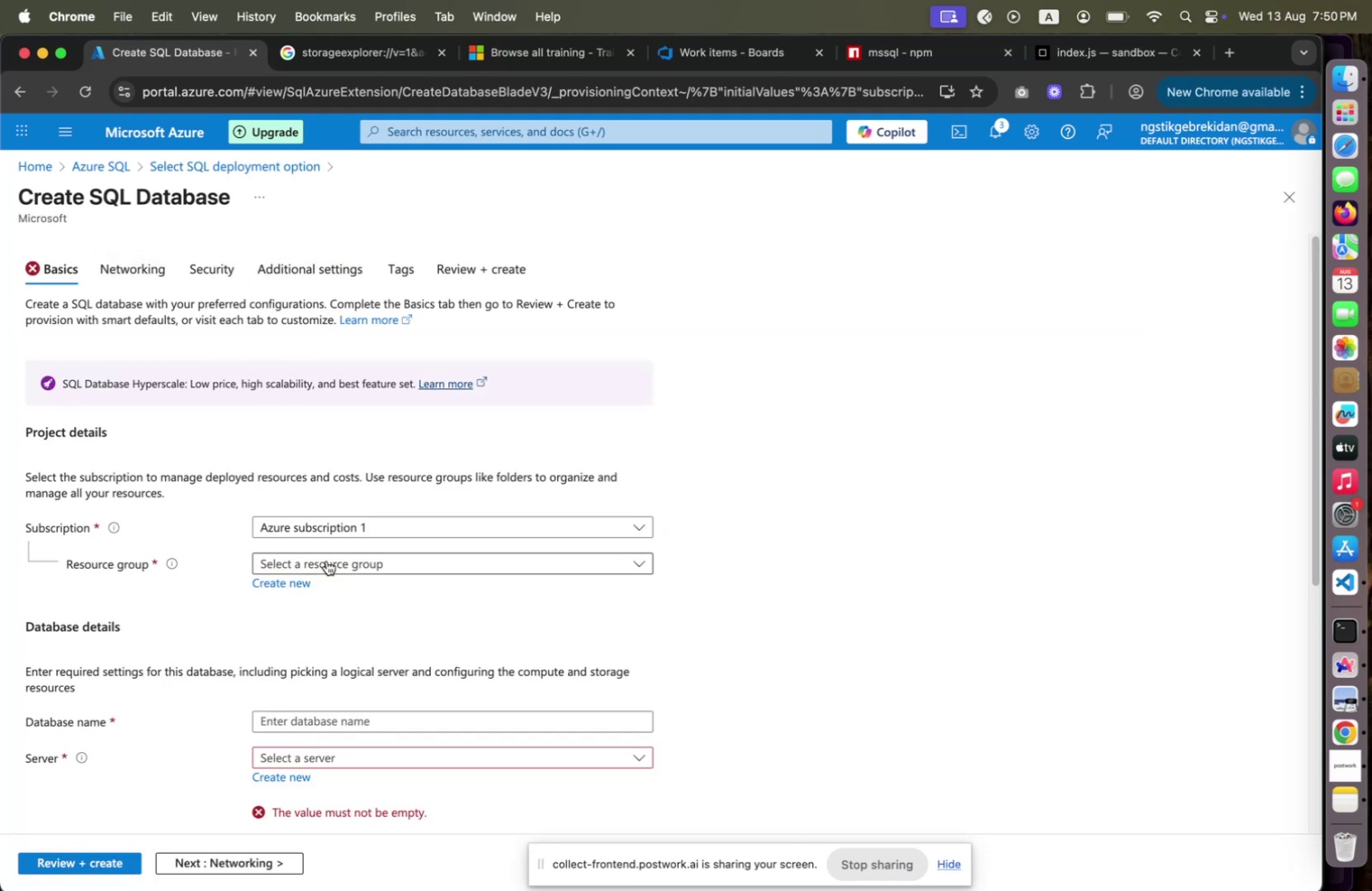 
left_click([326, 564])
 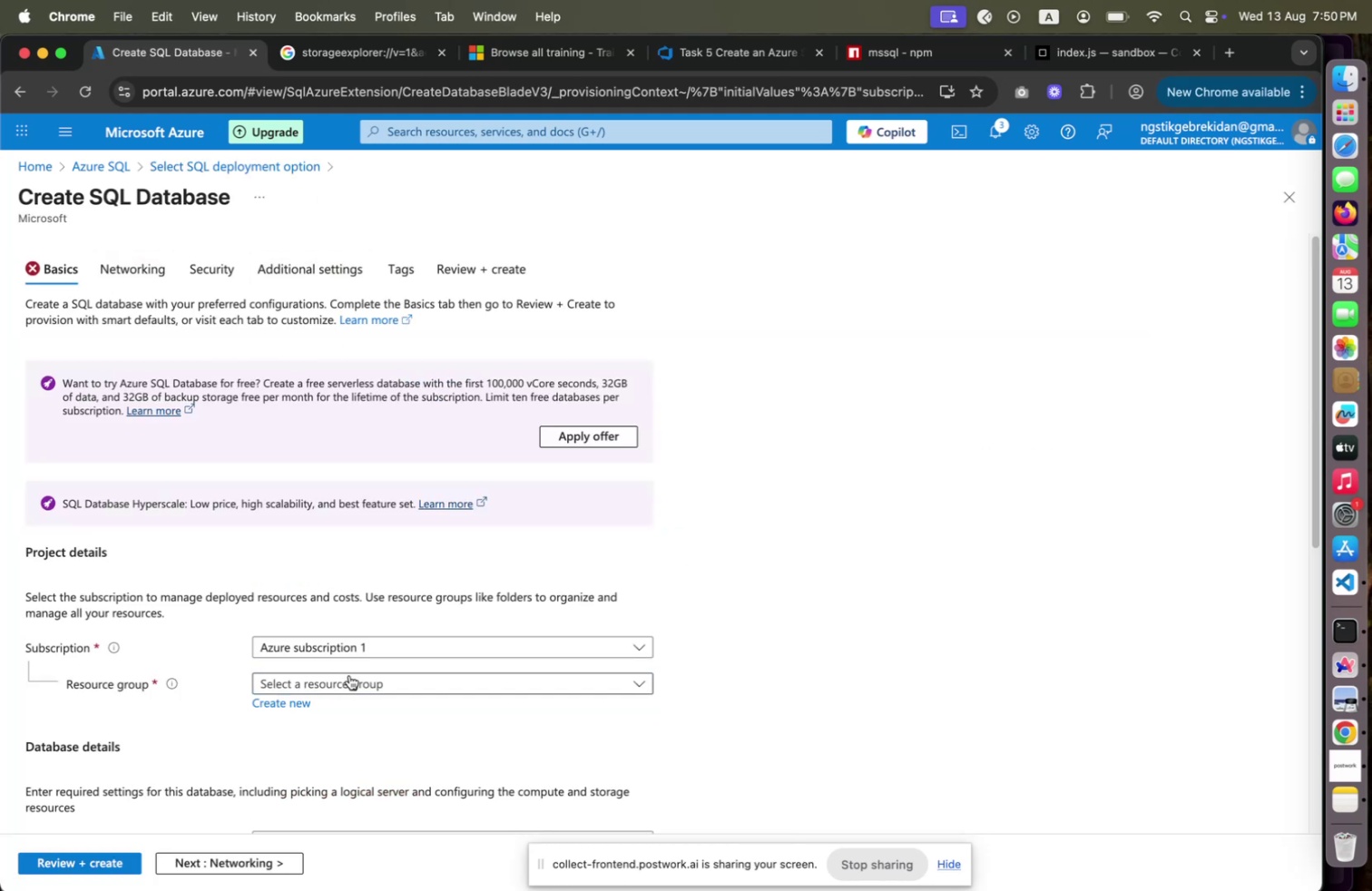 
left_click([348, 677])
 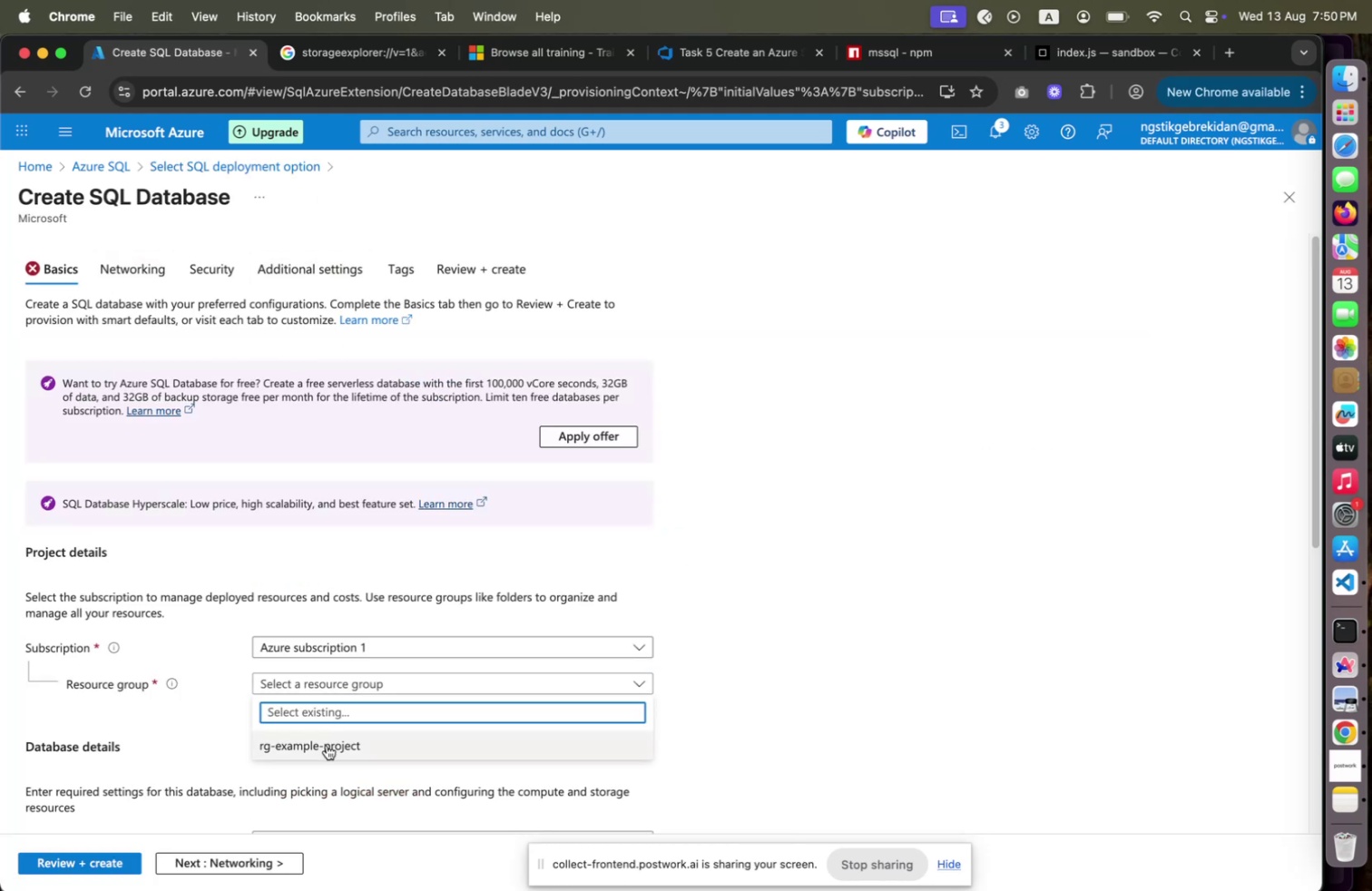 
left_click([327, 744])
 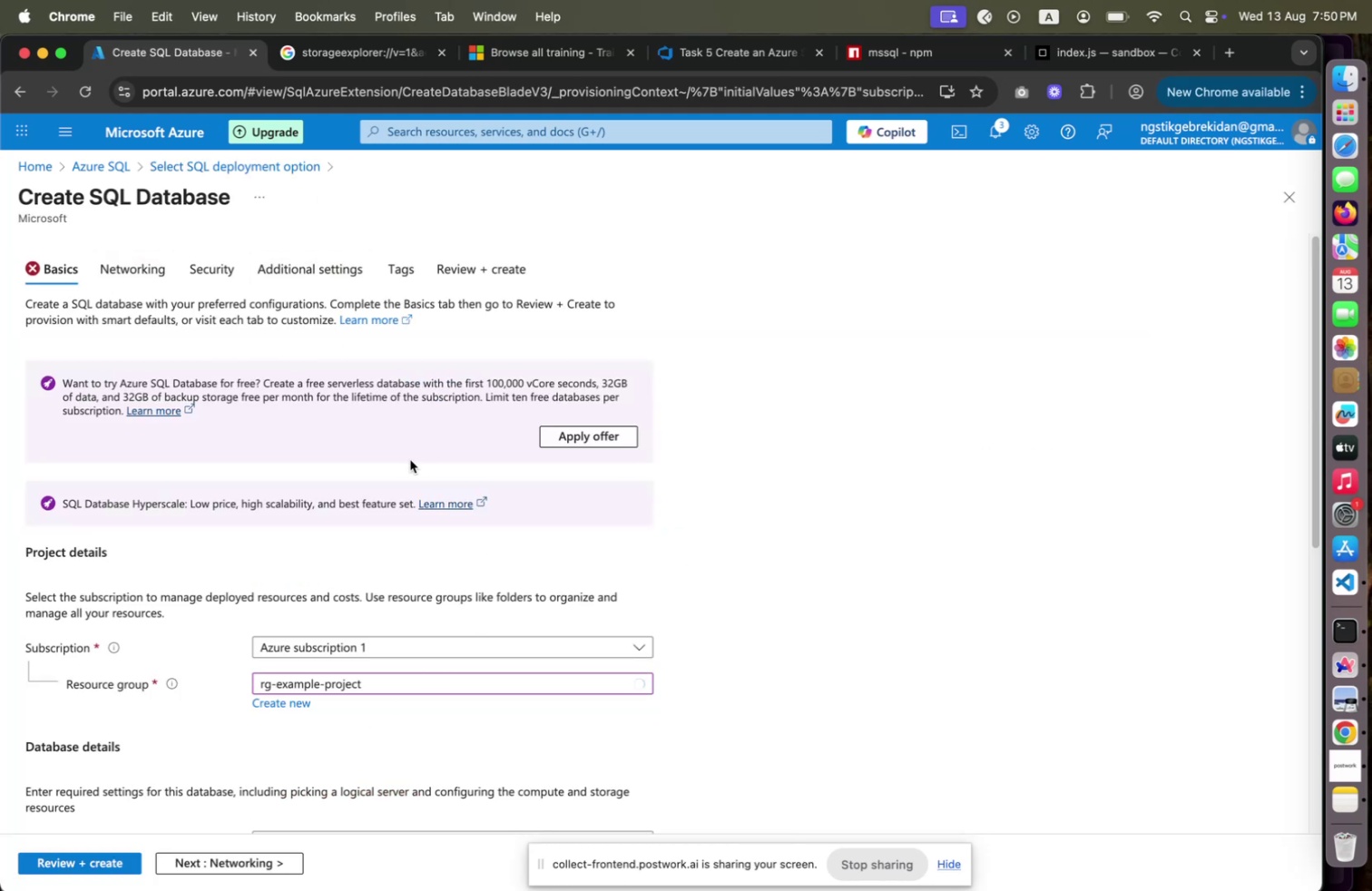 
scroll: coordinate [405, 461], scroll_direction: down, amount: 12.0
 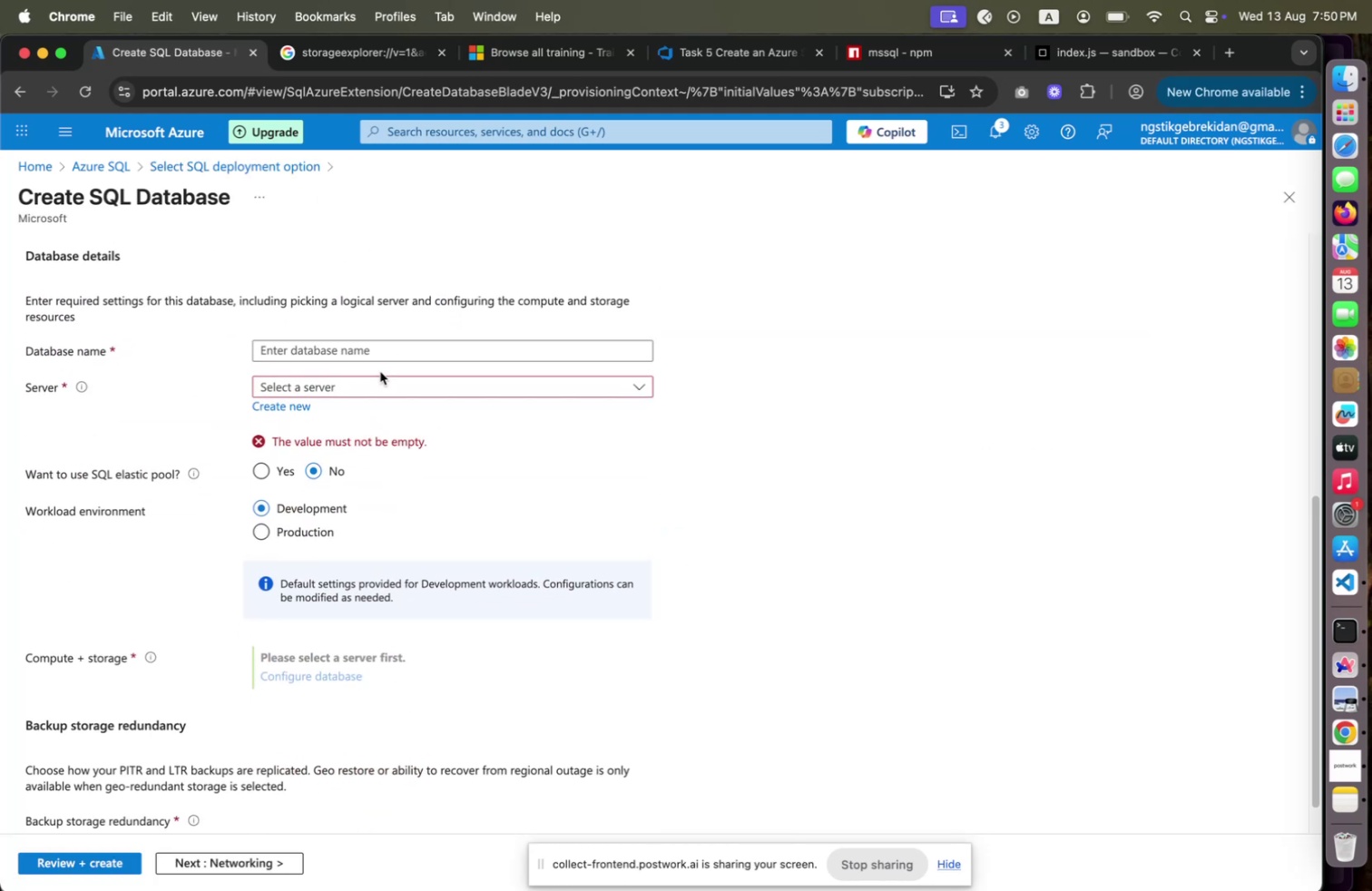 
left_click([358, 384])
 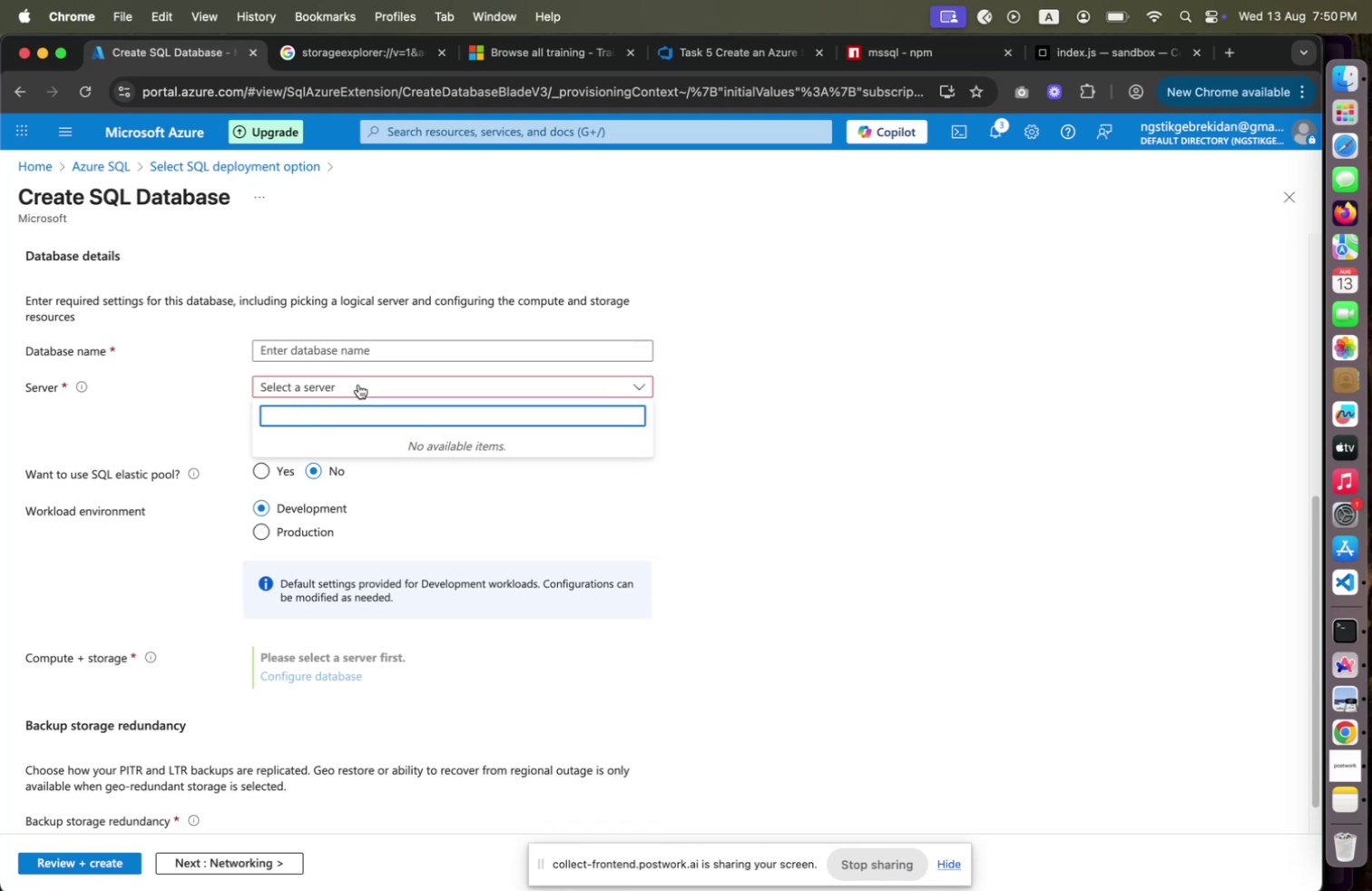 
left_click([358, 384])
 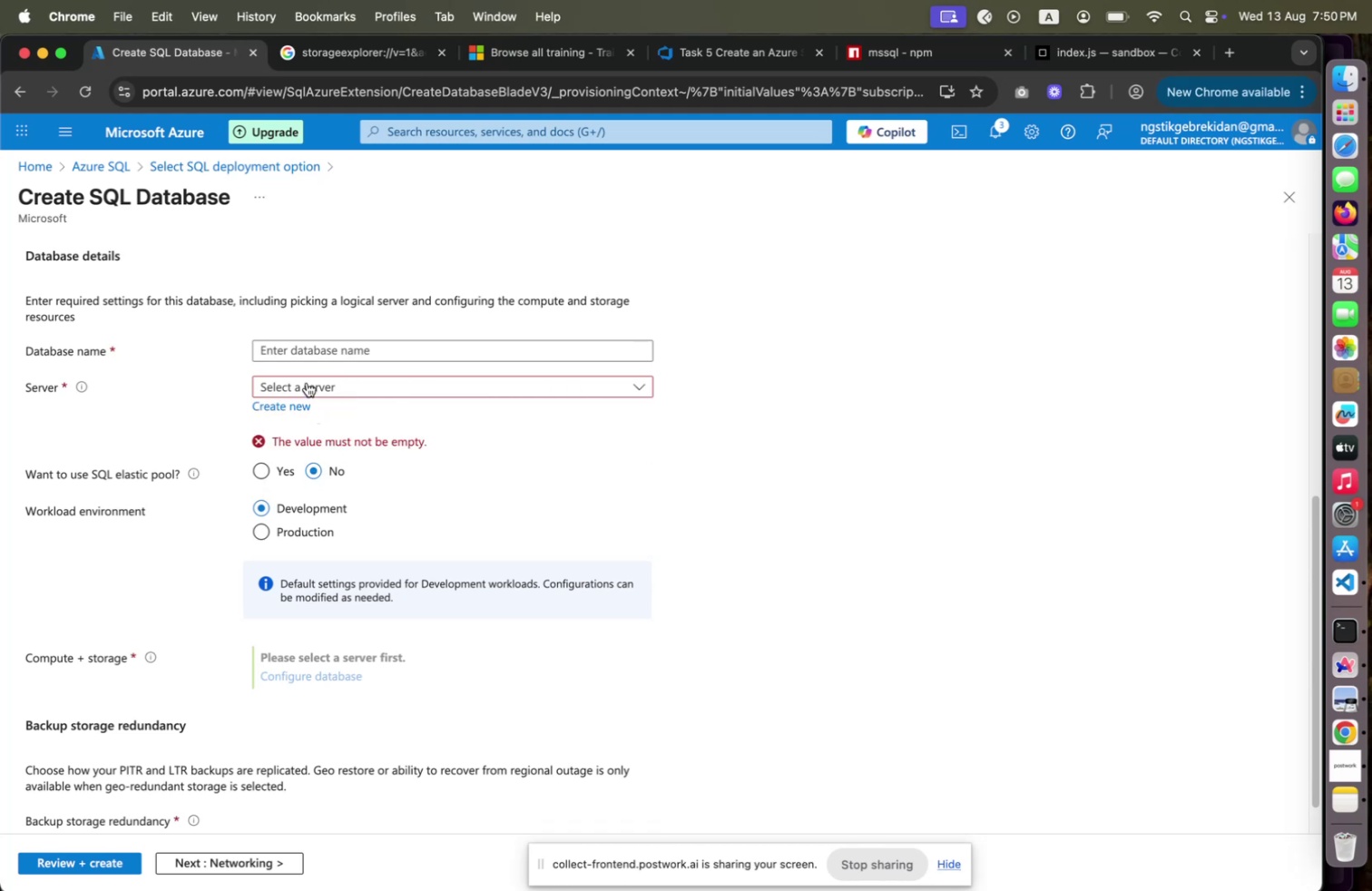 
wait(6.75)
 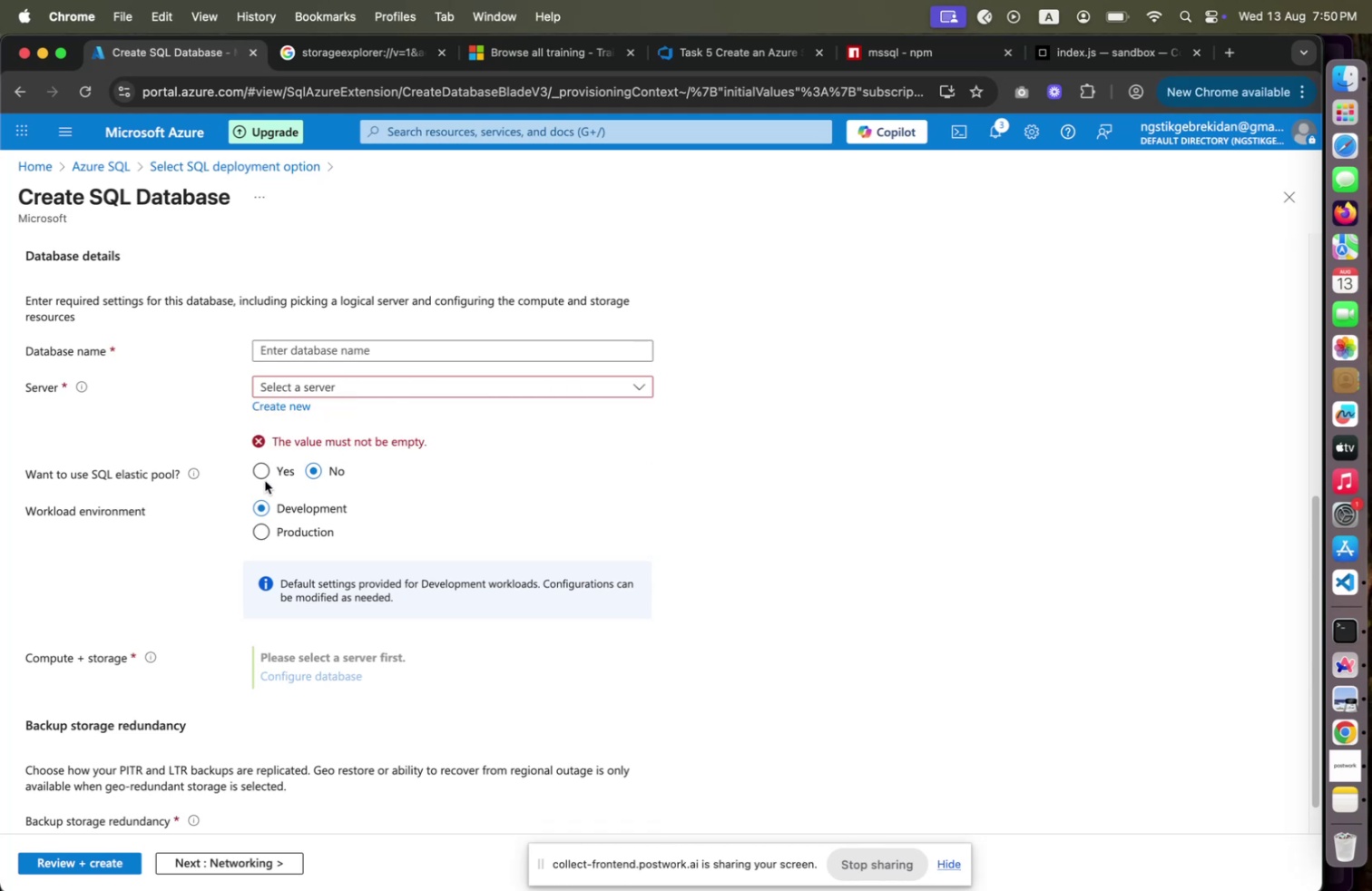 
left_click([294, 347])
 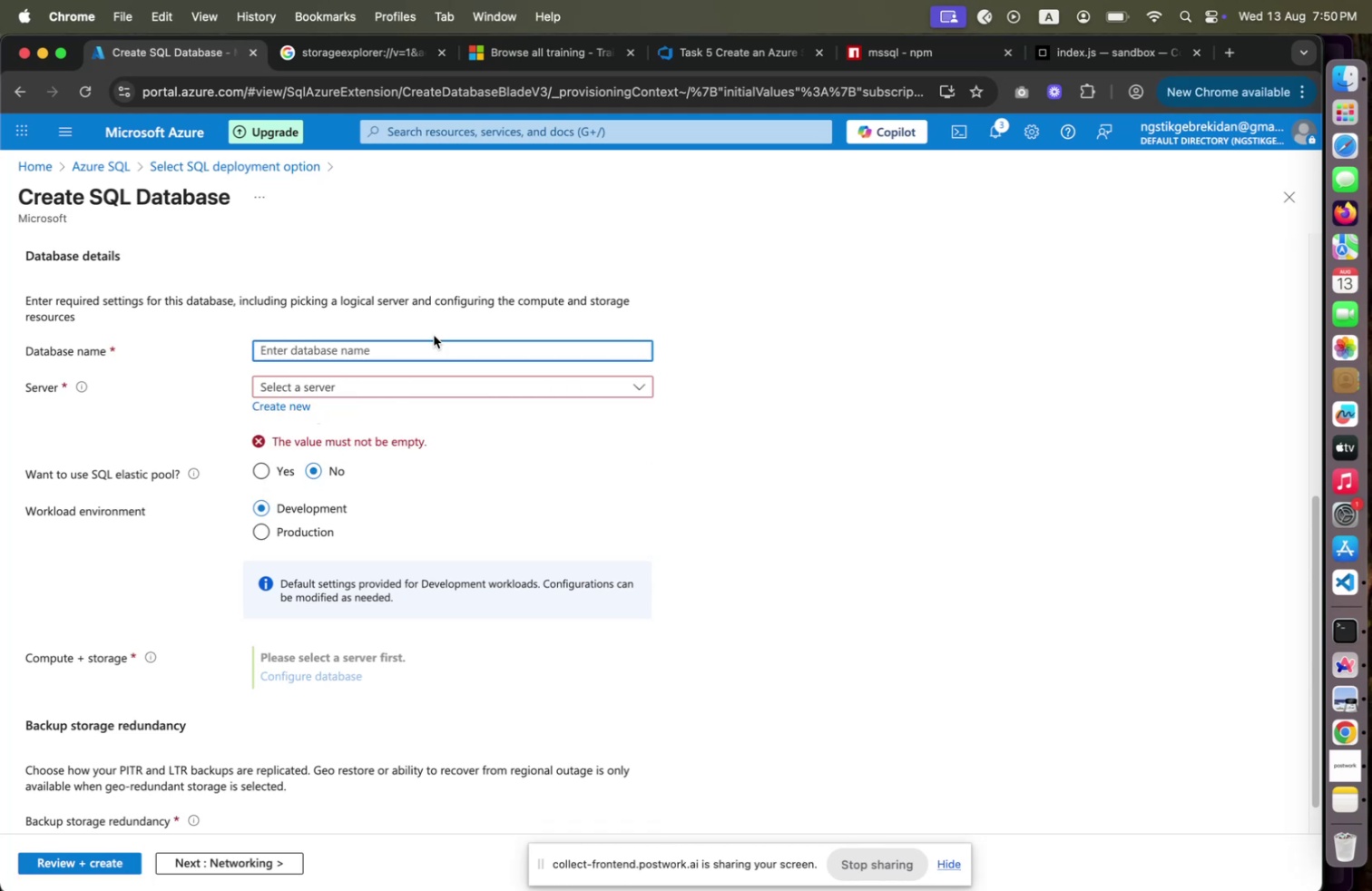 
type(example-project-db)
 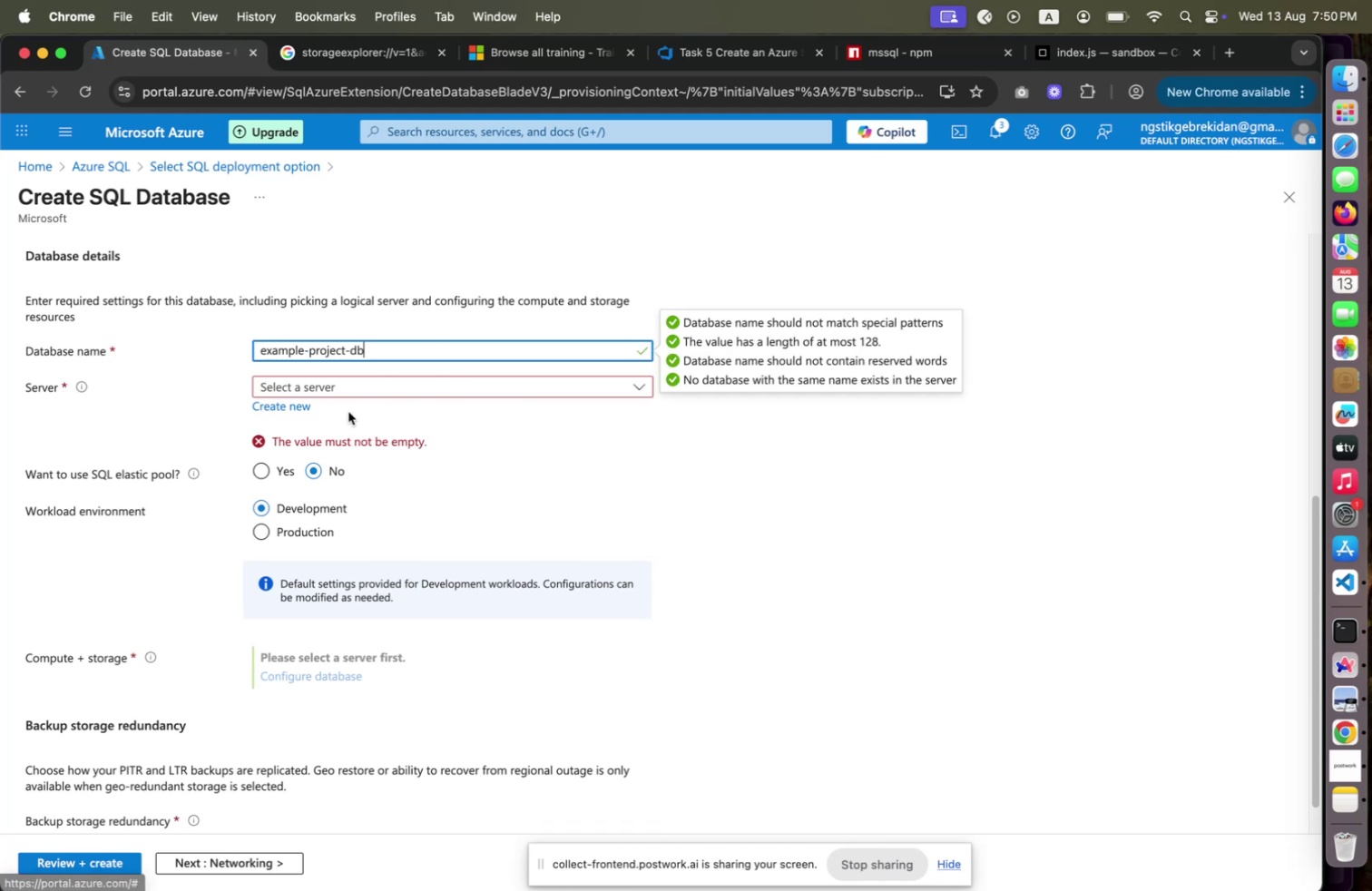 
left_click([272, 397])
 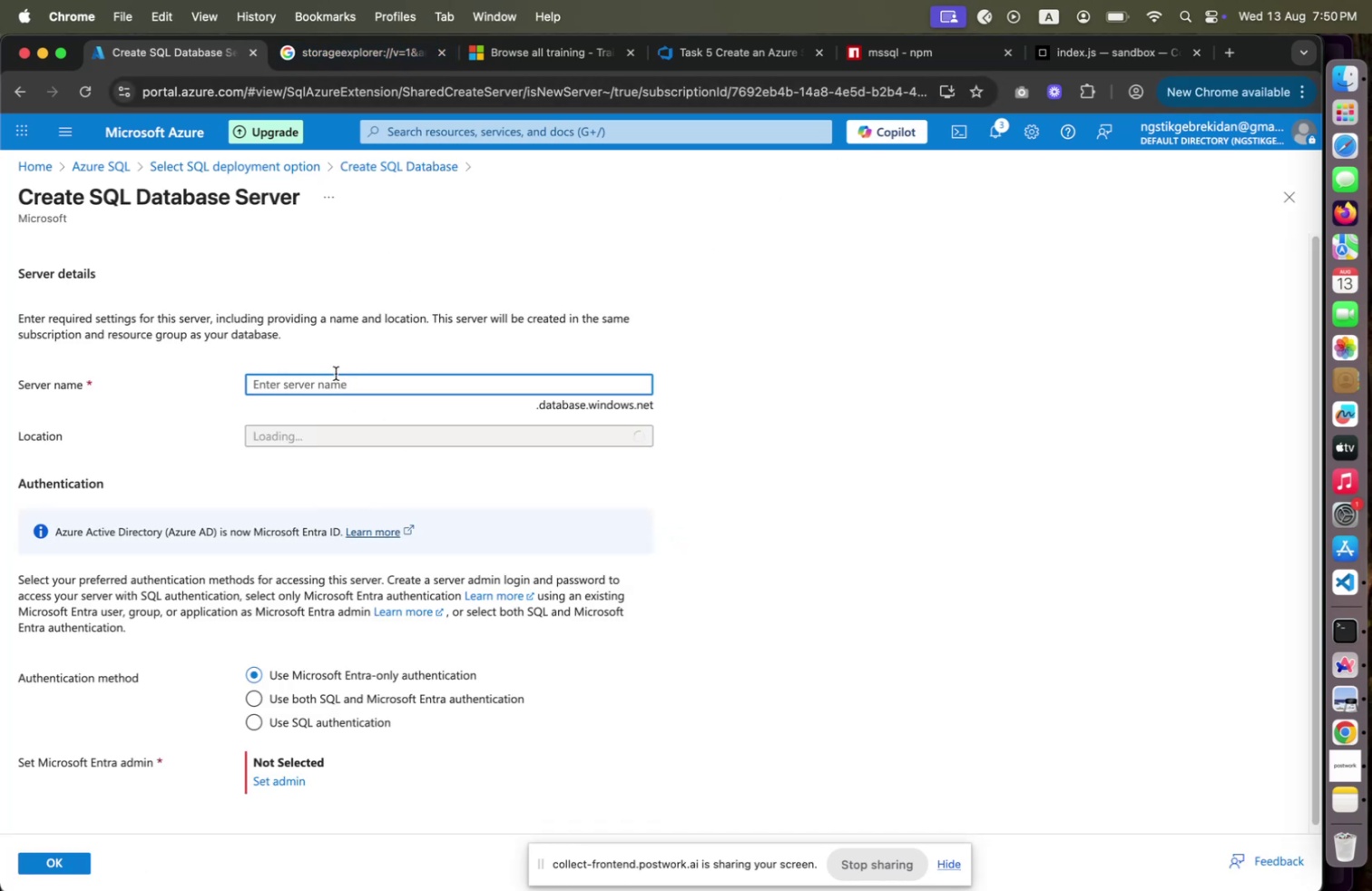 
wait(5.55)
 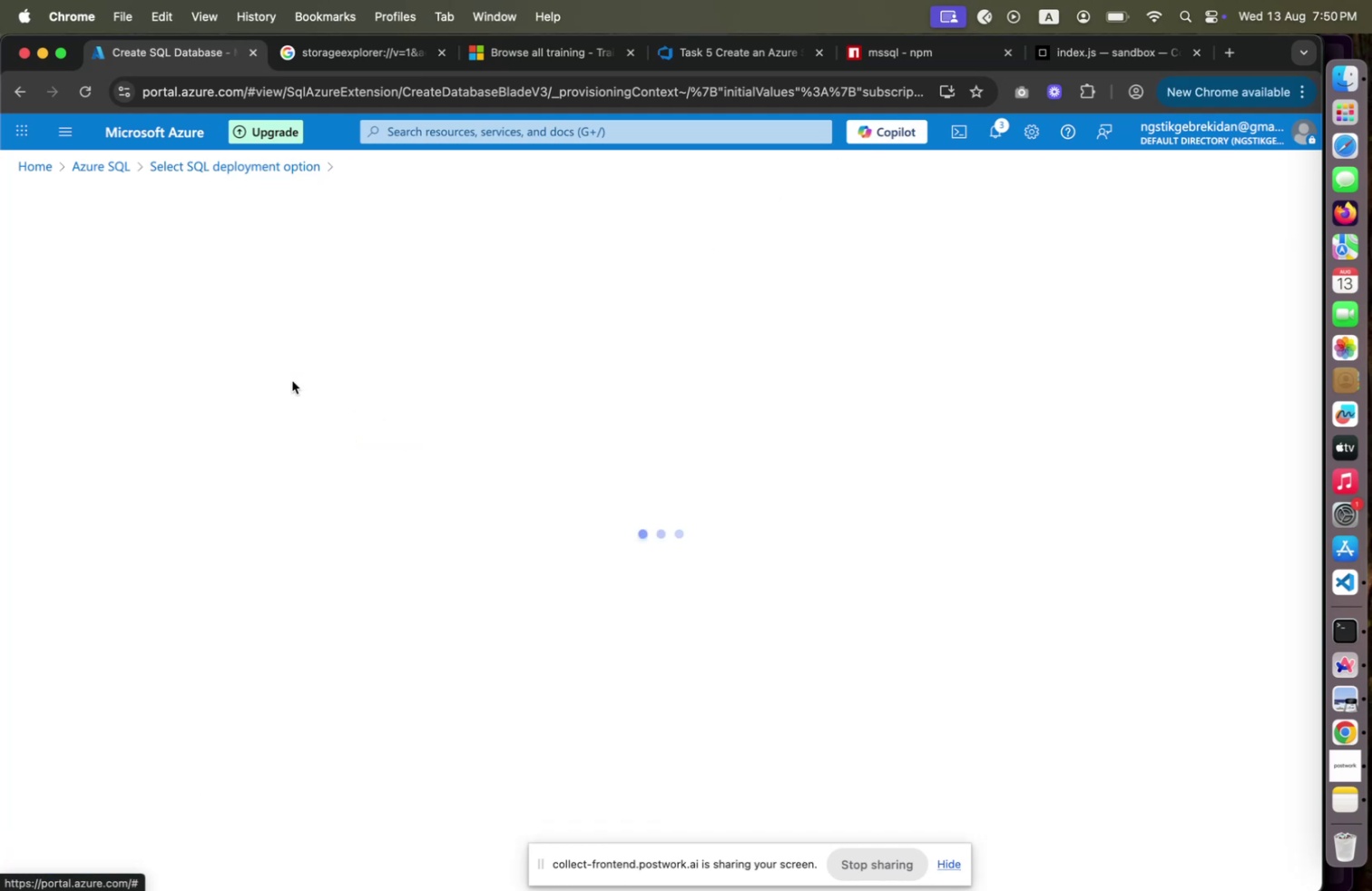 
type(example-rpoject)
key(Backspace)
key(Backspace)
key(Backspace)
key(Backspace)
key(Backspace)
key(Backspace)
key(Backspace)
type(project-db-server)
 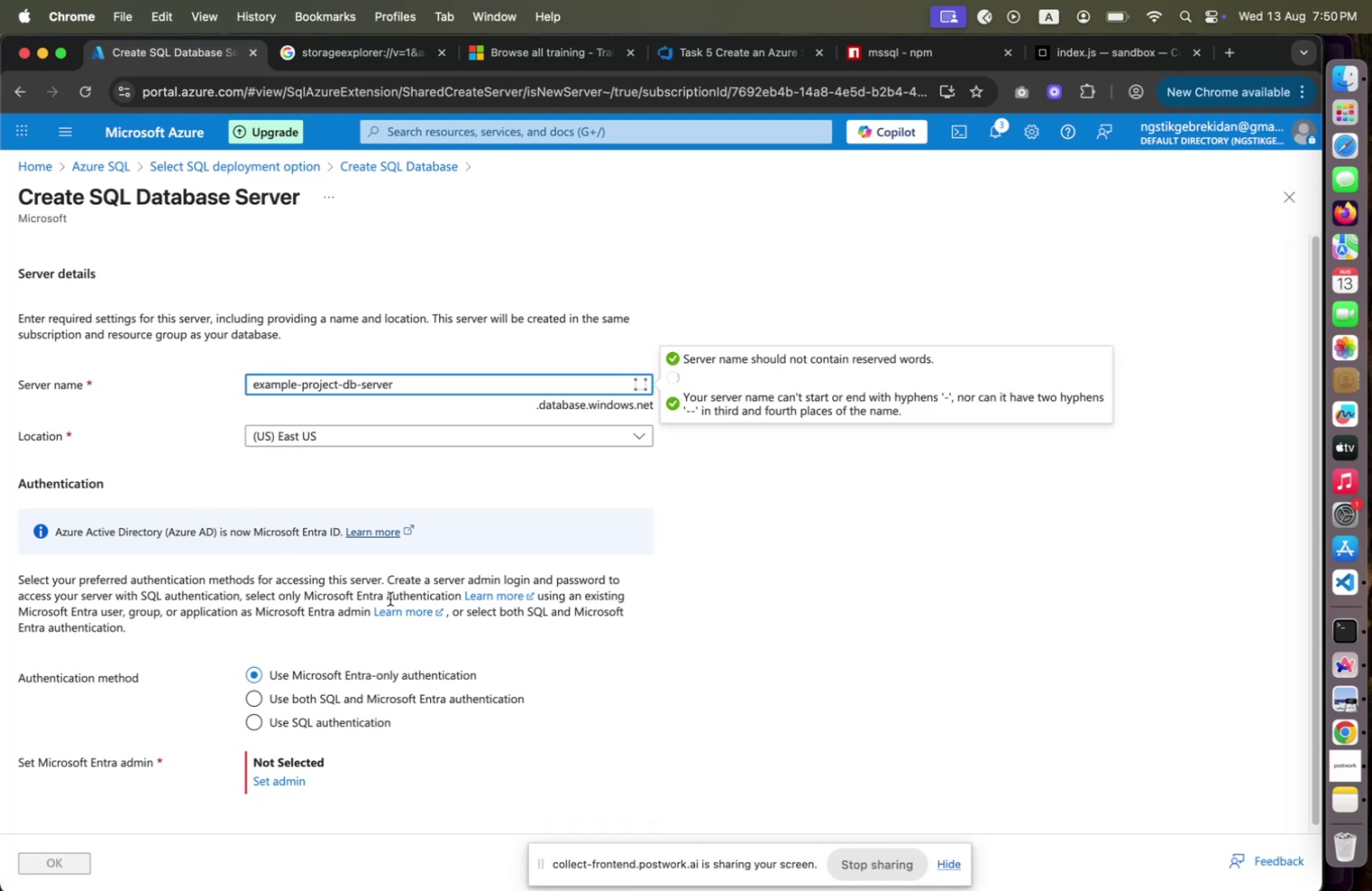 
scroll: coordinate [405, 688], scroll_direction: down, amount: 3.0
 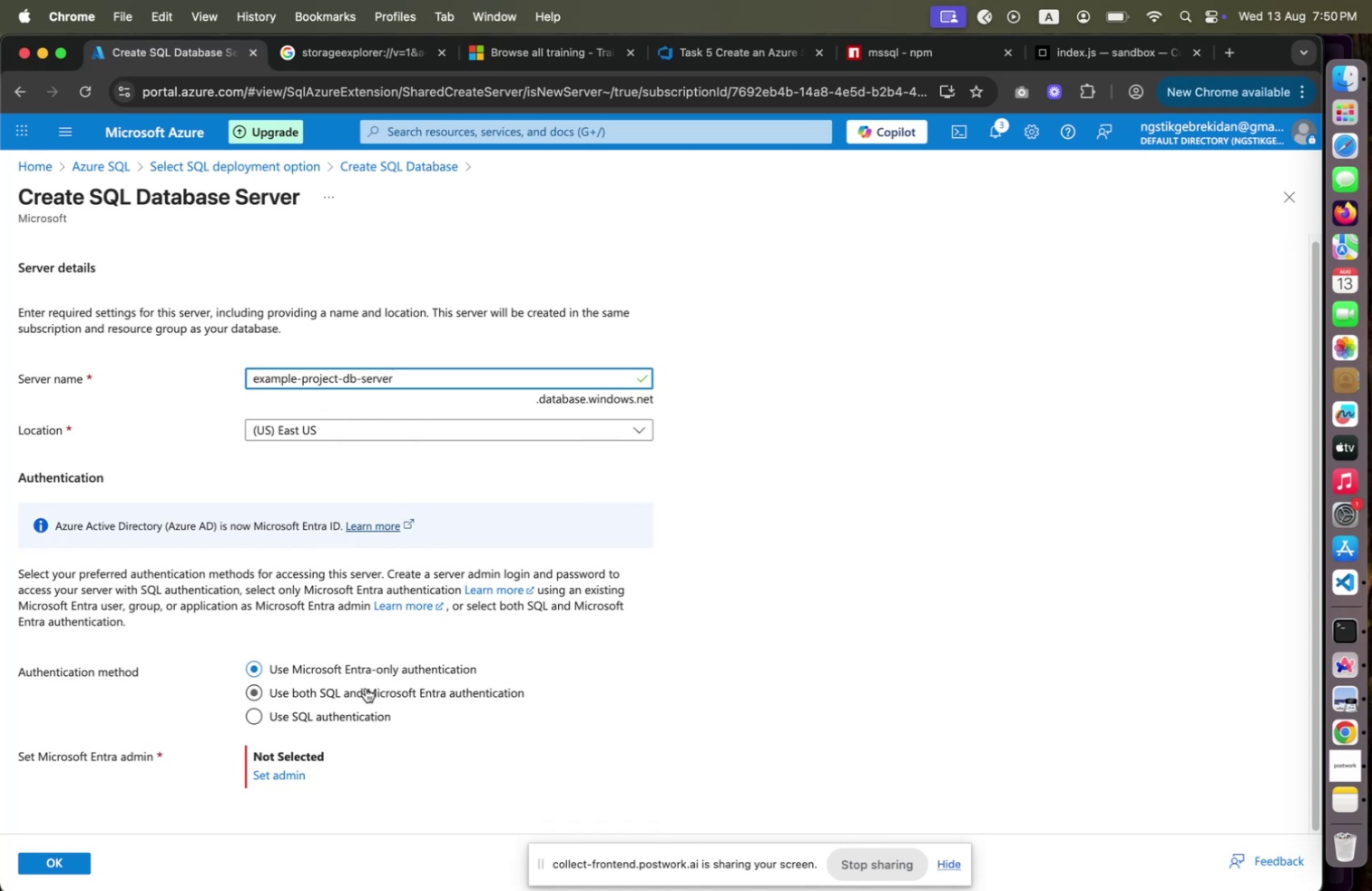 
left_click([366, 687])
 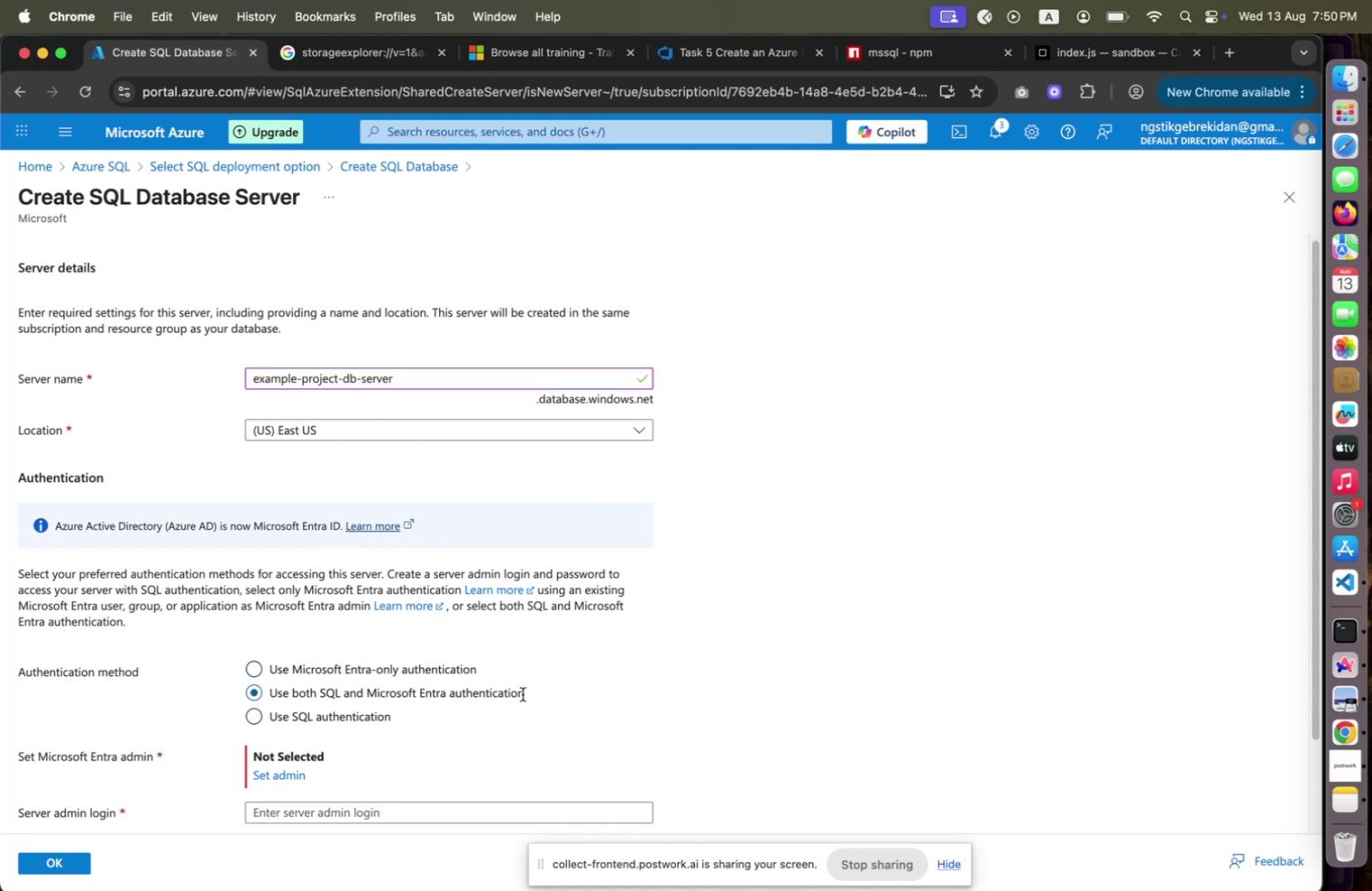 
scroll: coordinate [499, 697], scroll_direction: down, amount: 13.0
 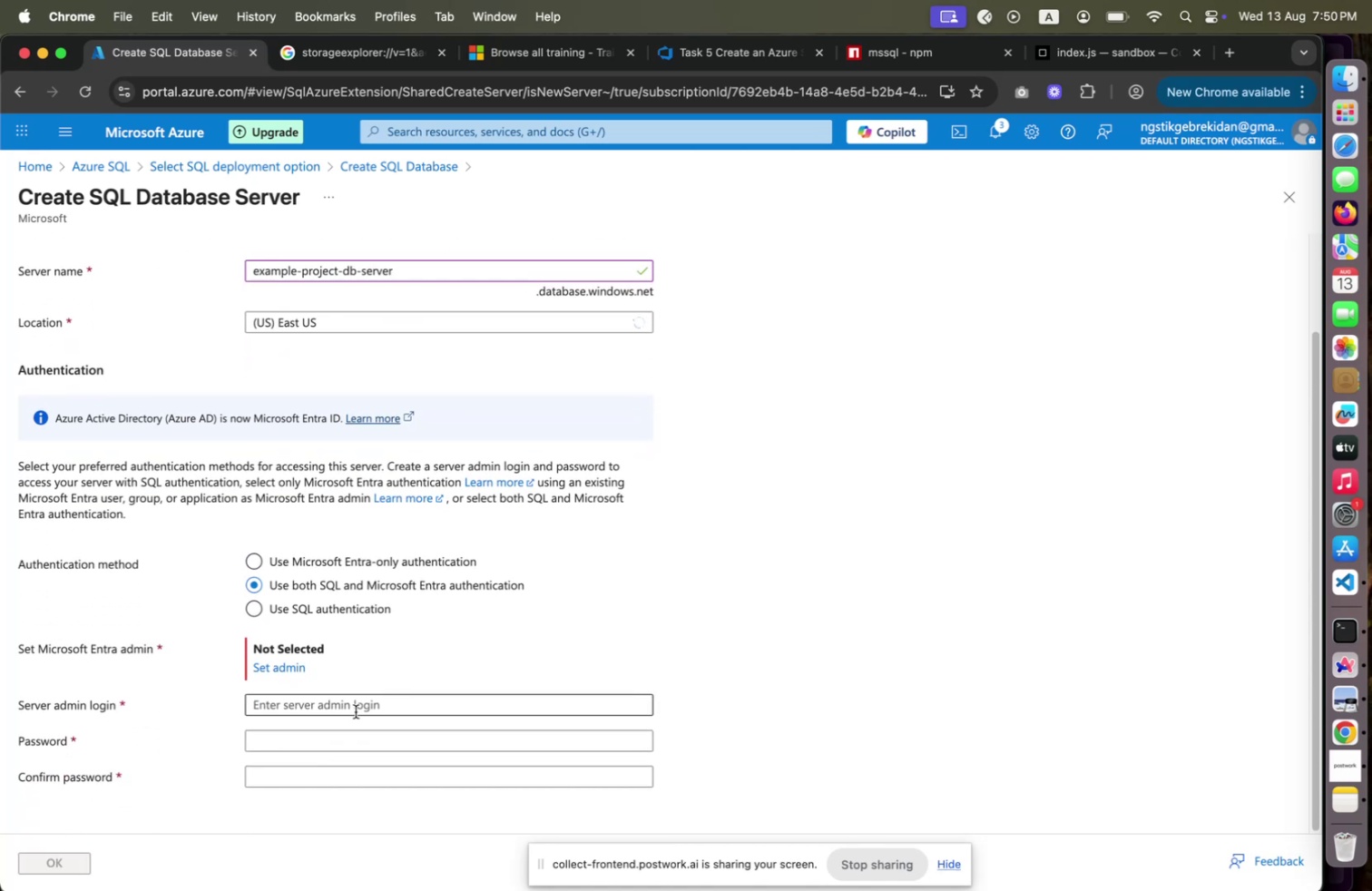 
left_click([356, 710])
 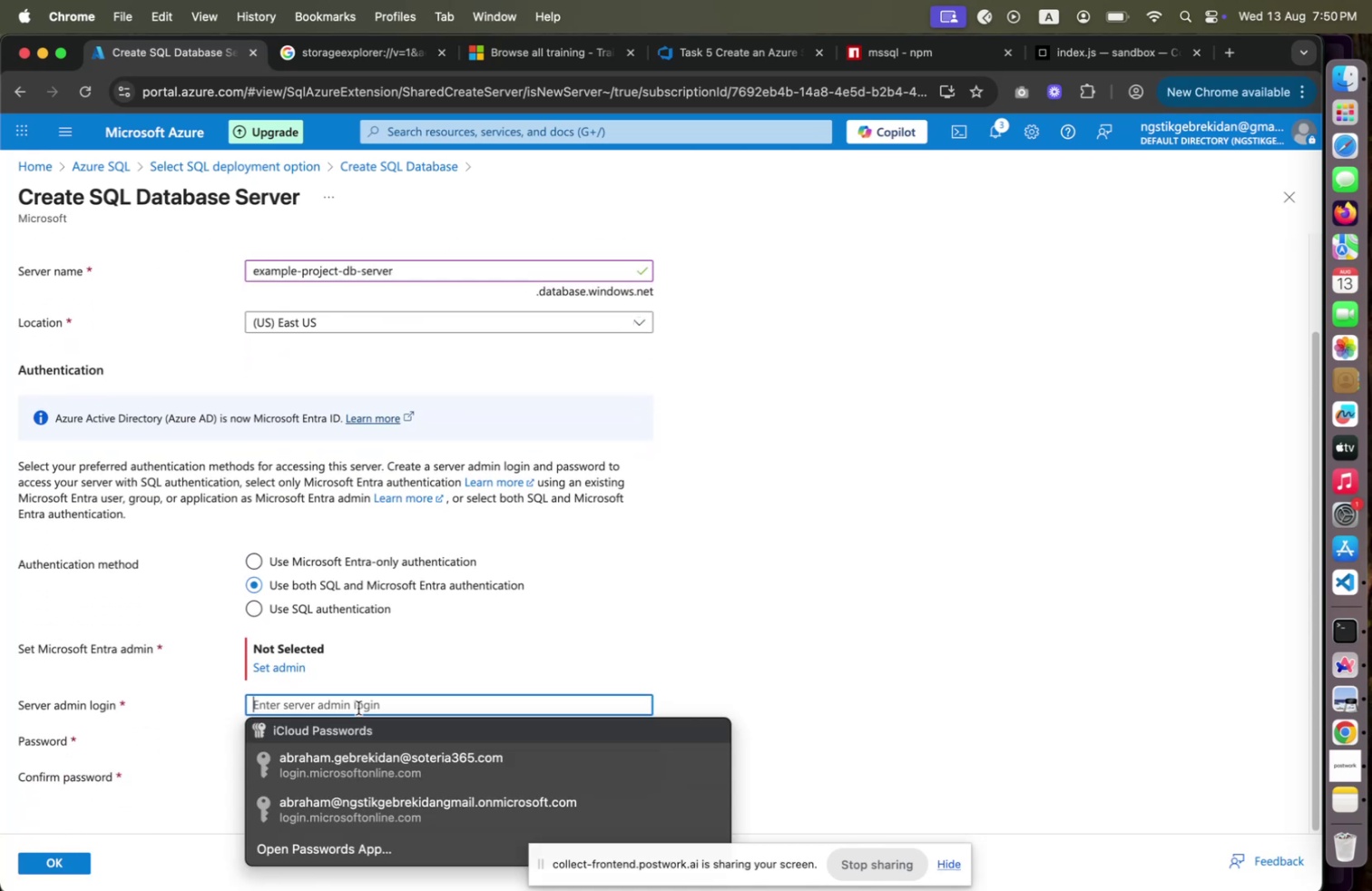 
type(example-project-db-admin)
 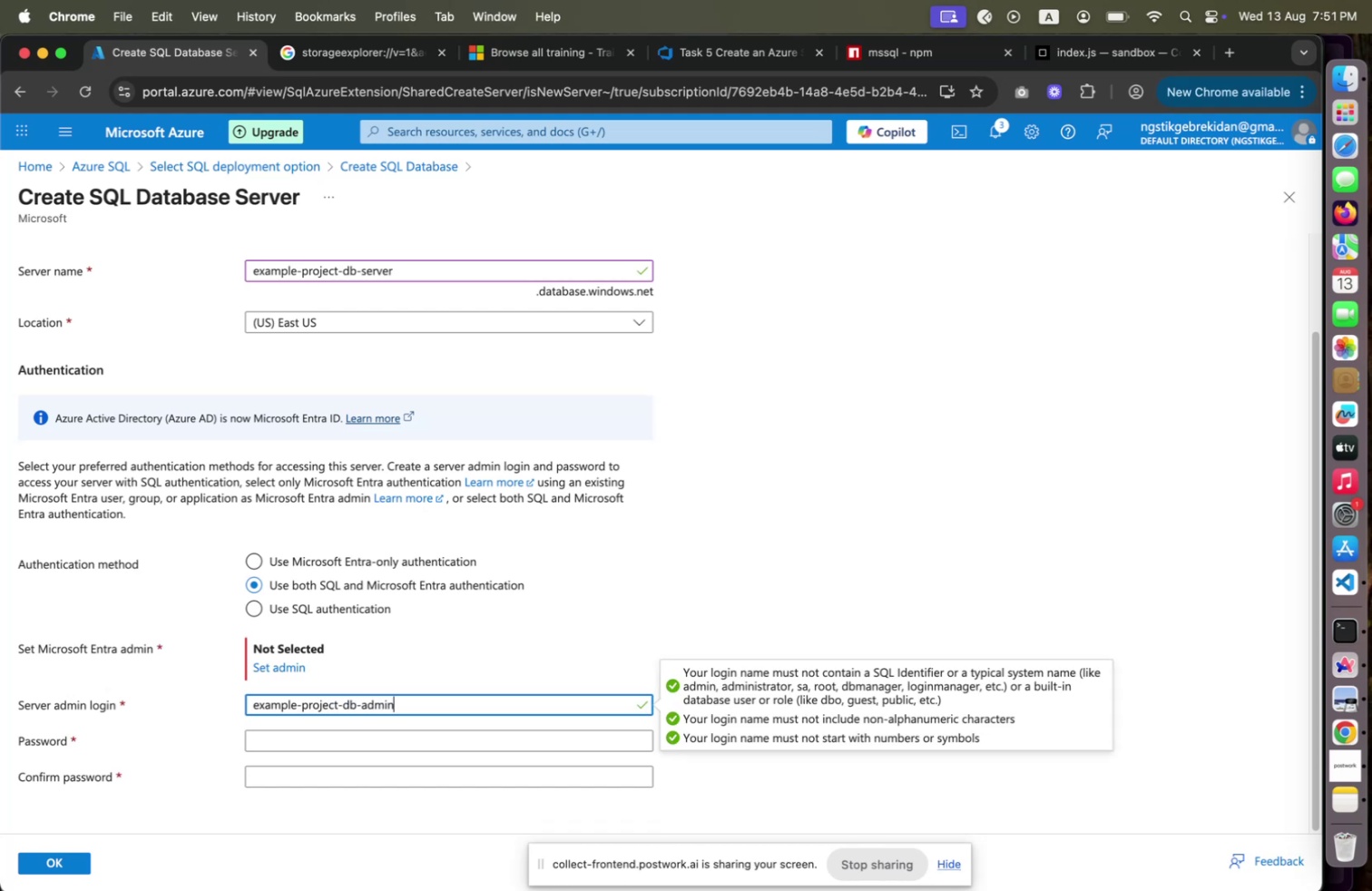 
hold_key(key=ShiftLeft, duration=0.43)
 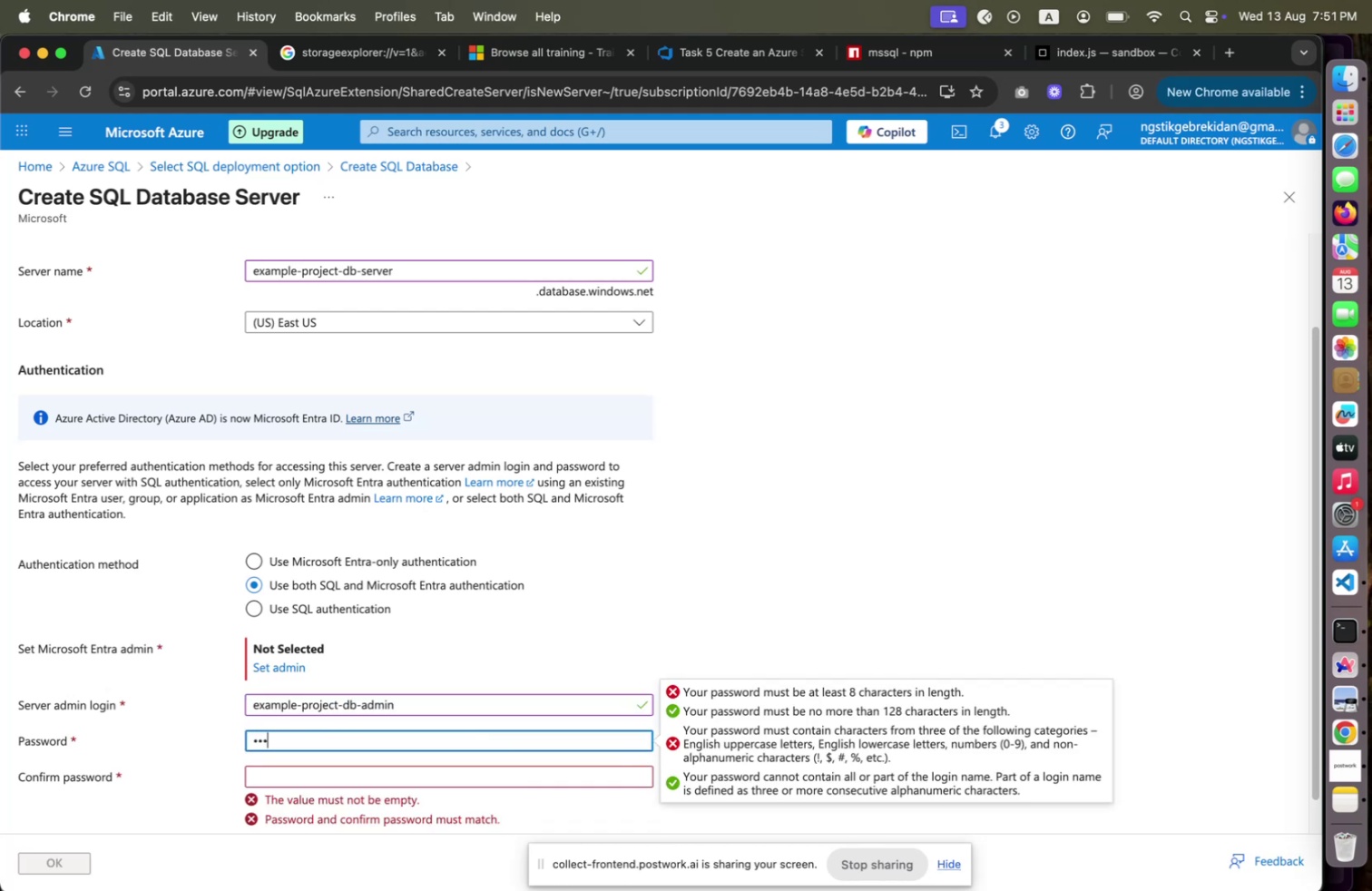 
hold_key(key=ShiftLeft, duration=0.33)
 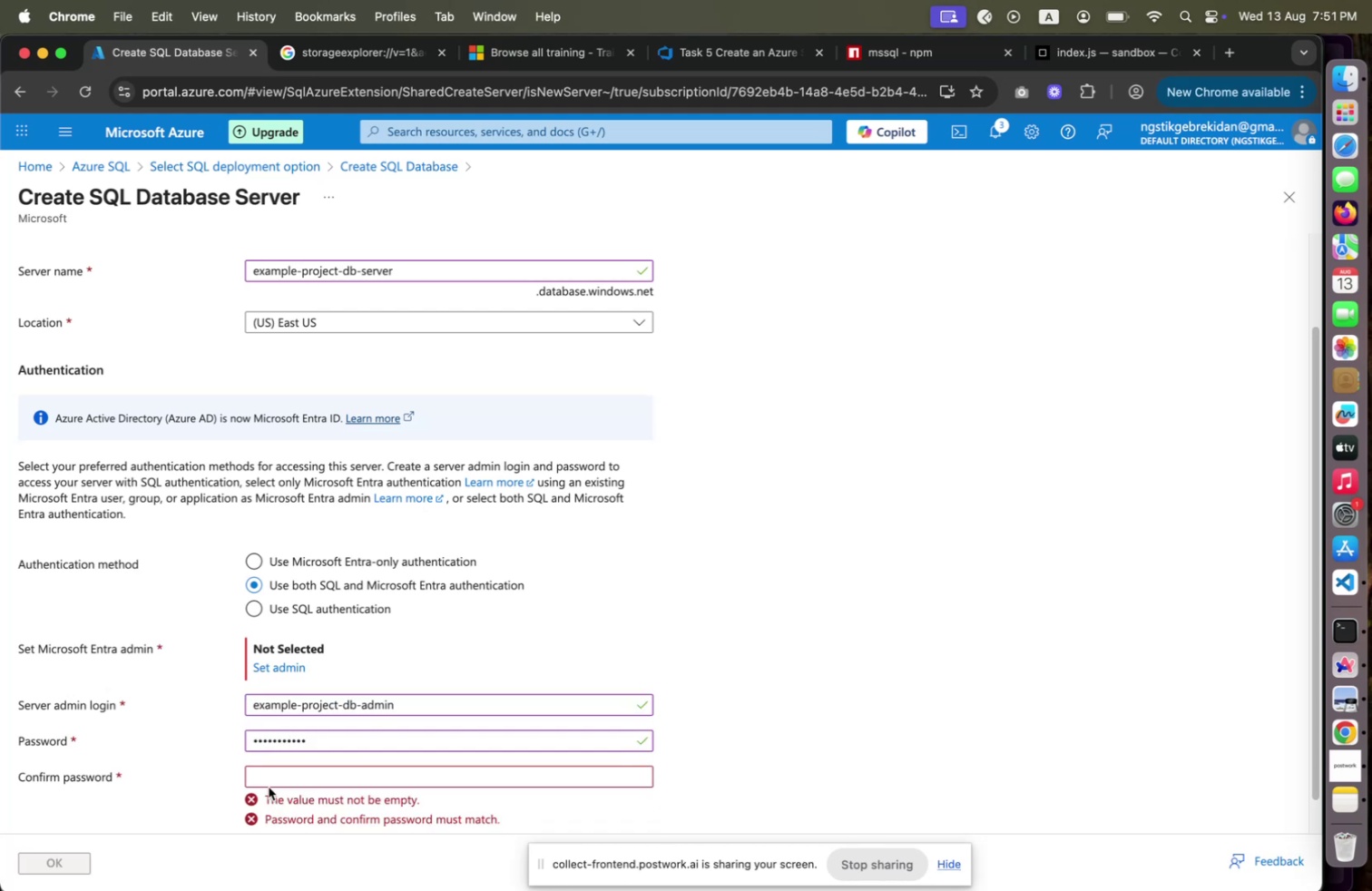 
hold_key(key=ShiftLeft, duration=0.5)
 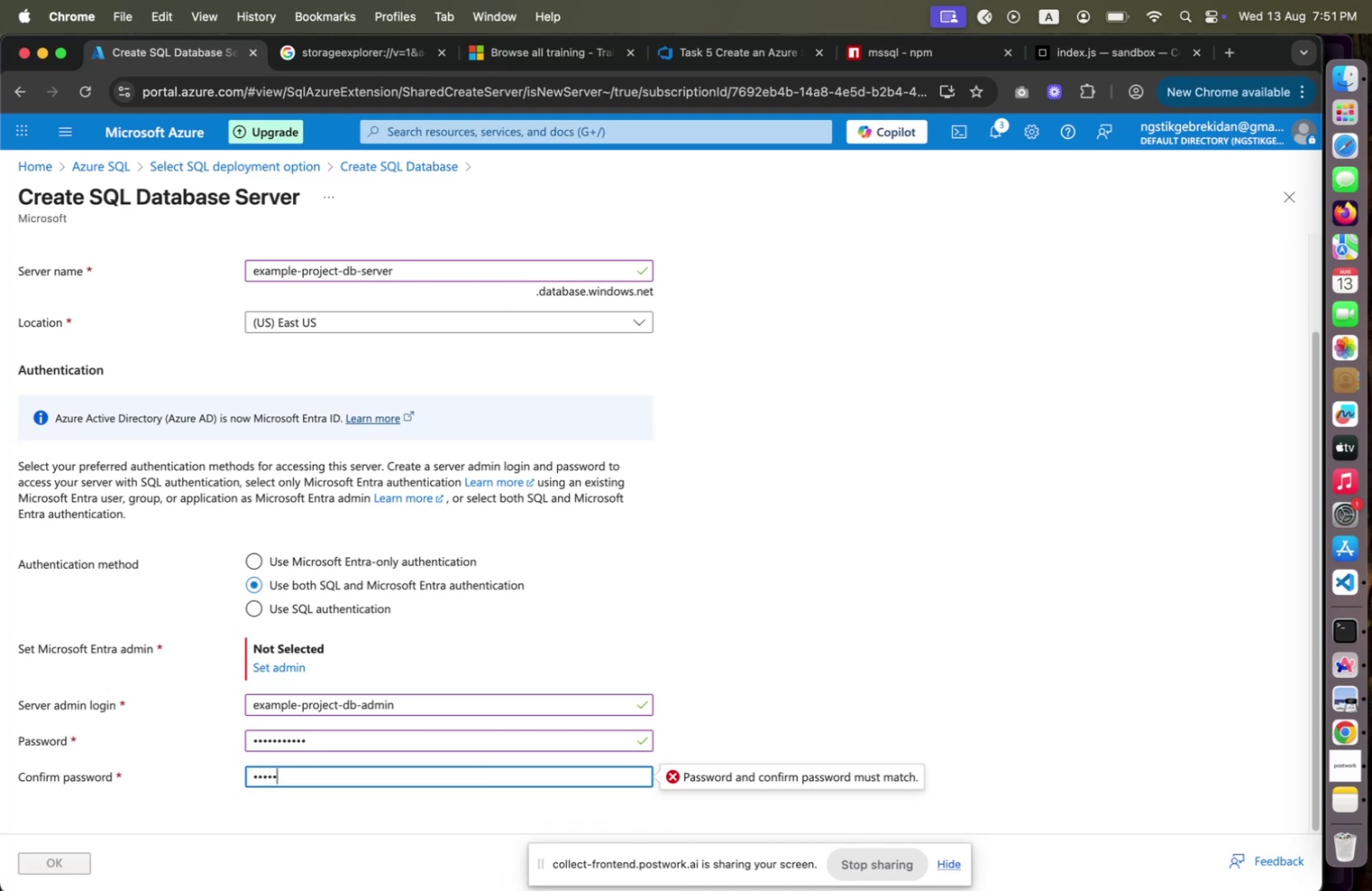 
hold_key(key=ShiftLeft, duration=0.34)
 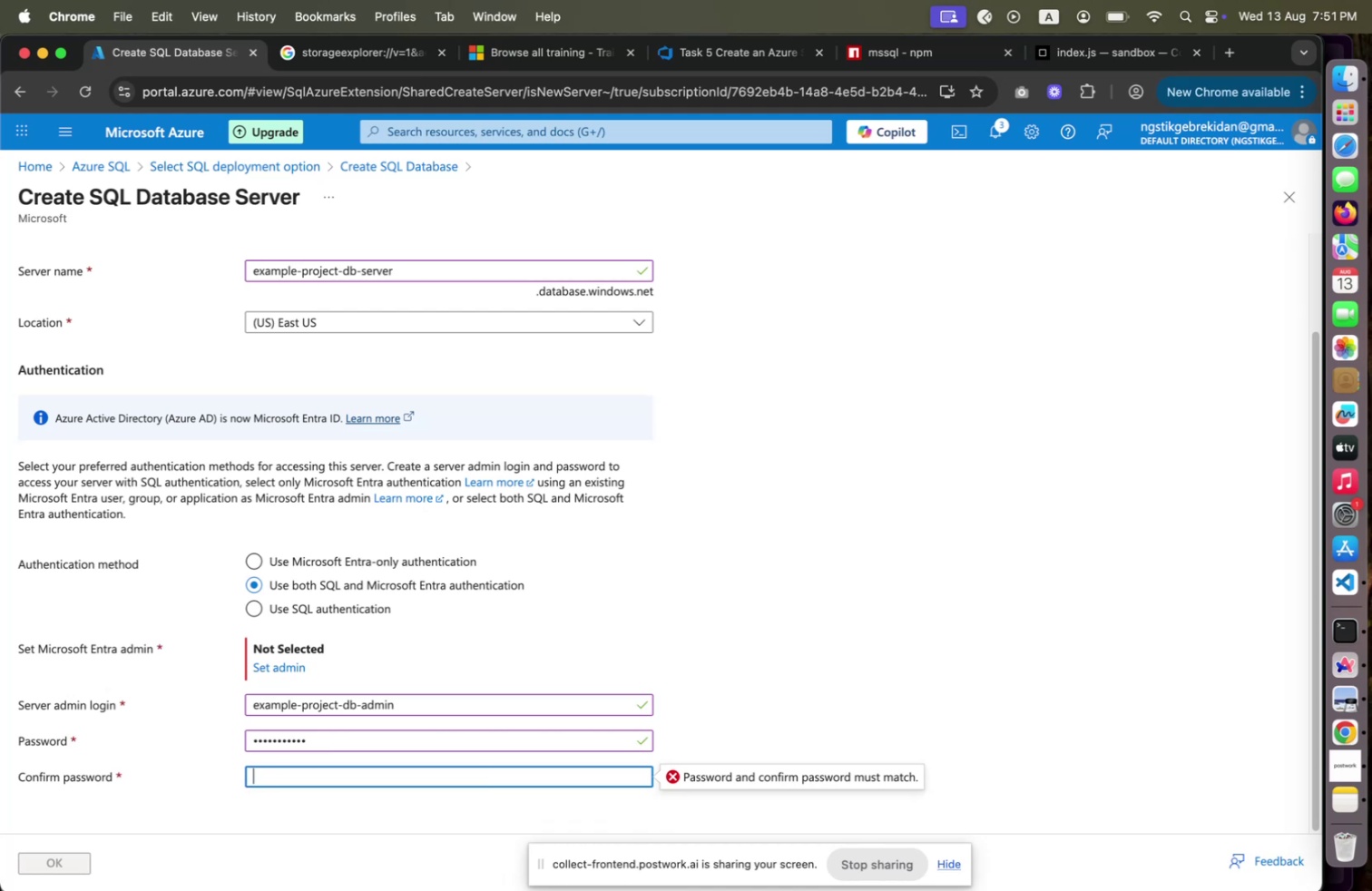 
hold_key(key=ShiftLeft, duration=0.4)
 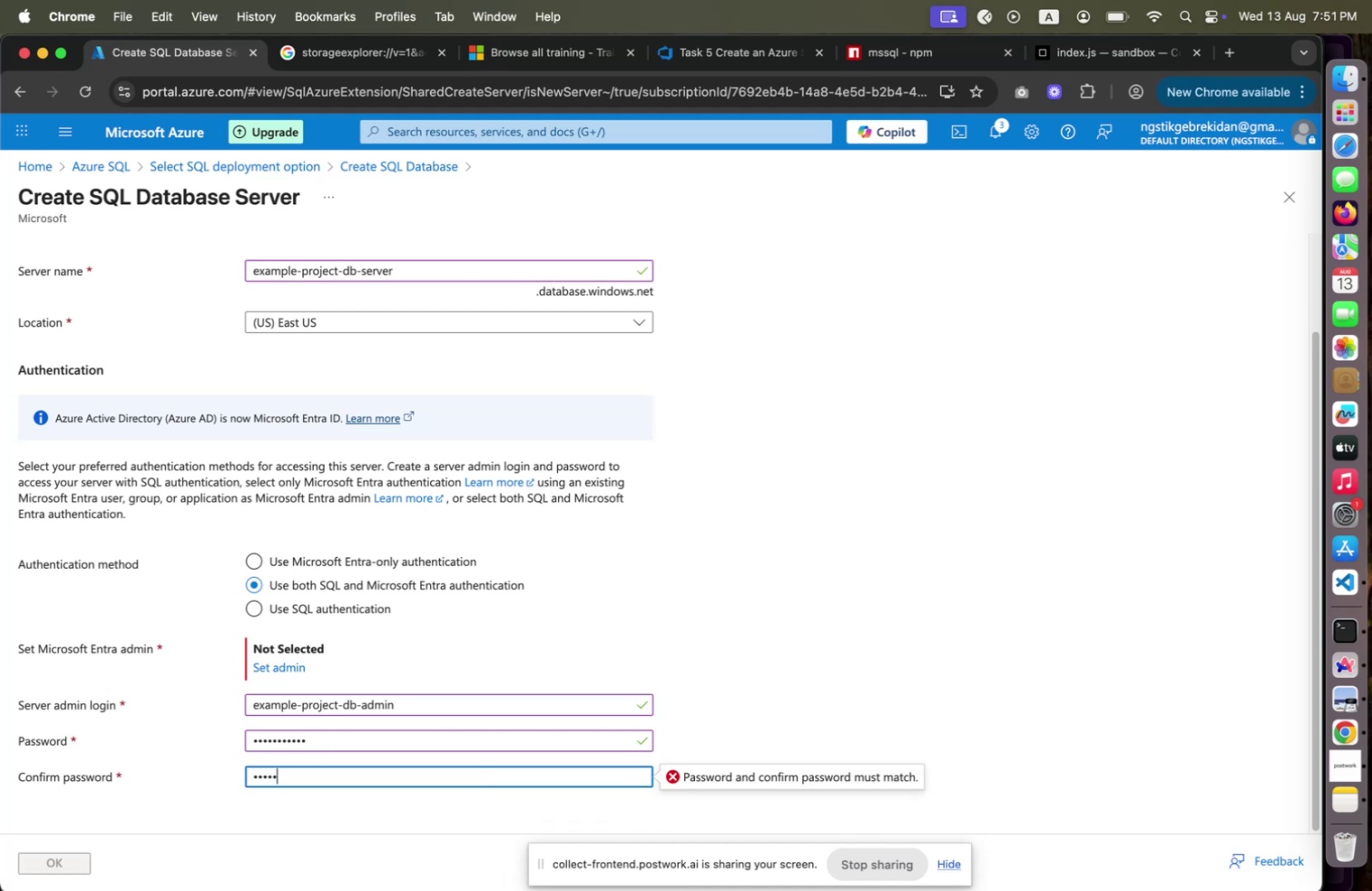 
hold_key(key=ShiftLeft, duration=0.37)
 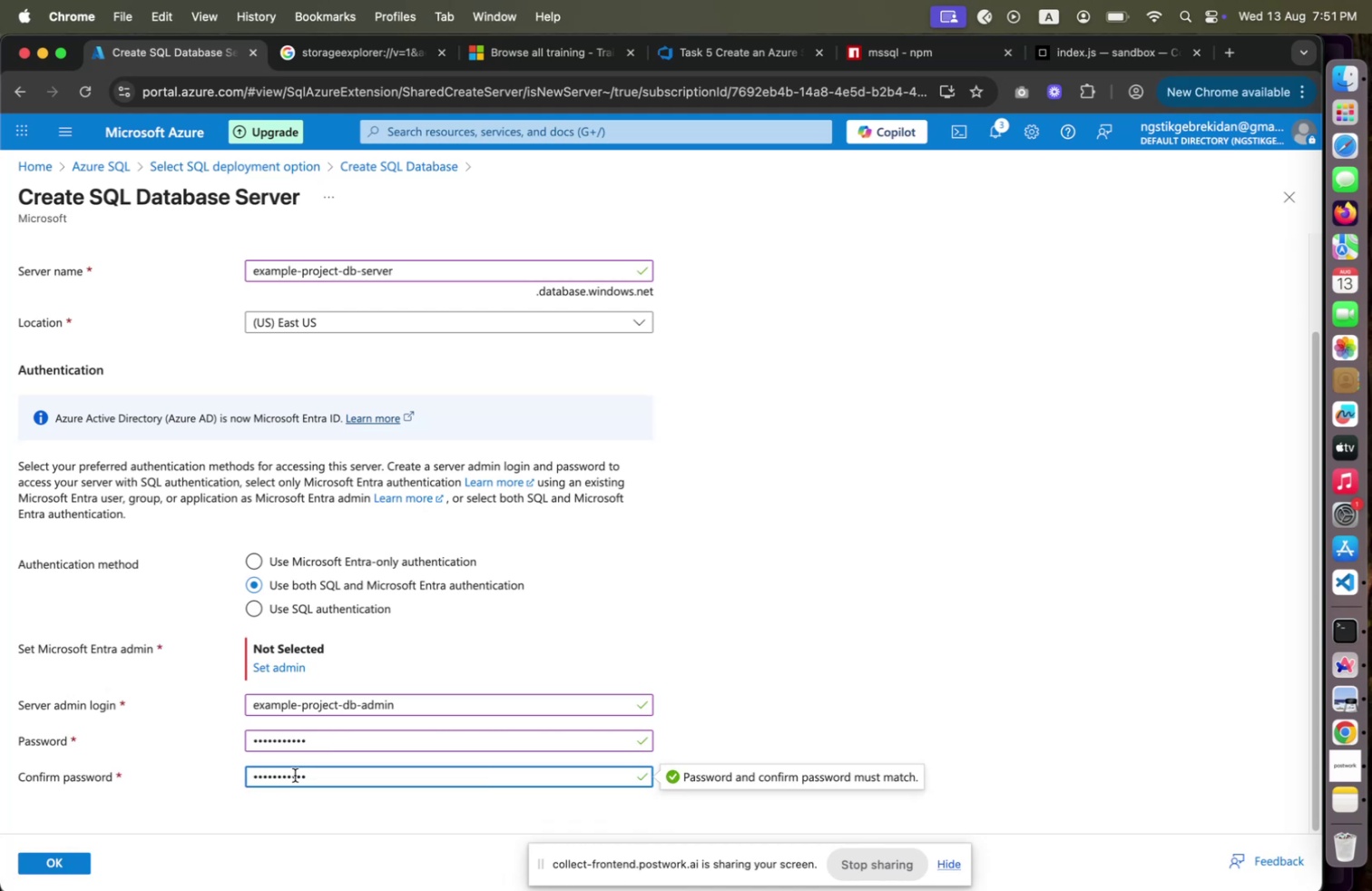 
scroll: coordinate [335, 757], scroll_direction: down, amount: 10.0
 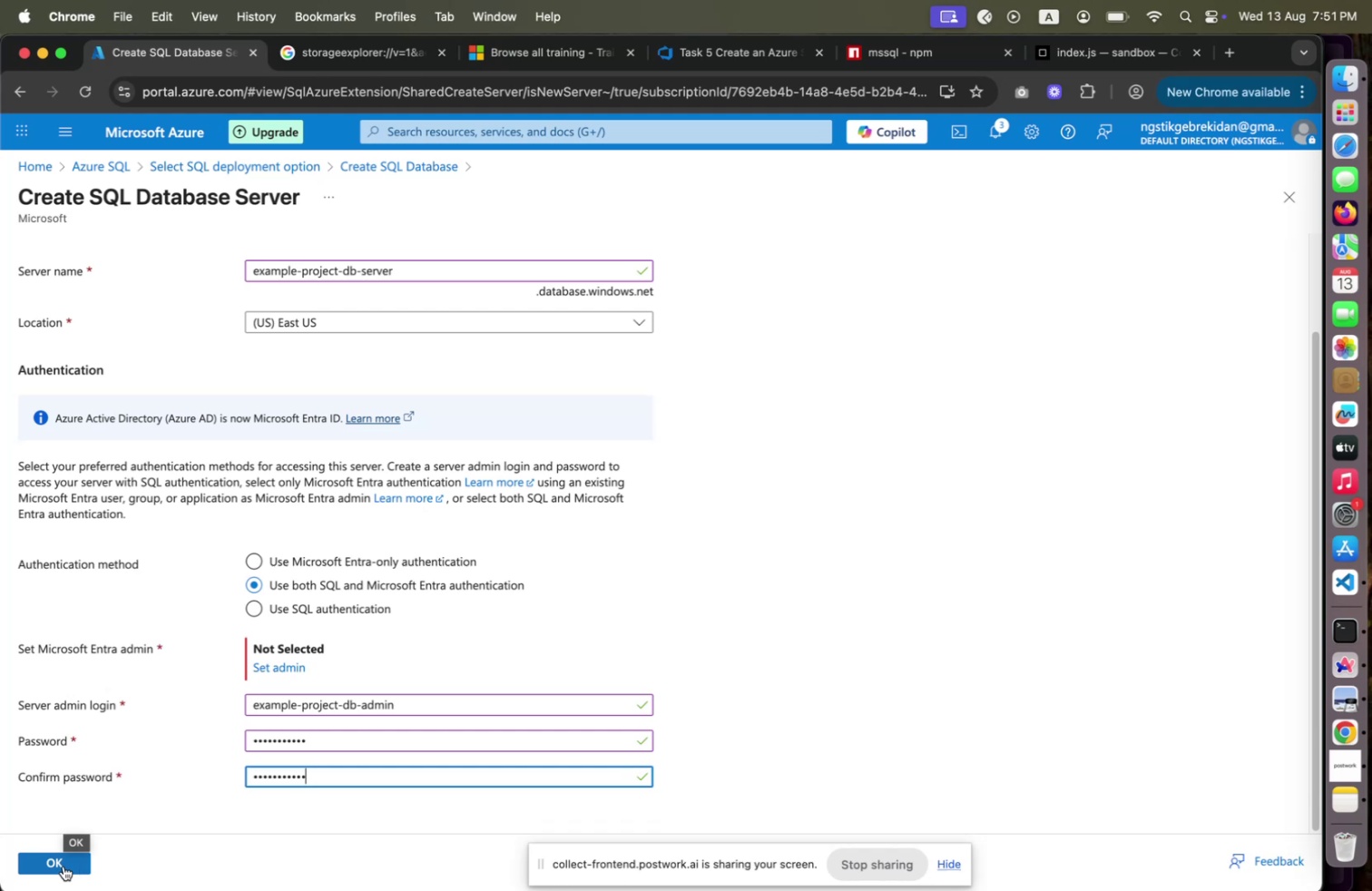 
wait(5.66)
 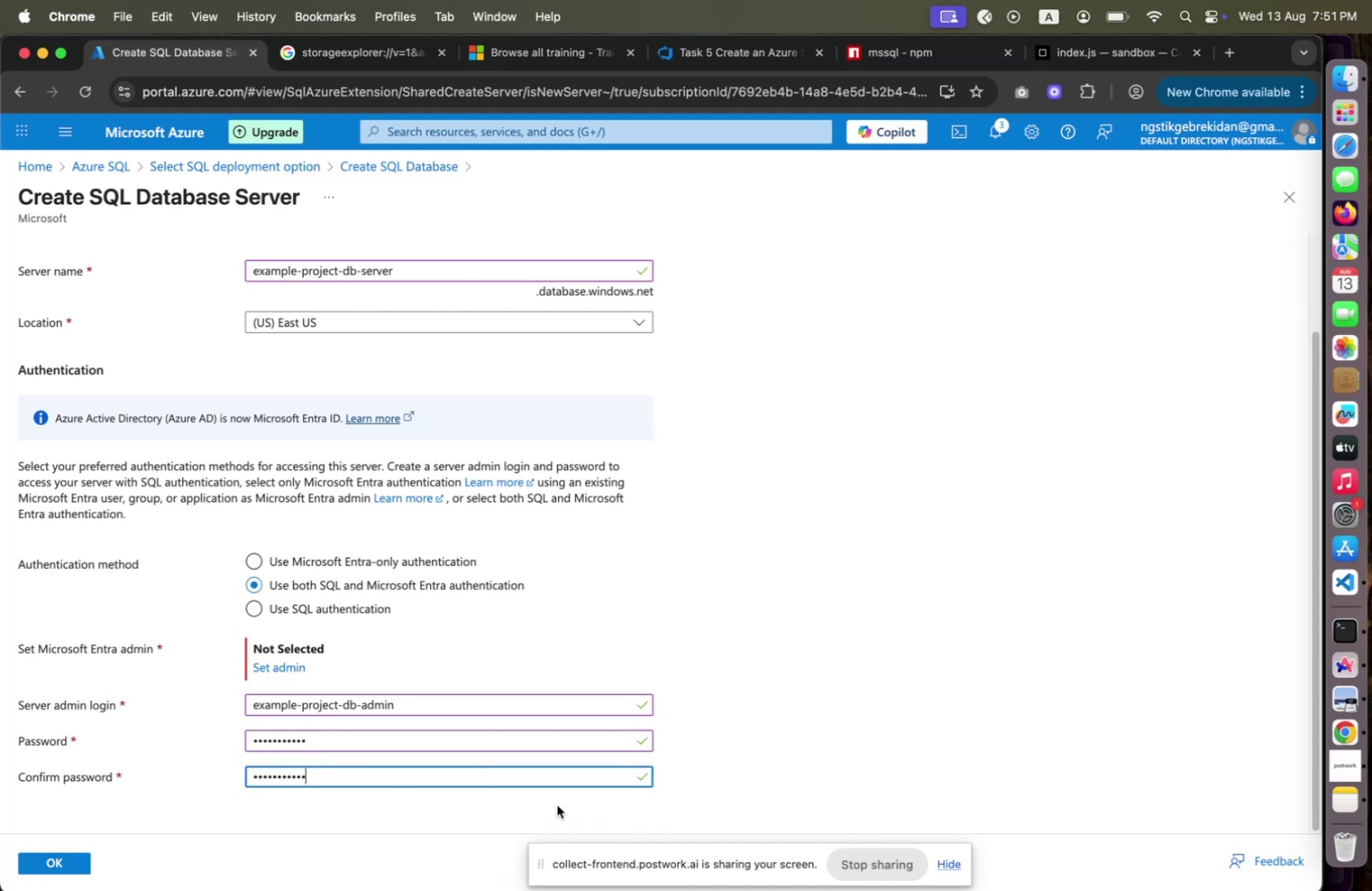 
left_click([68, 857])
 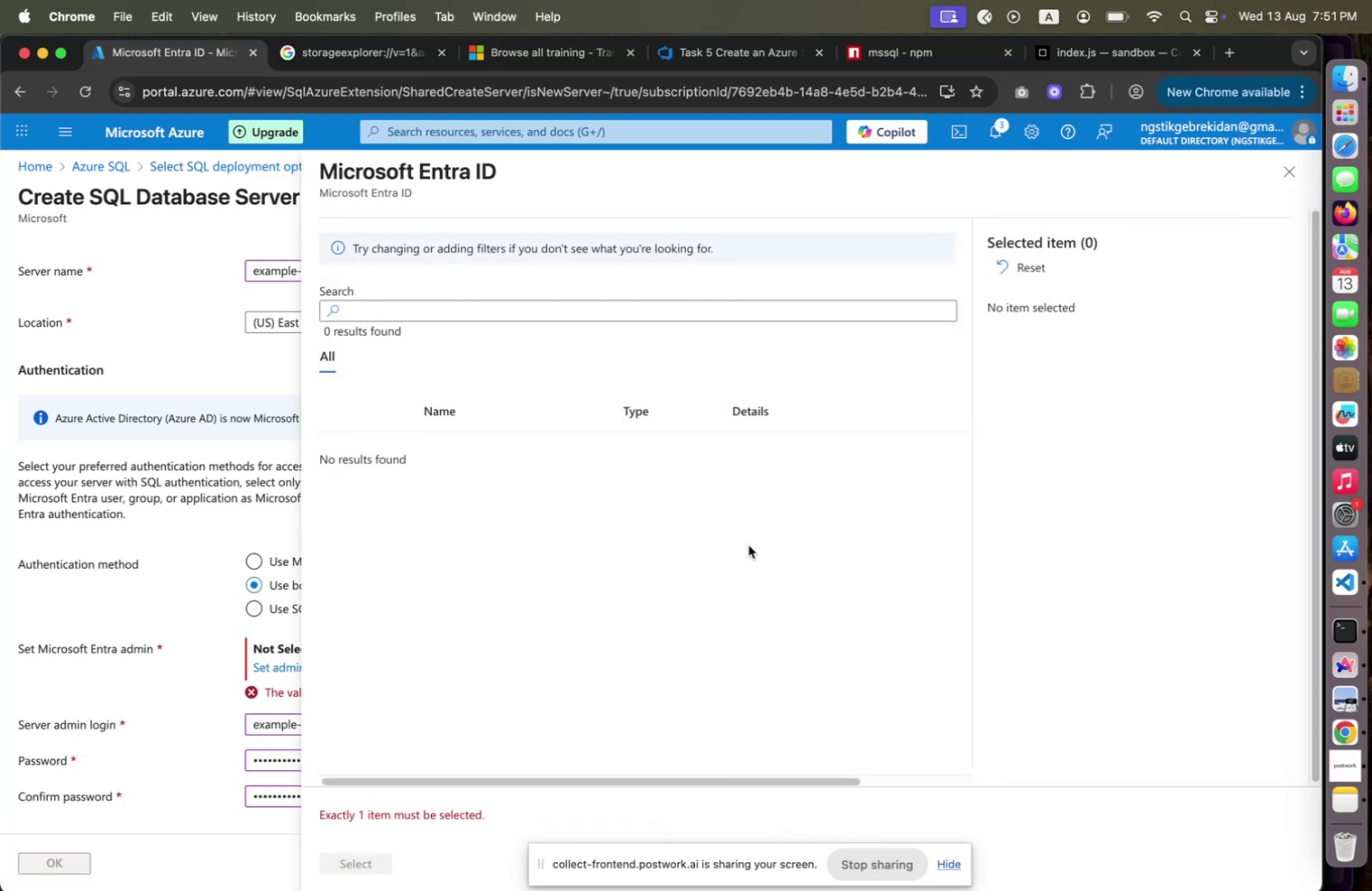 
wait(9.74)
 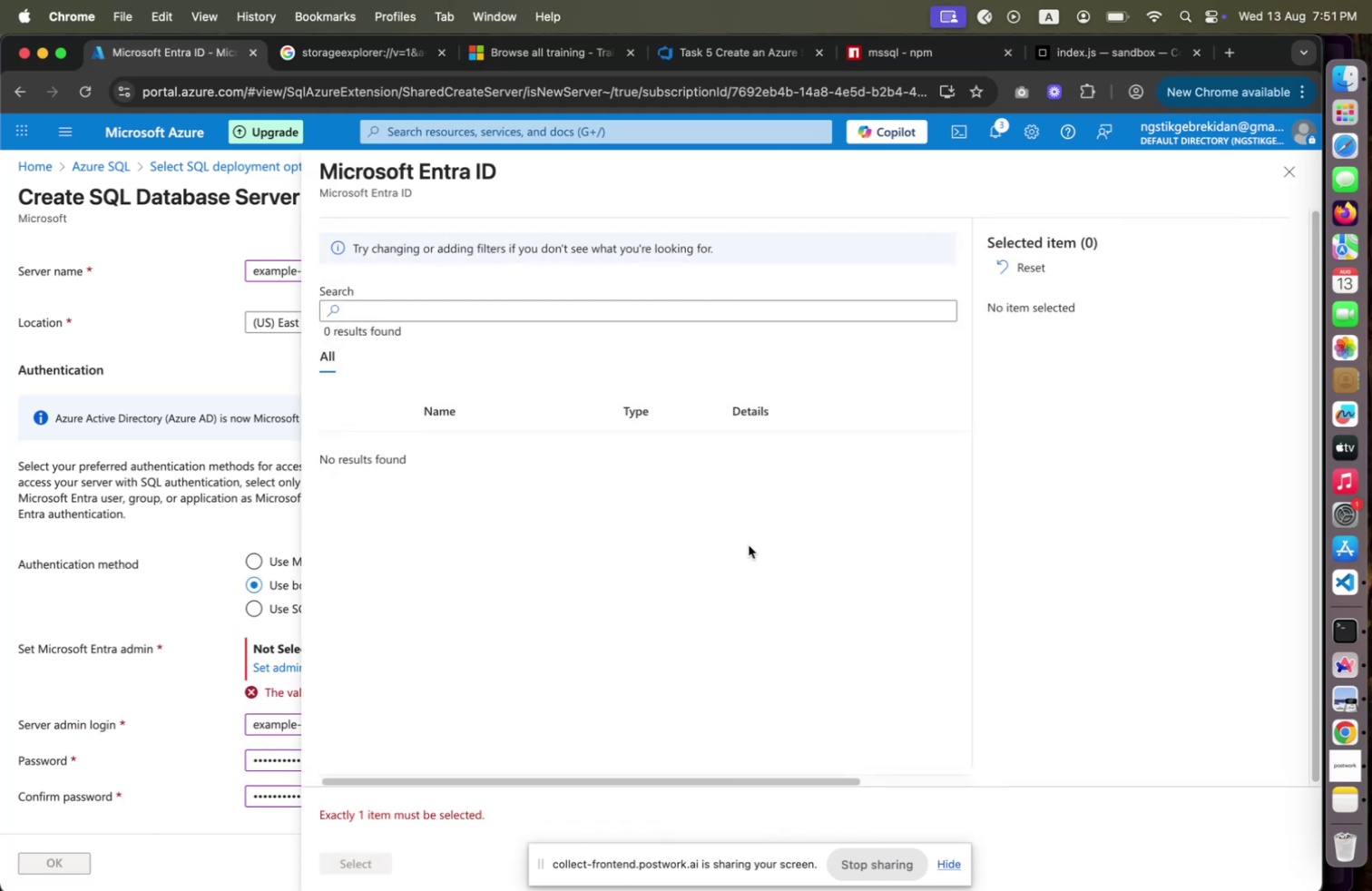 
left_click([383, 357])
 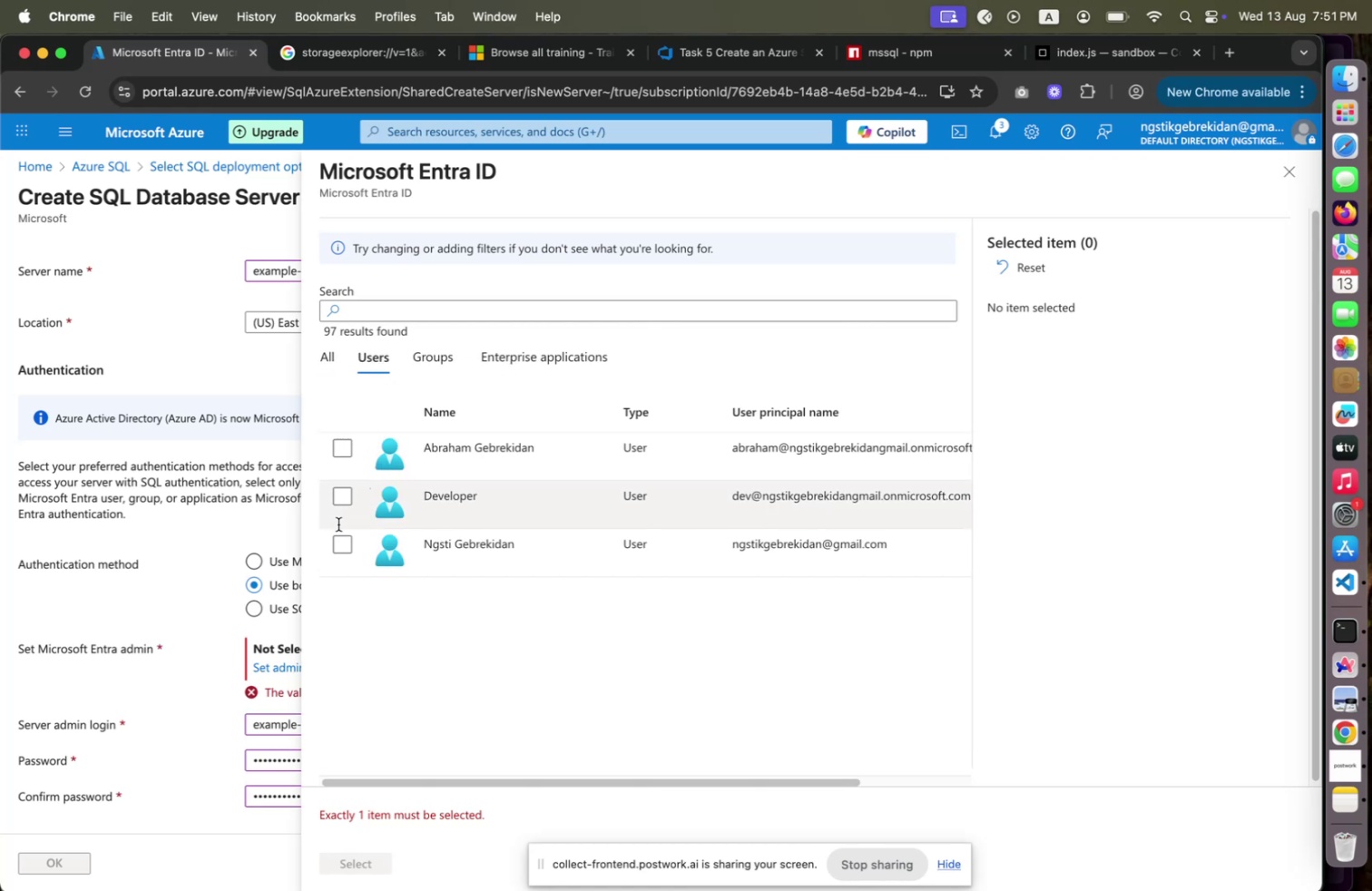 
left_click([337, 543])
 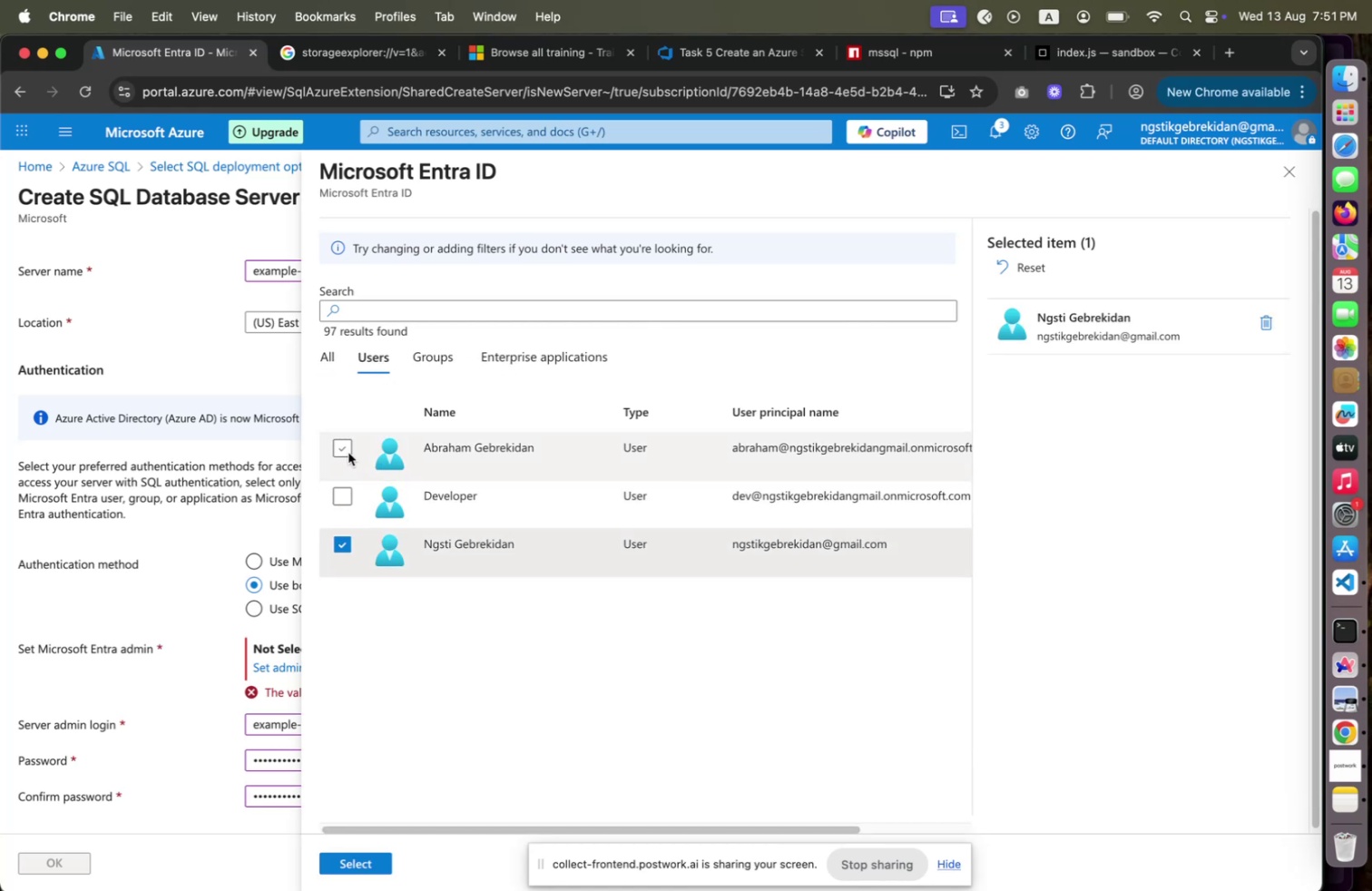 
left_click([348, 452])
 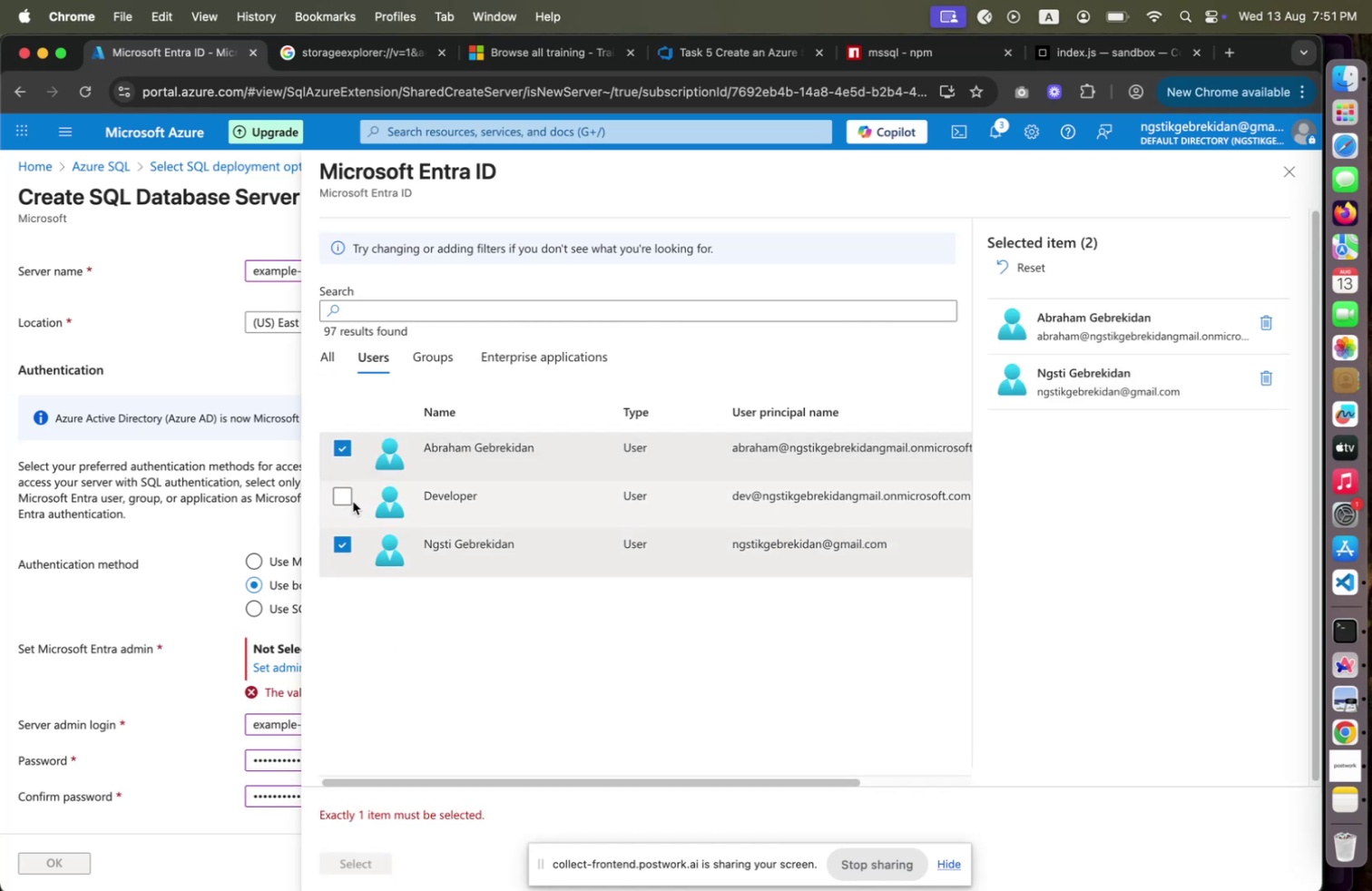 
left_click([348, 496])
 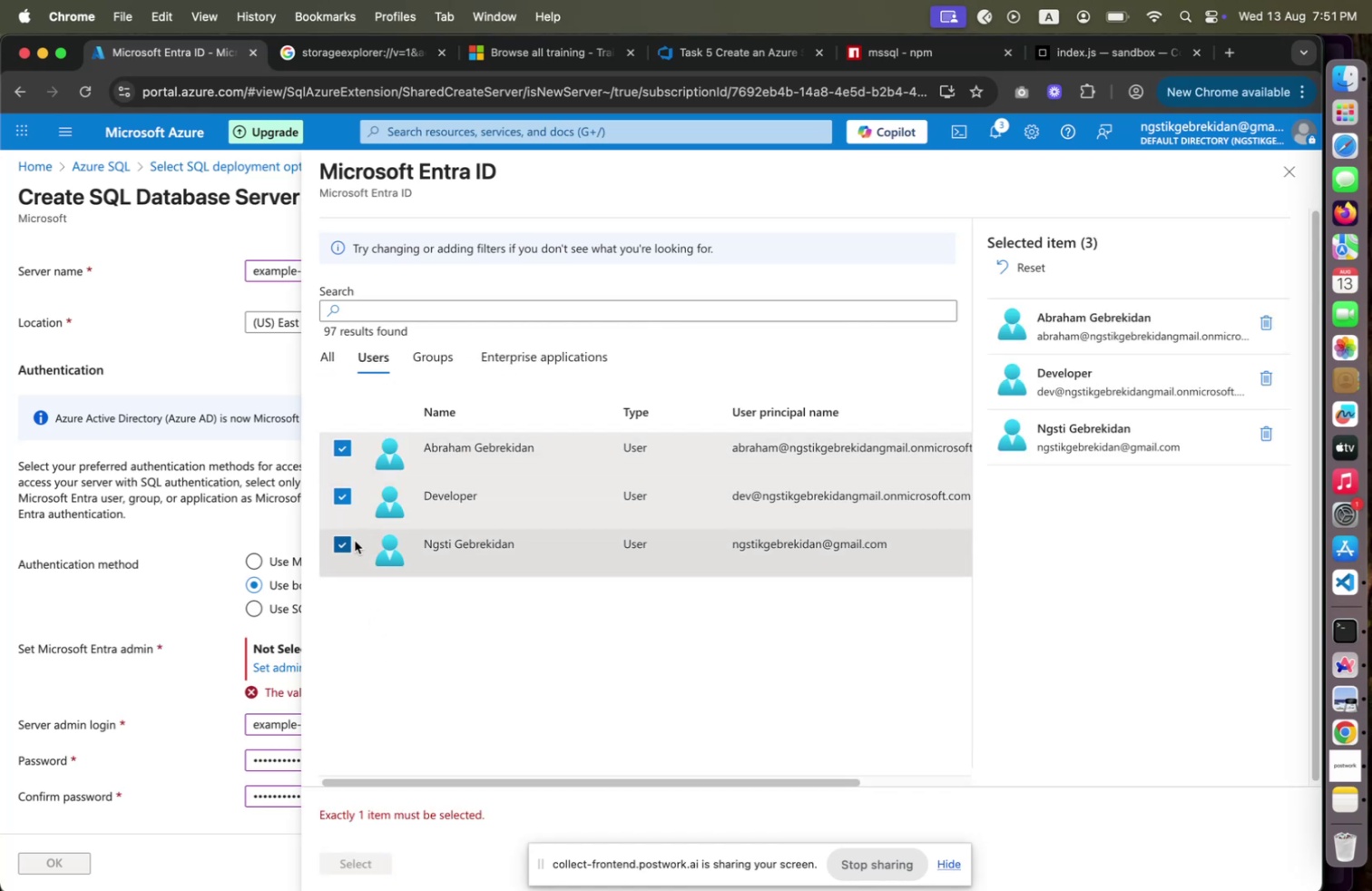 
left_click([349, 546])
 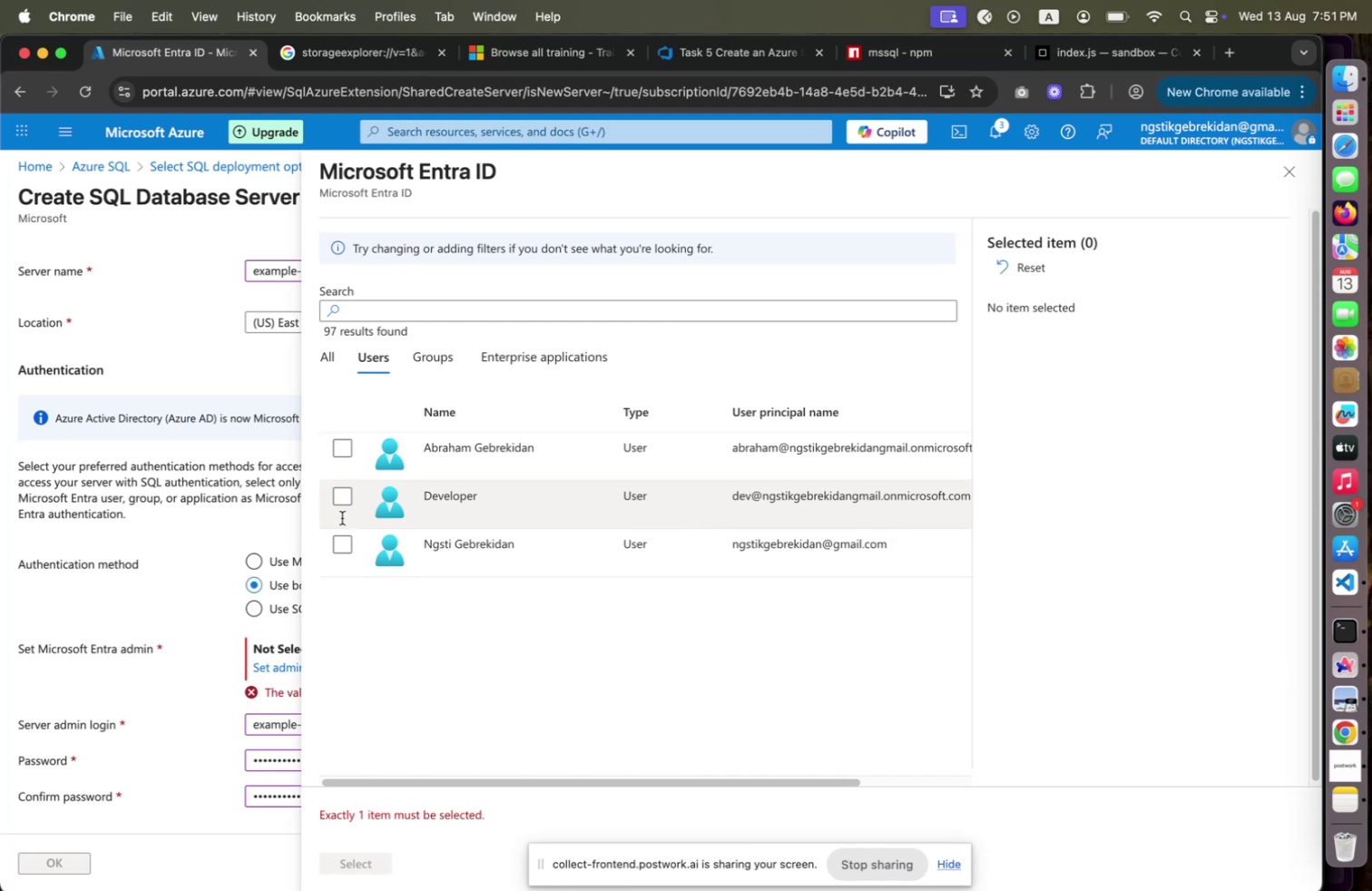 
left_click([339, 546])
 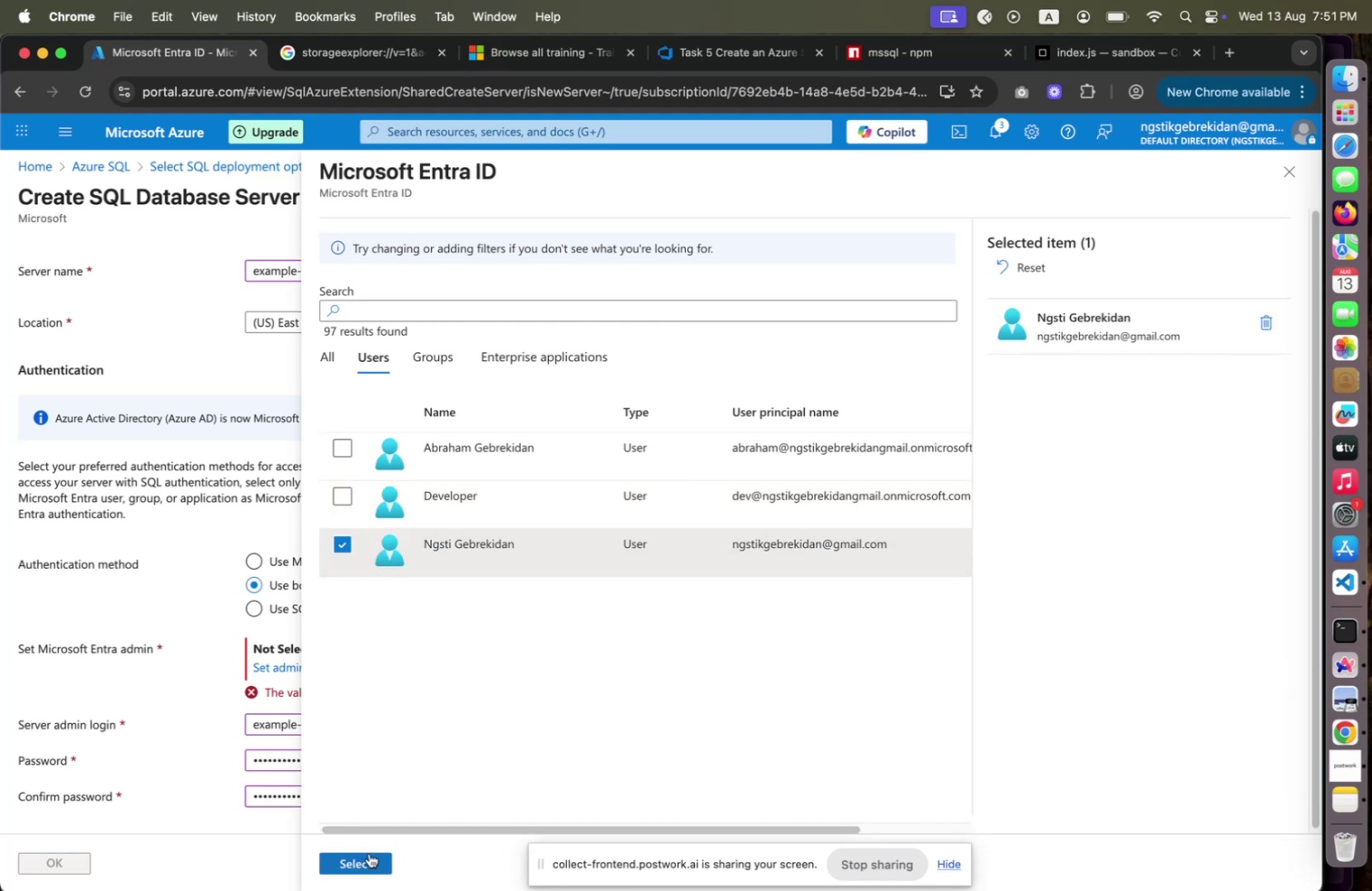 
left_click([369, 854])
 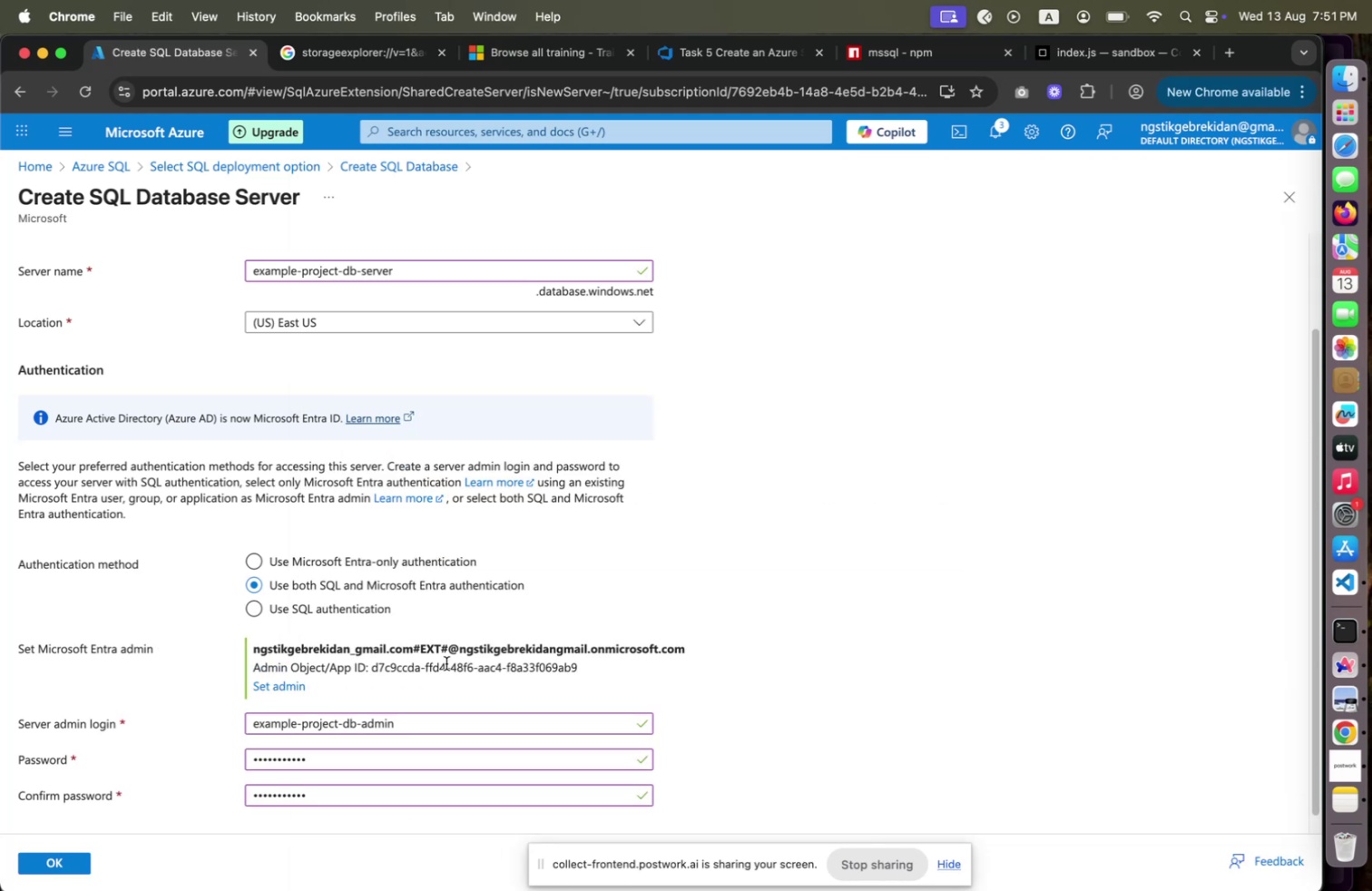 
scroll: coordinate [413, 670], scroll_direction: down, amount: 4.0
 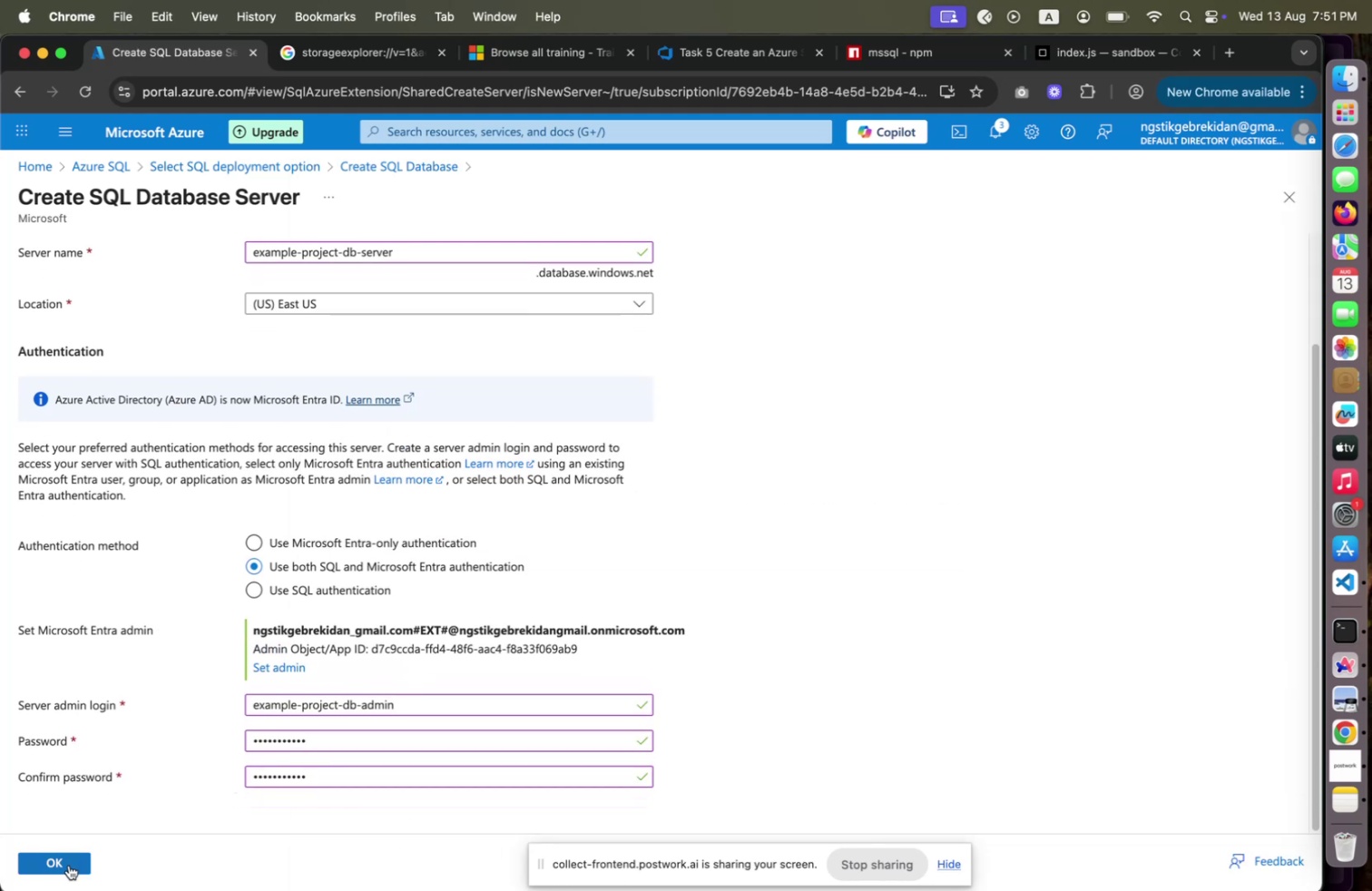 
left_click([69, 864])
 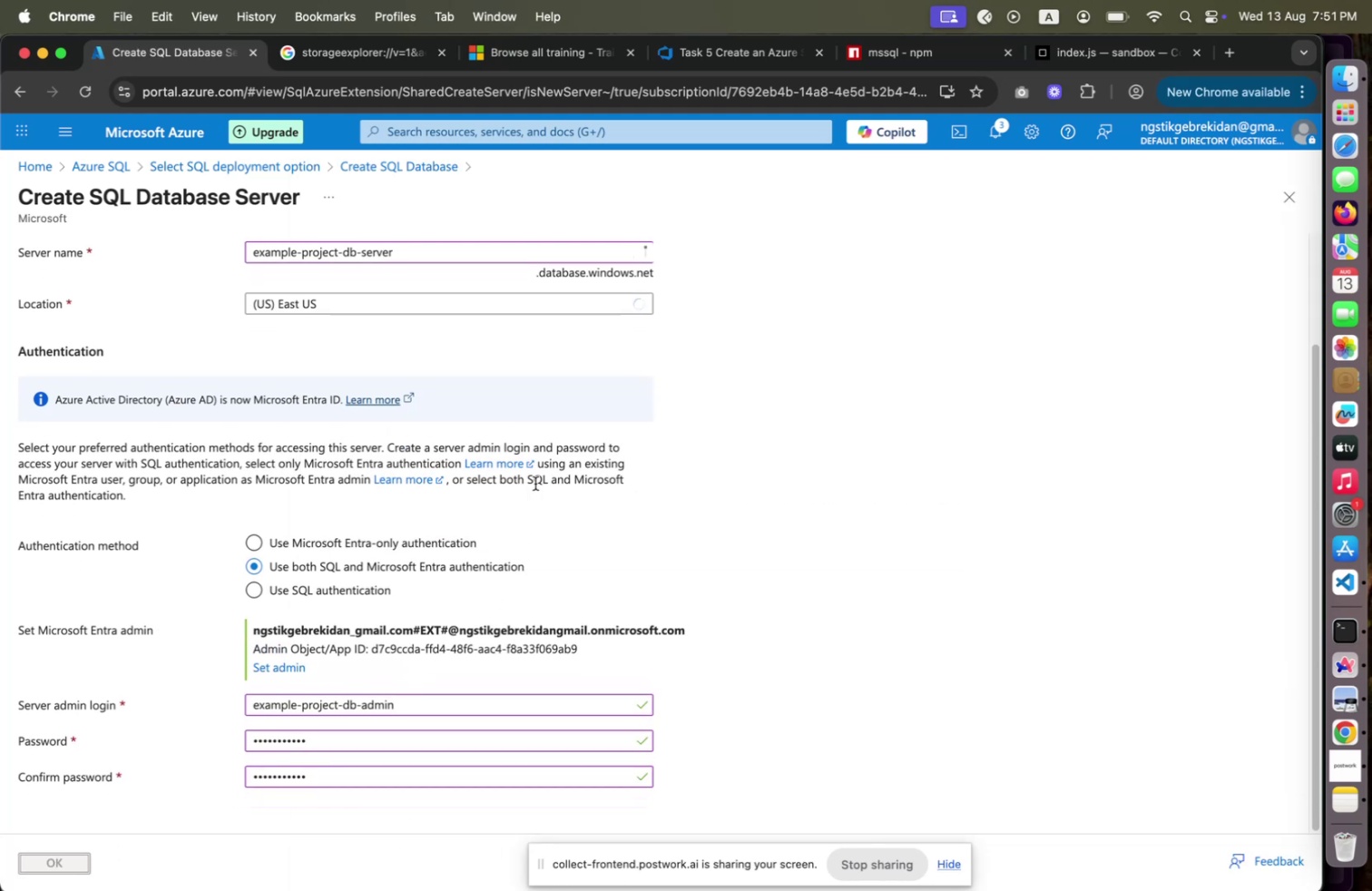 
wait(8.88)
 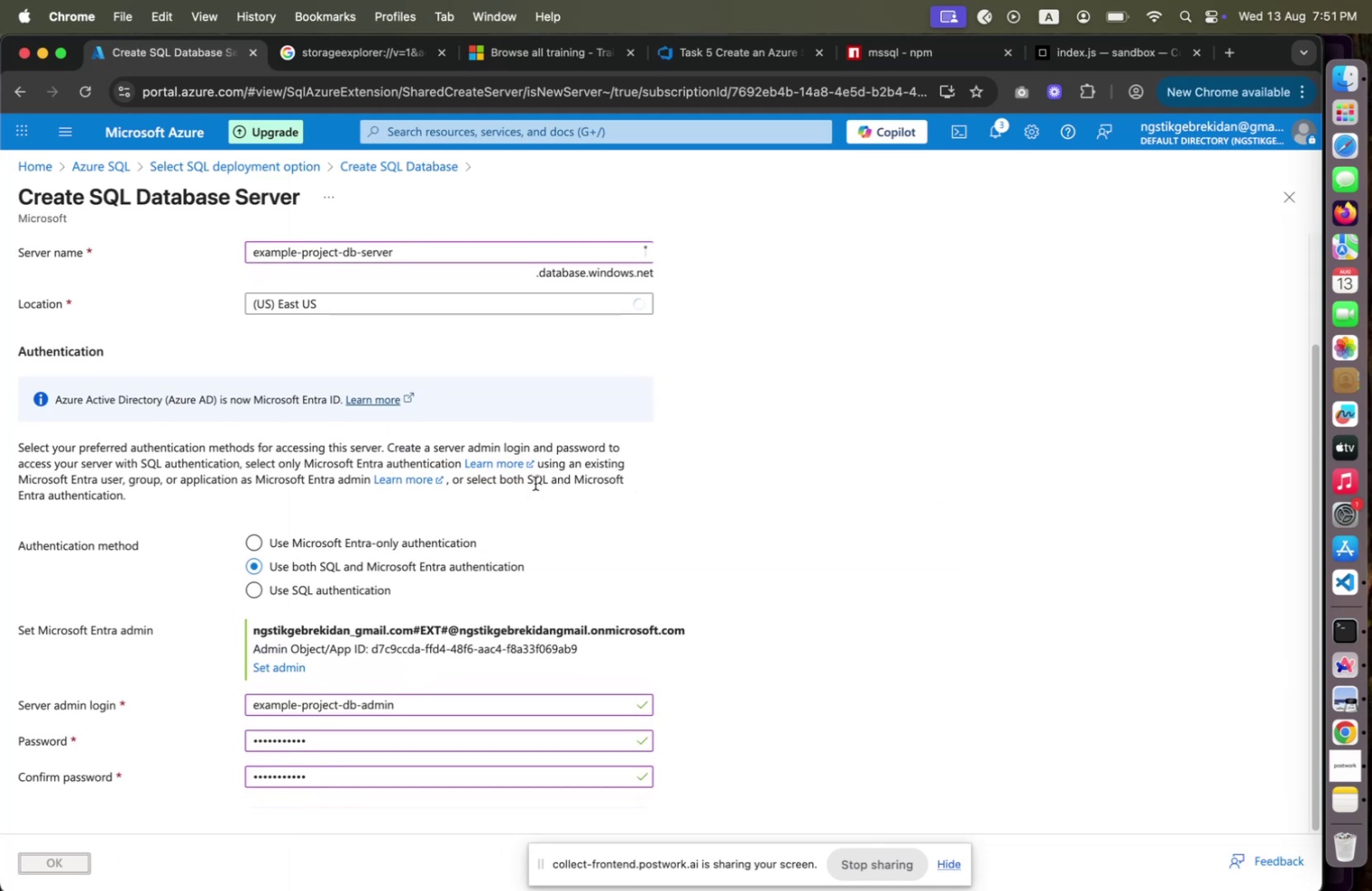 
left_click([528, 300])
 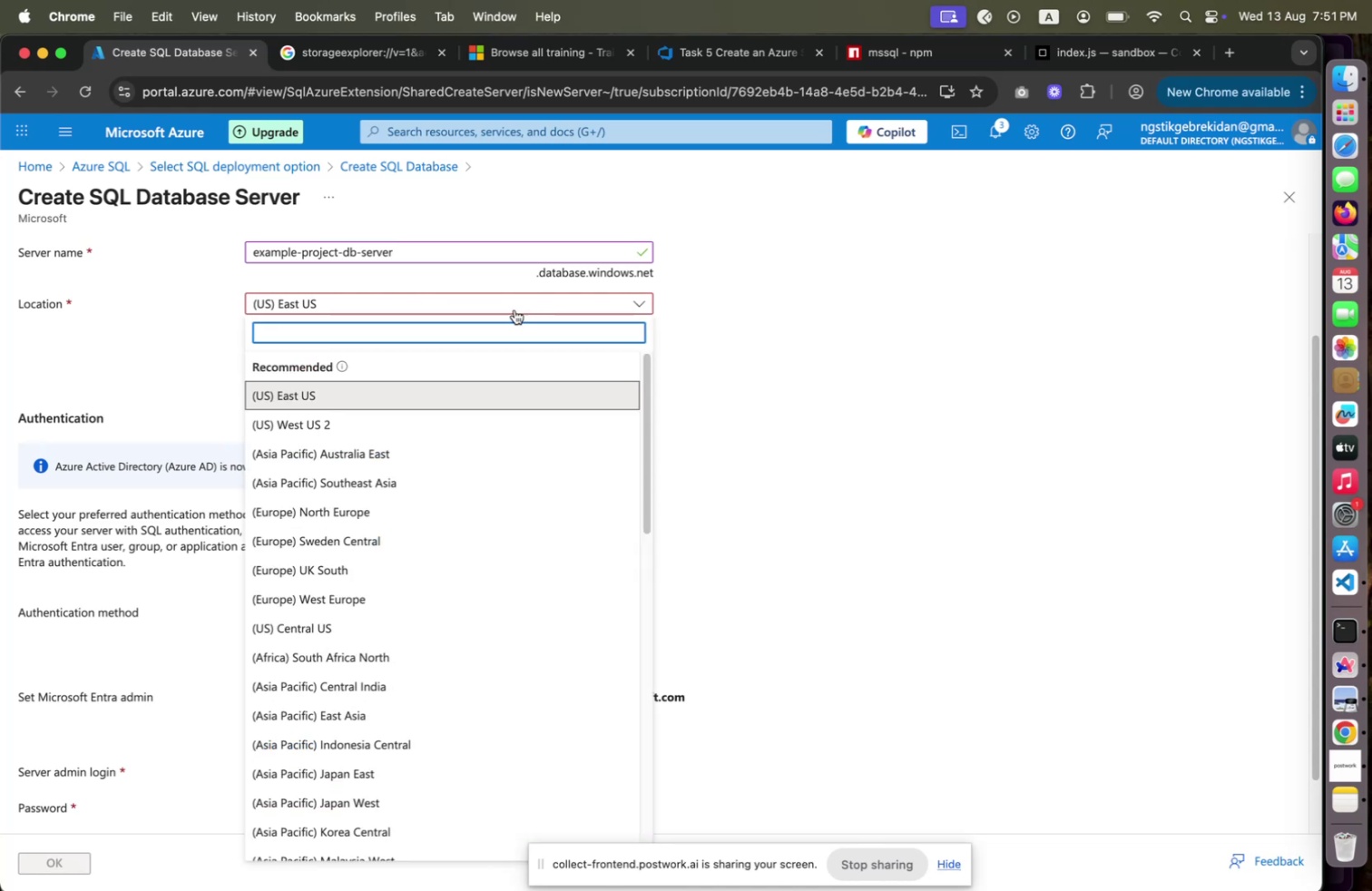 
type(E)
key(Backspace)
type(So)
 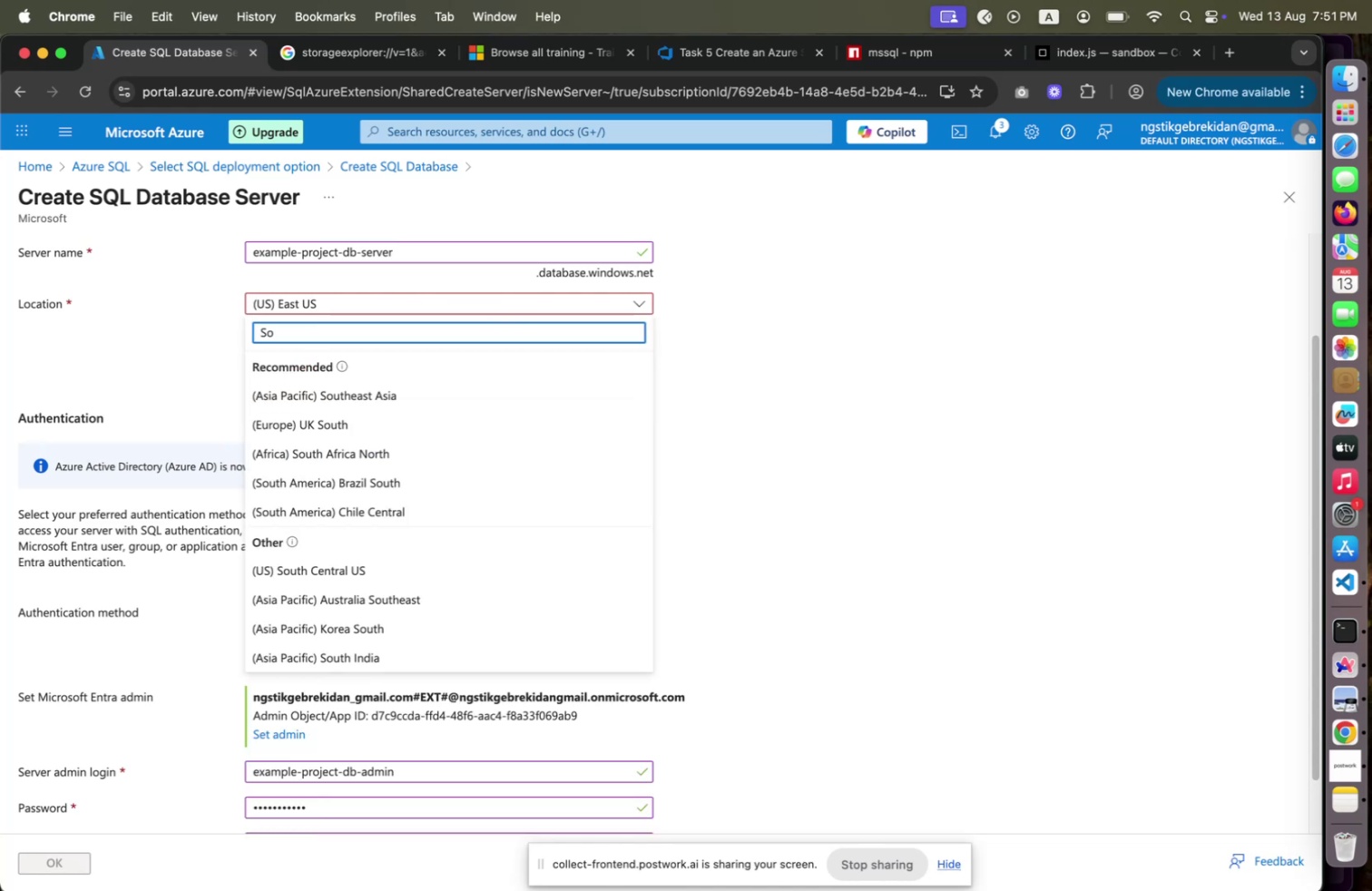 
 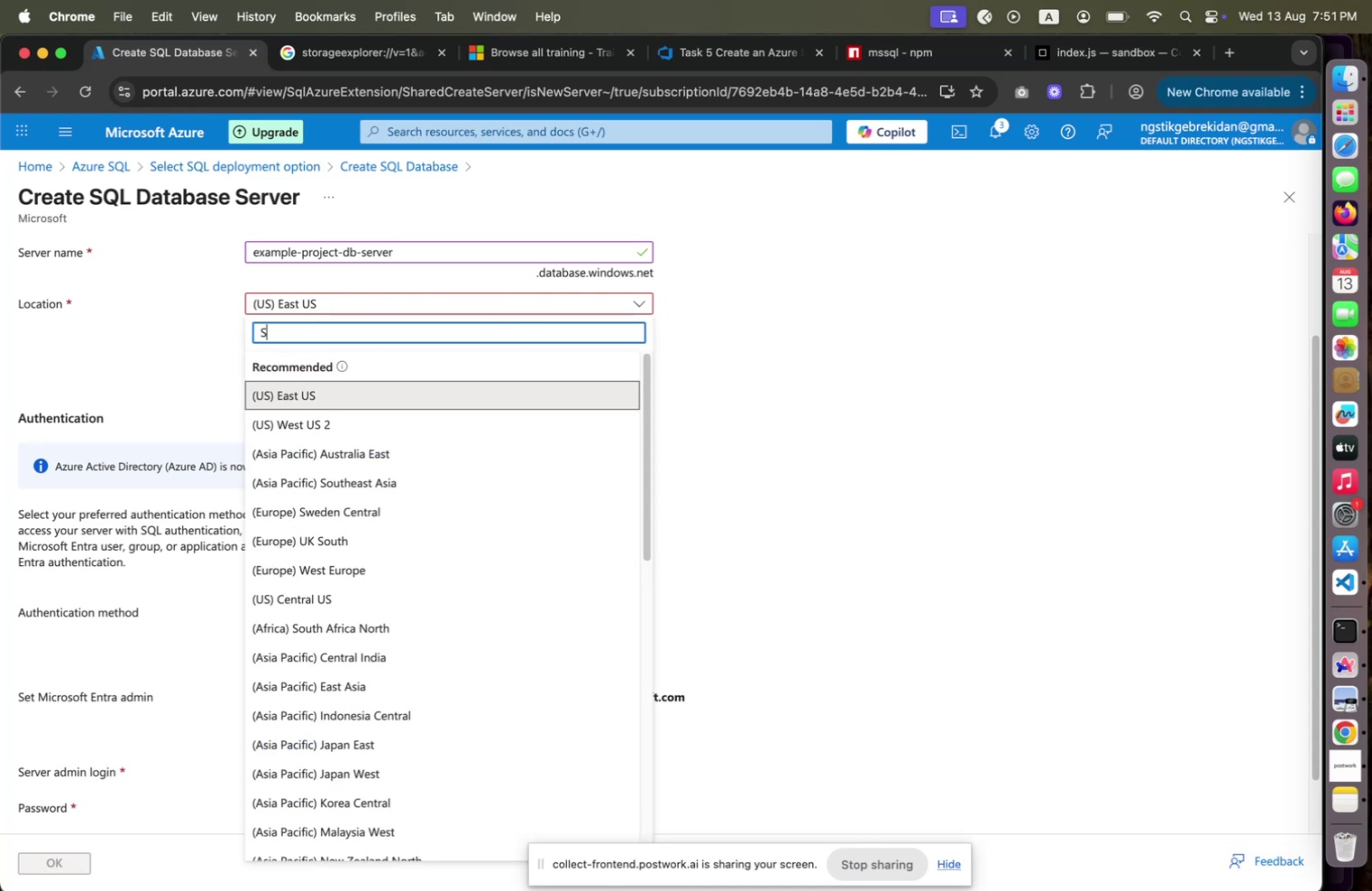 
hold_key(key=ShiftLeft, duration=0.33)
 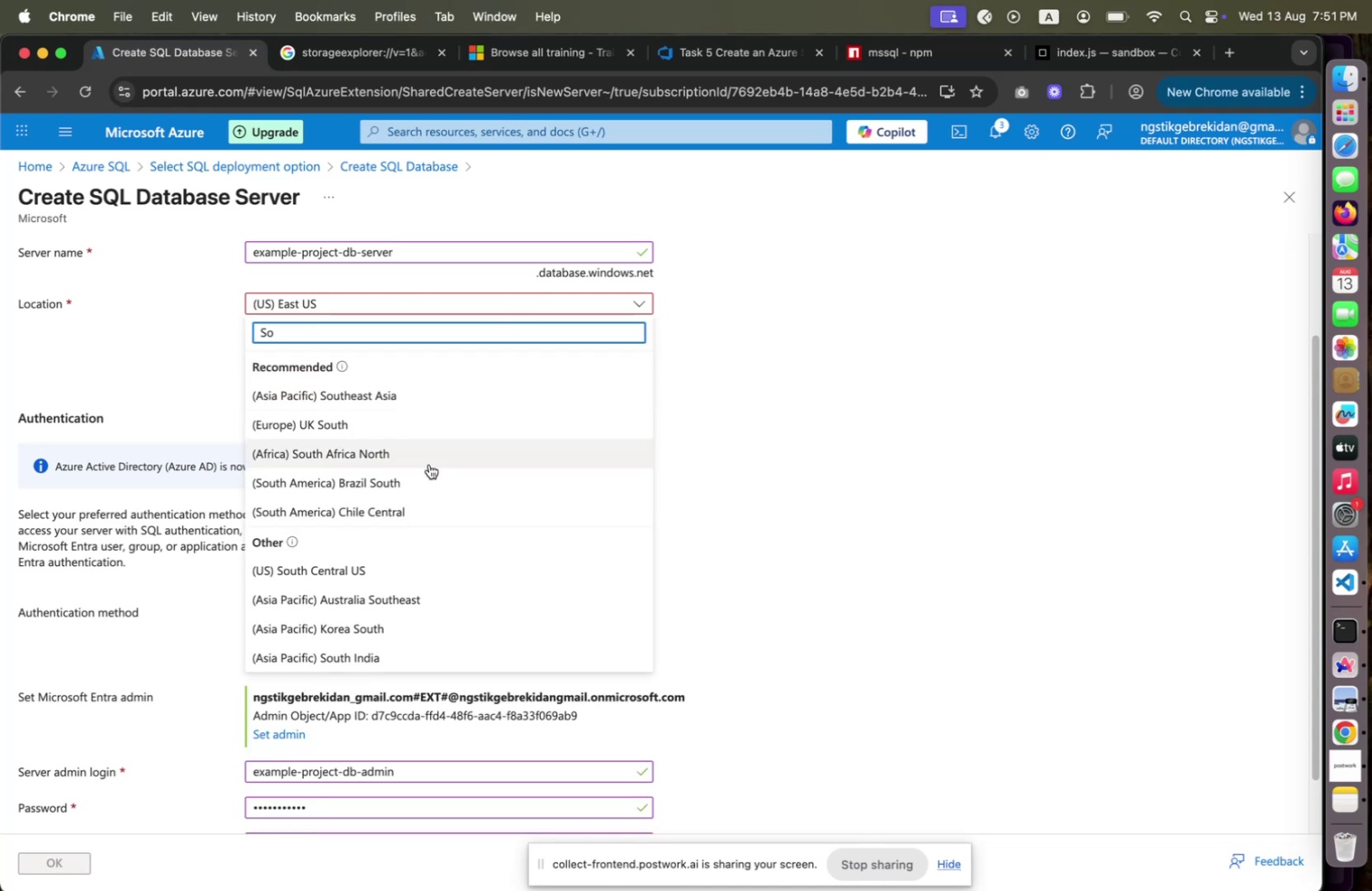 
left_click([429, 463])
 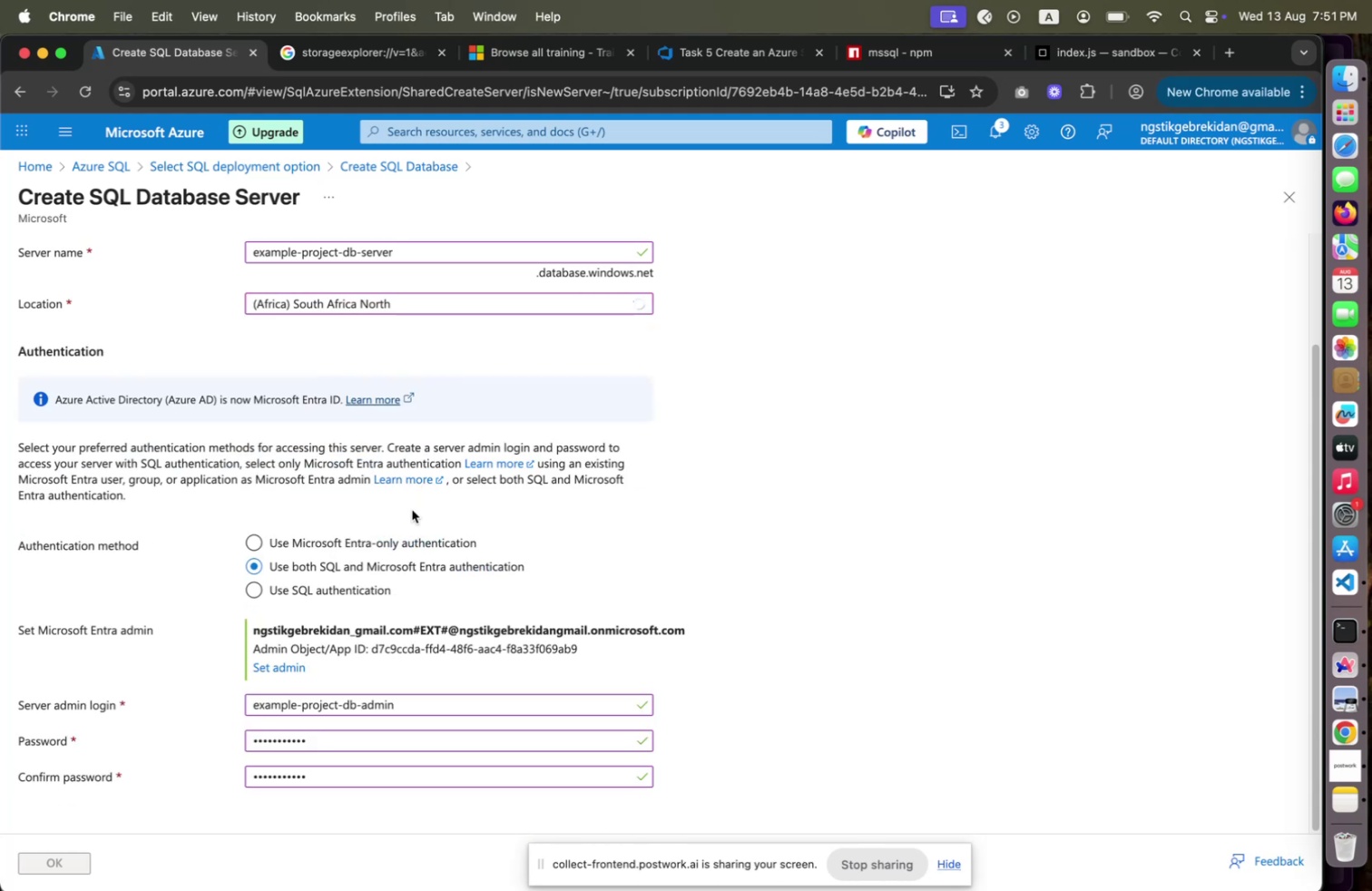 
scroll: coordinate [378, 581], scroll_direction: down, amount: 5.0
 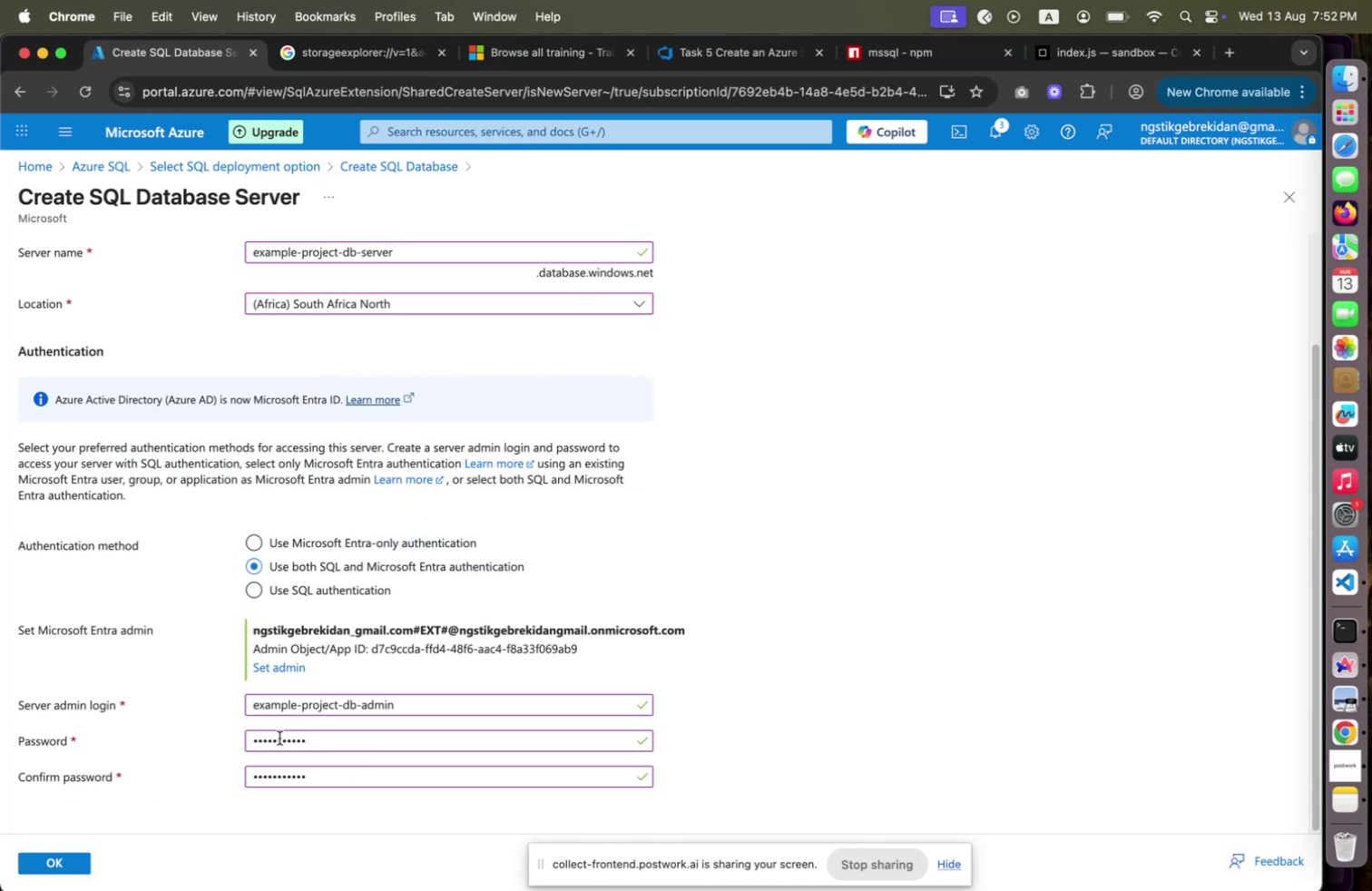 
left_click([83, 862])
 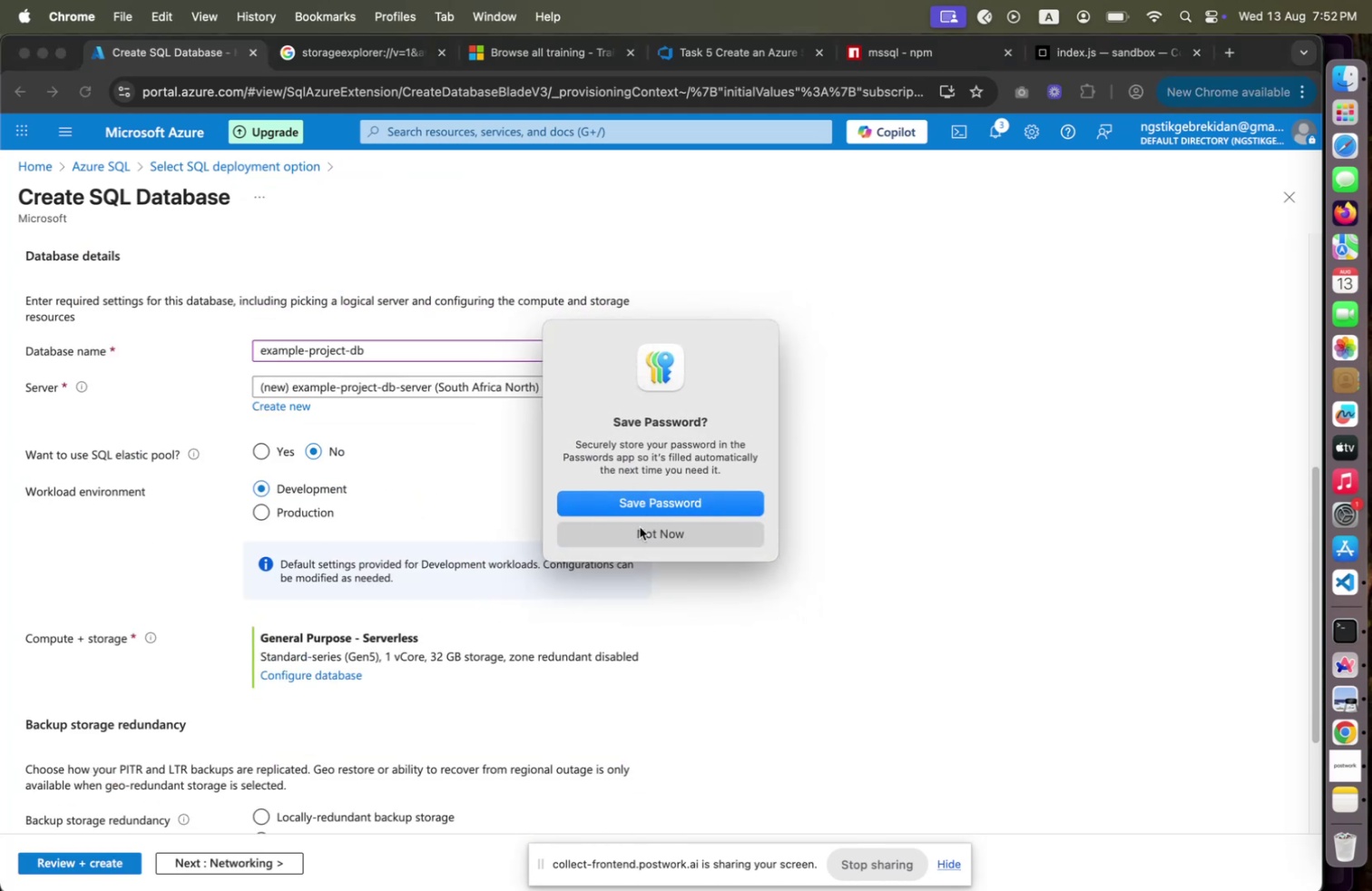 
wait(6.02)
 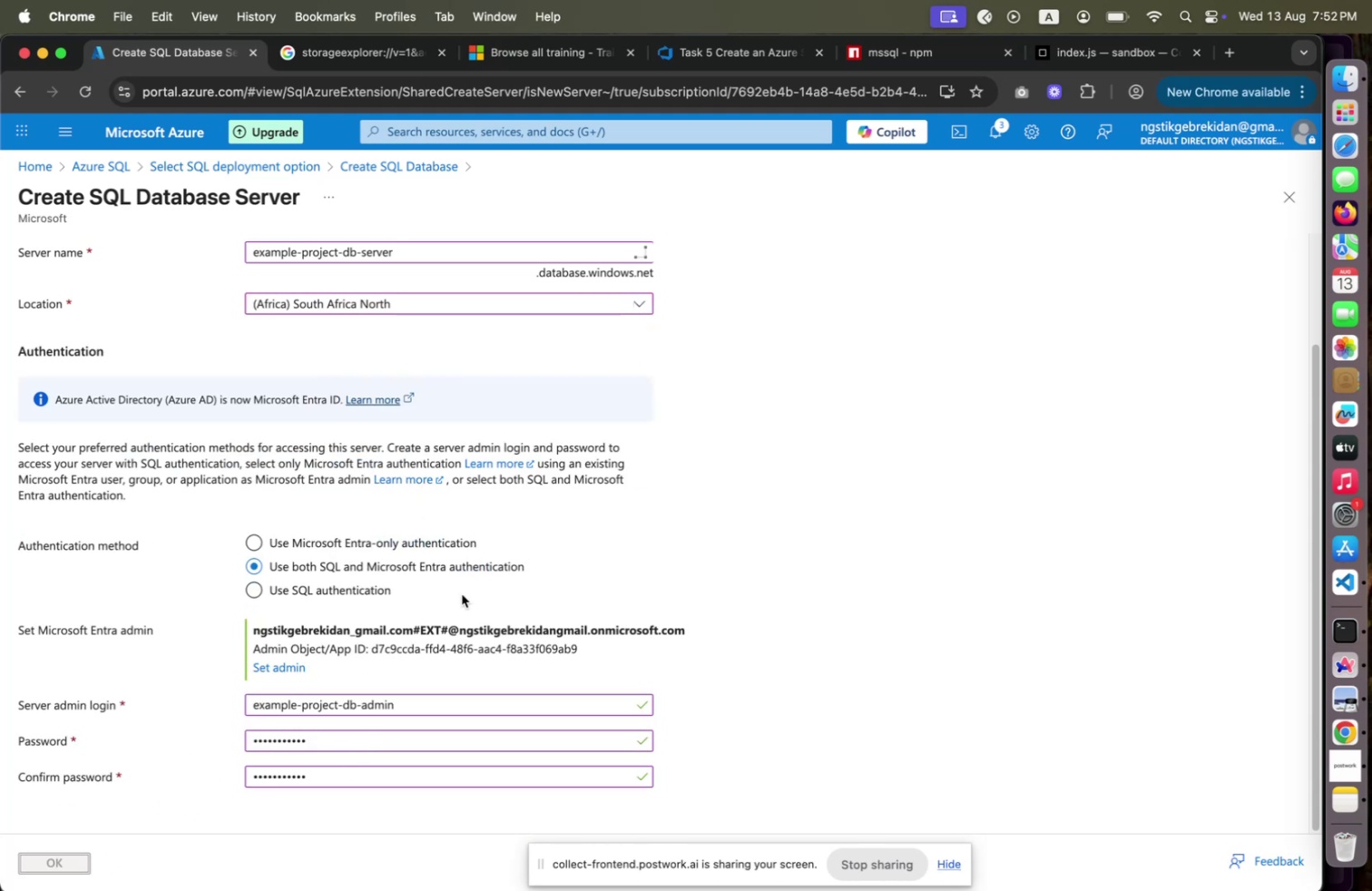 
scroll: coordinate [384, 502], scroll_direction: down, amount: 13.0
 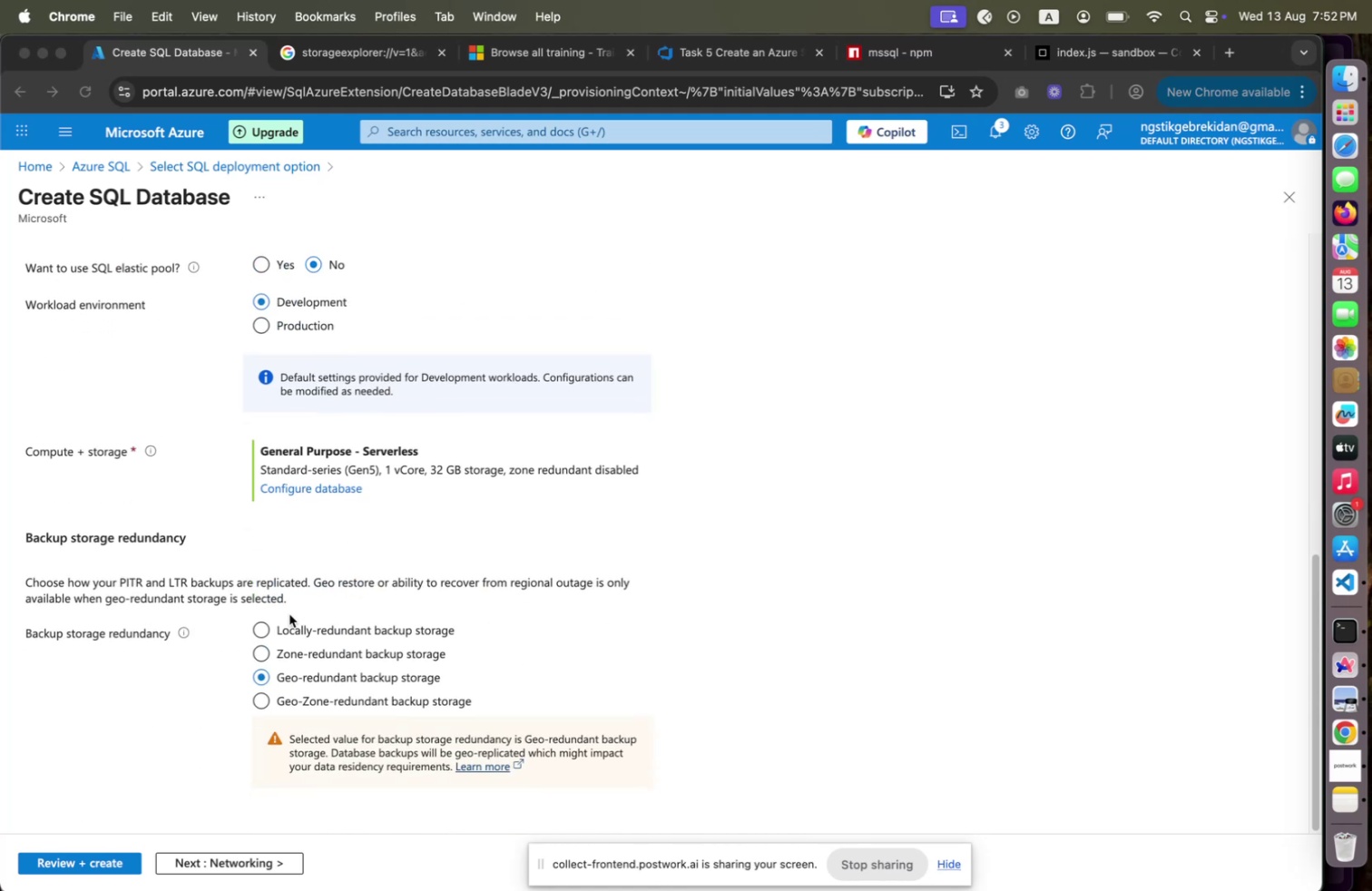 
left_click([250, 632])
 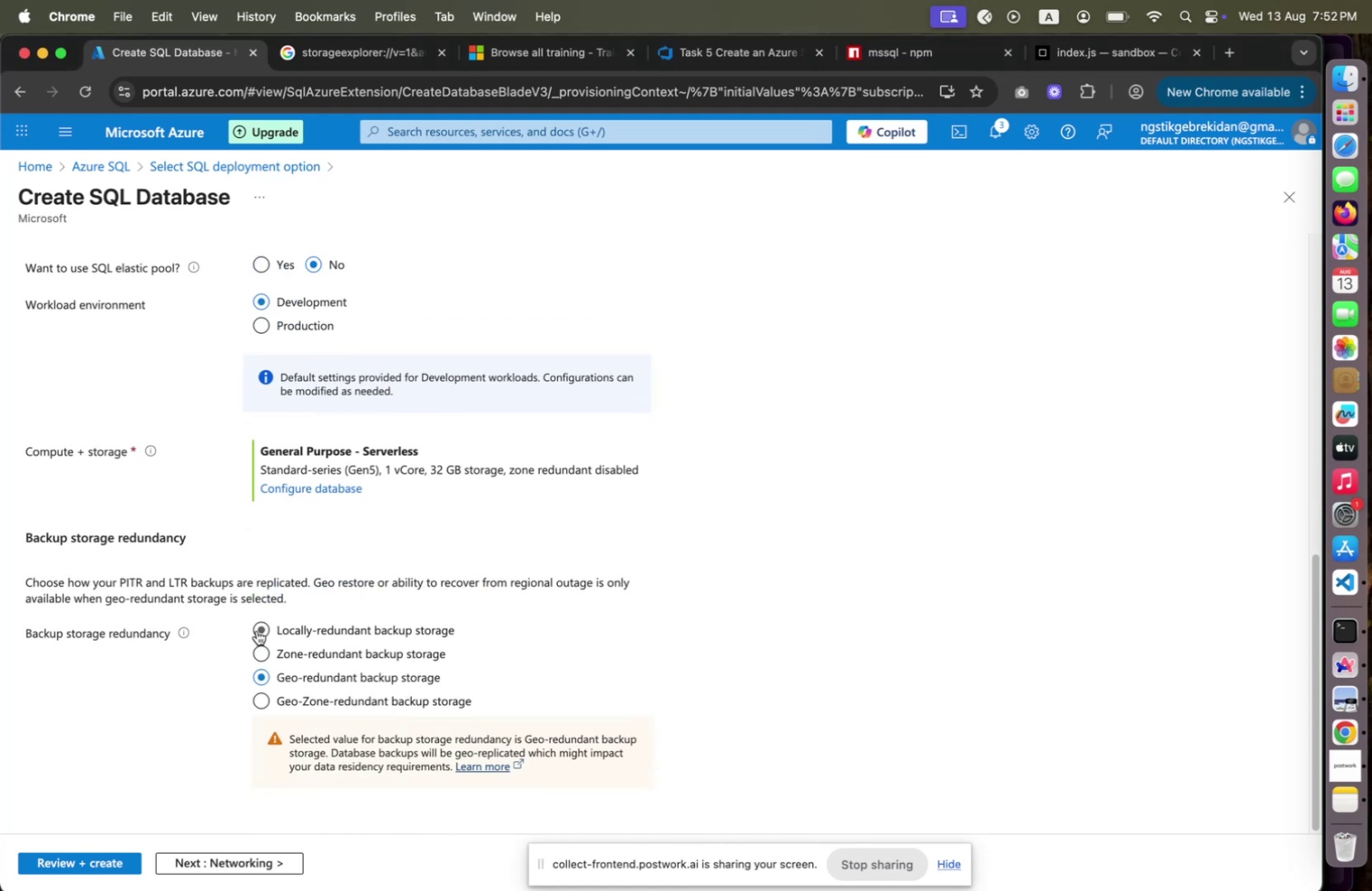 
left_click([257, 630])
 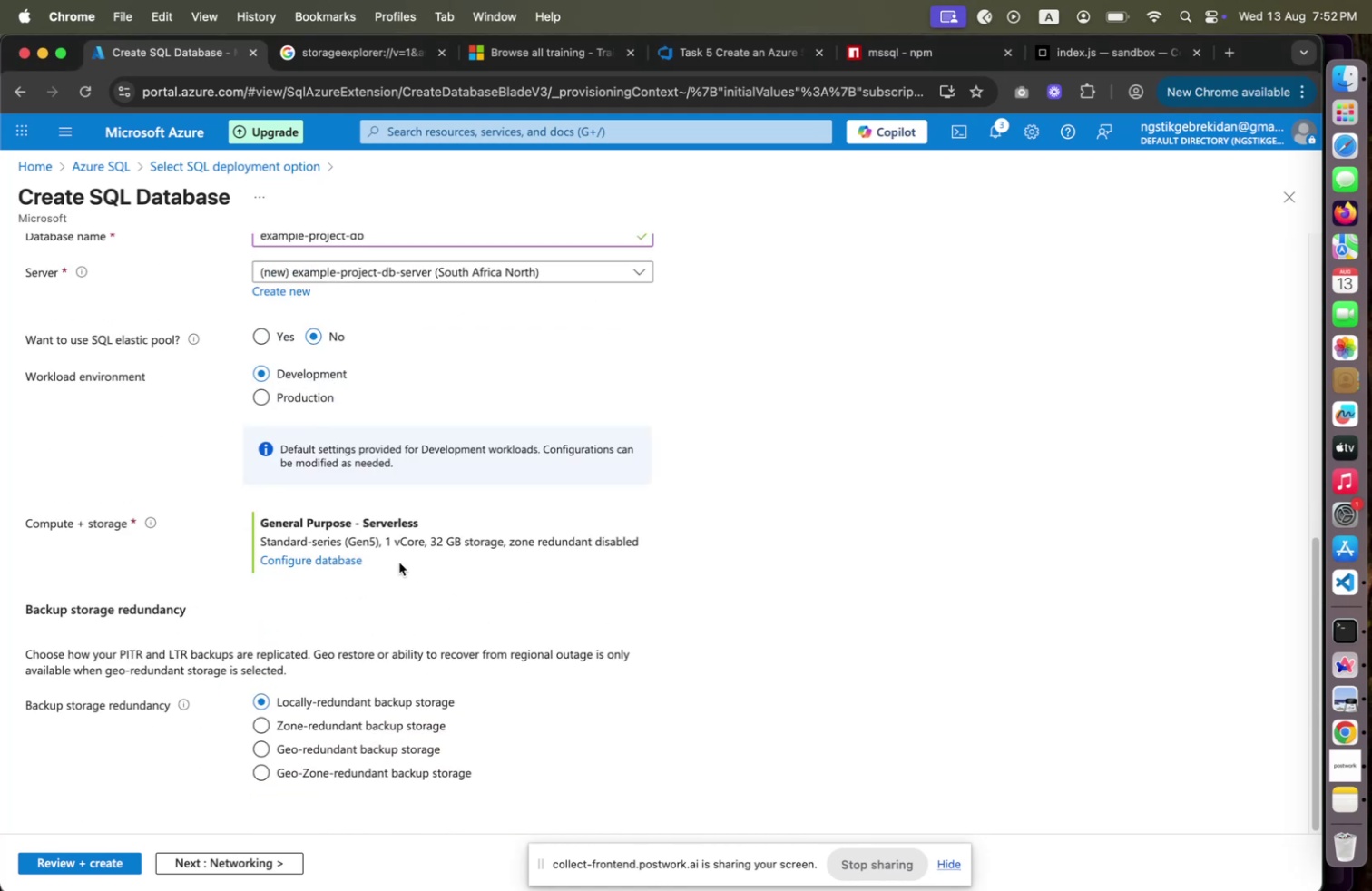 
scroll: coordinate [391, 592], scroll_direction: up, amount: 23.0
 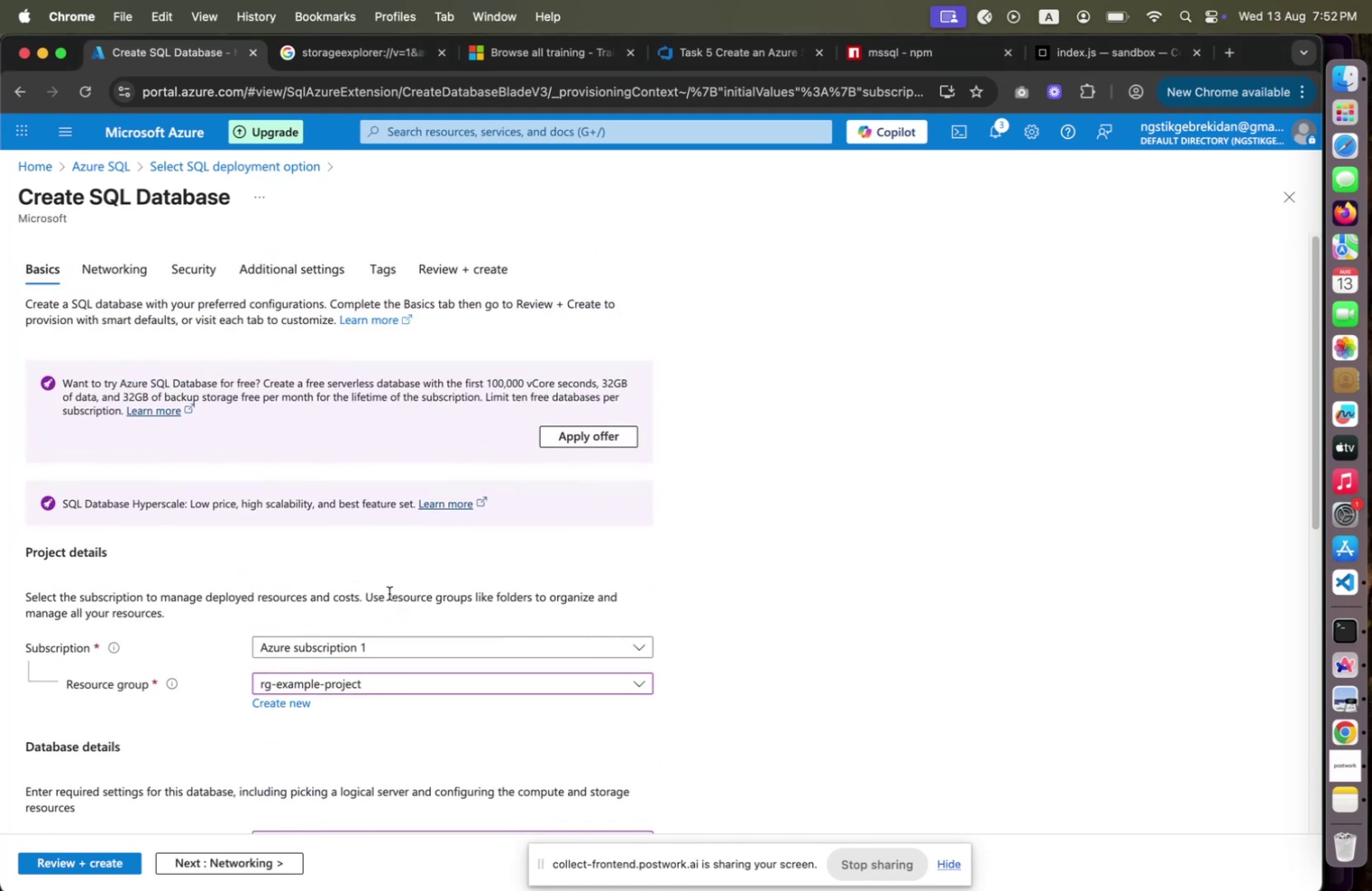 
scroll: coordinate [391, 591], scroll_direction: down, amount: 18.0
 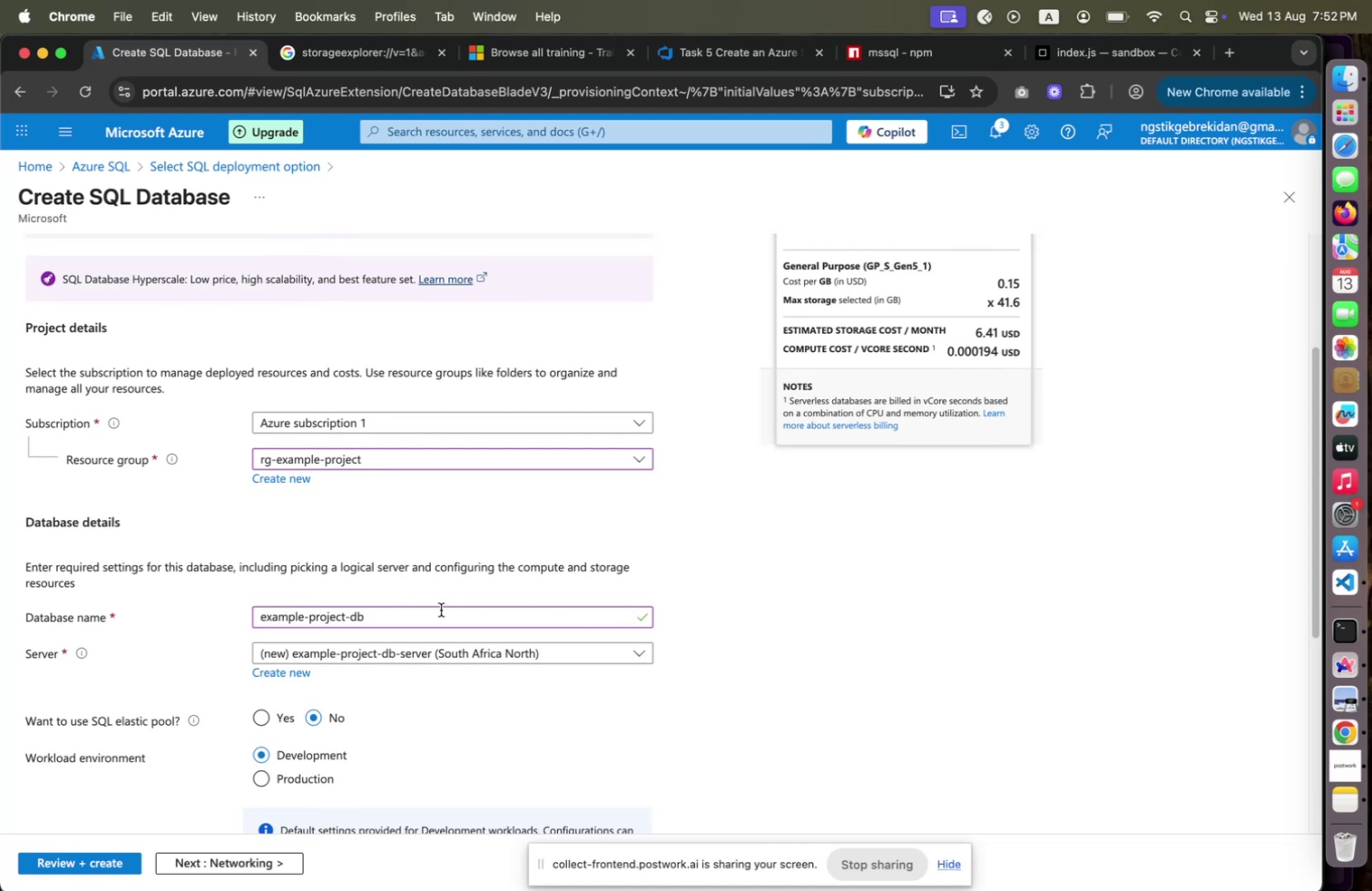 
left_click([439, 609])
 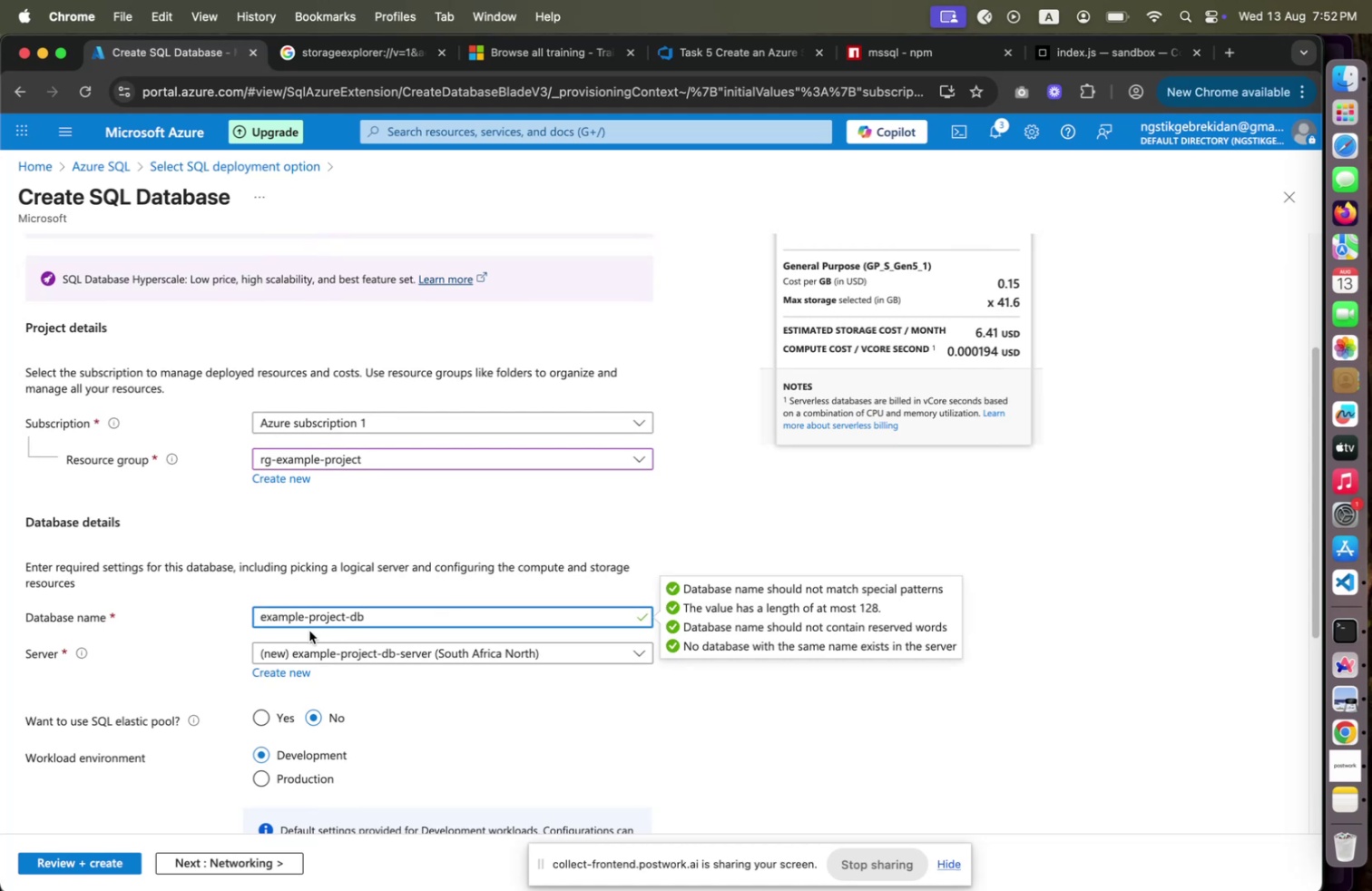 
scroll: coordinate [189, 749], scroll_direction: down, amount: 18.0
 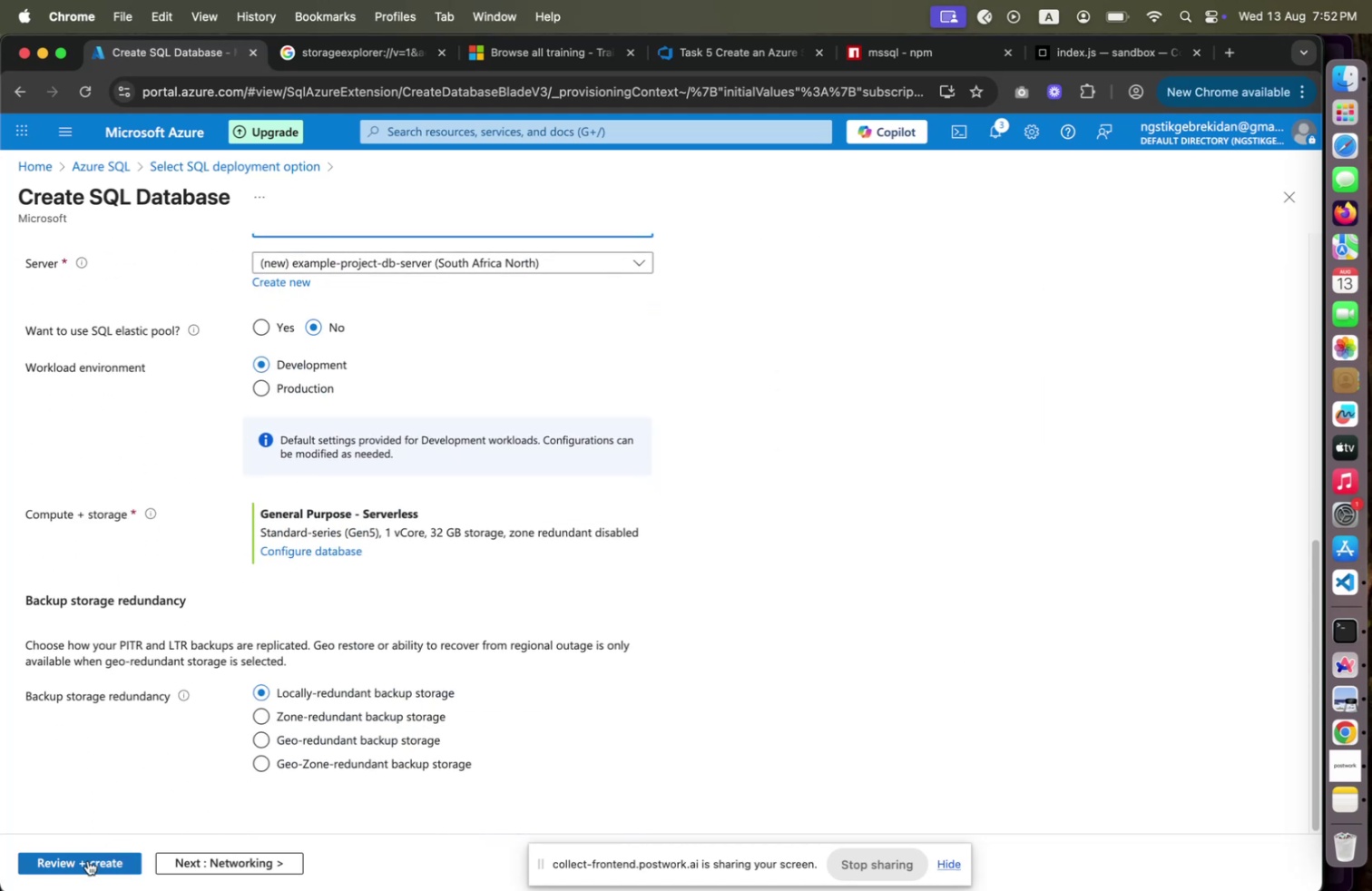 
left_click([87, 863])
 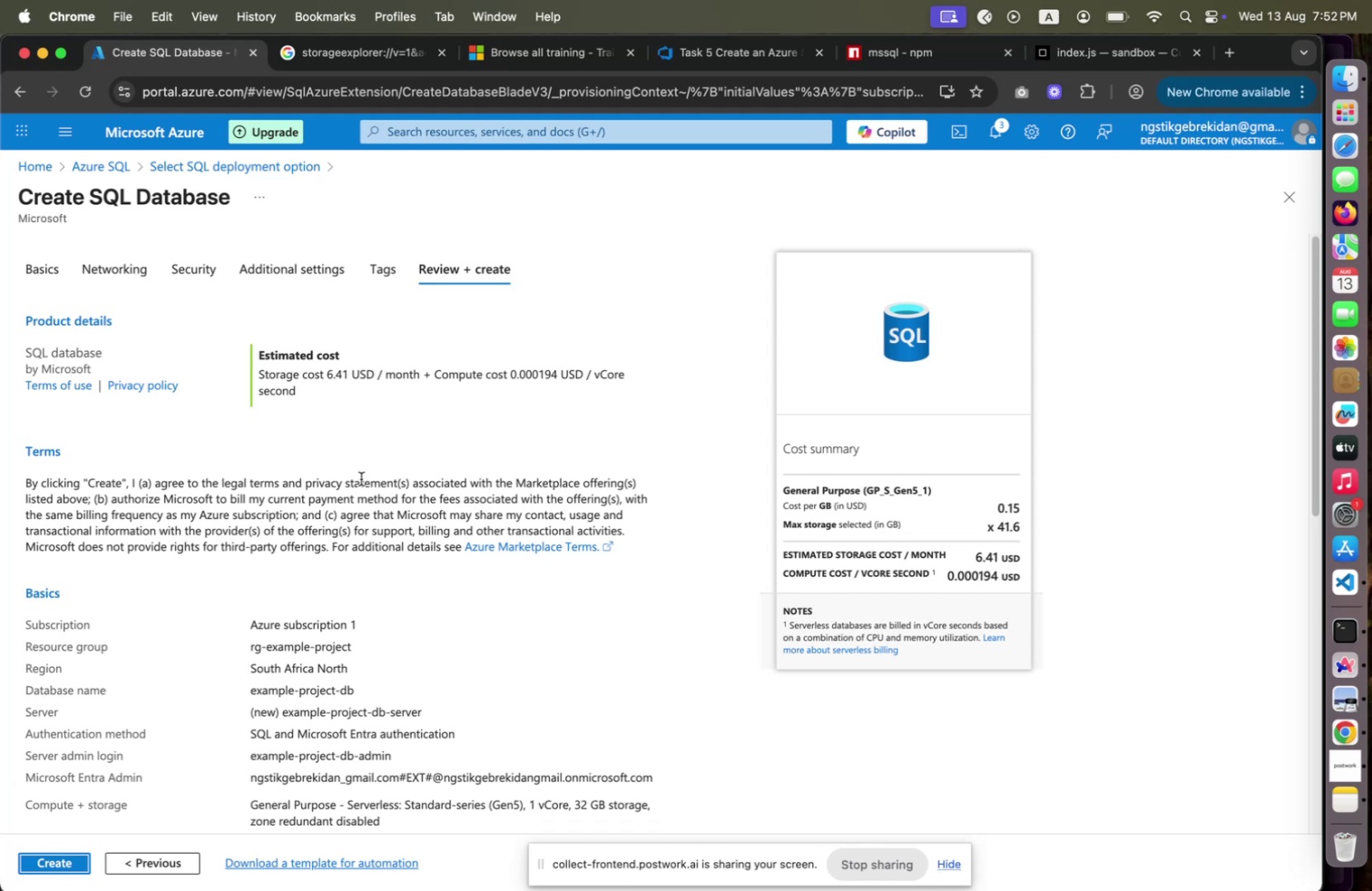 
wait(13.78)
 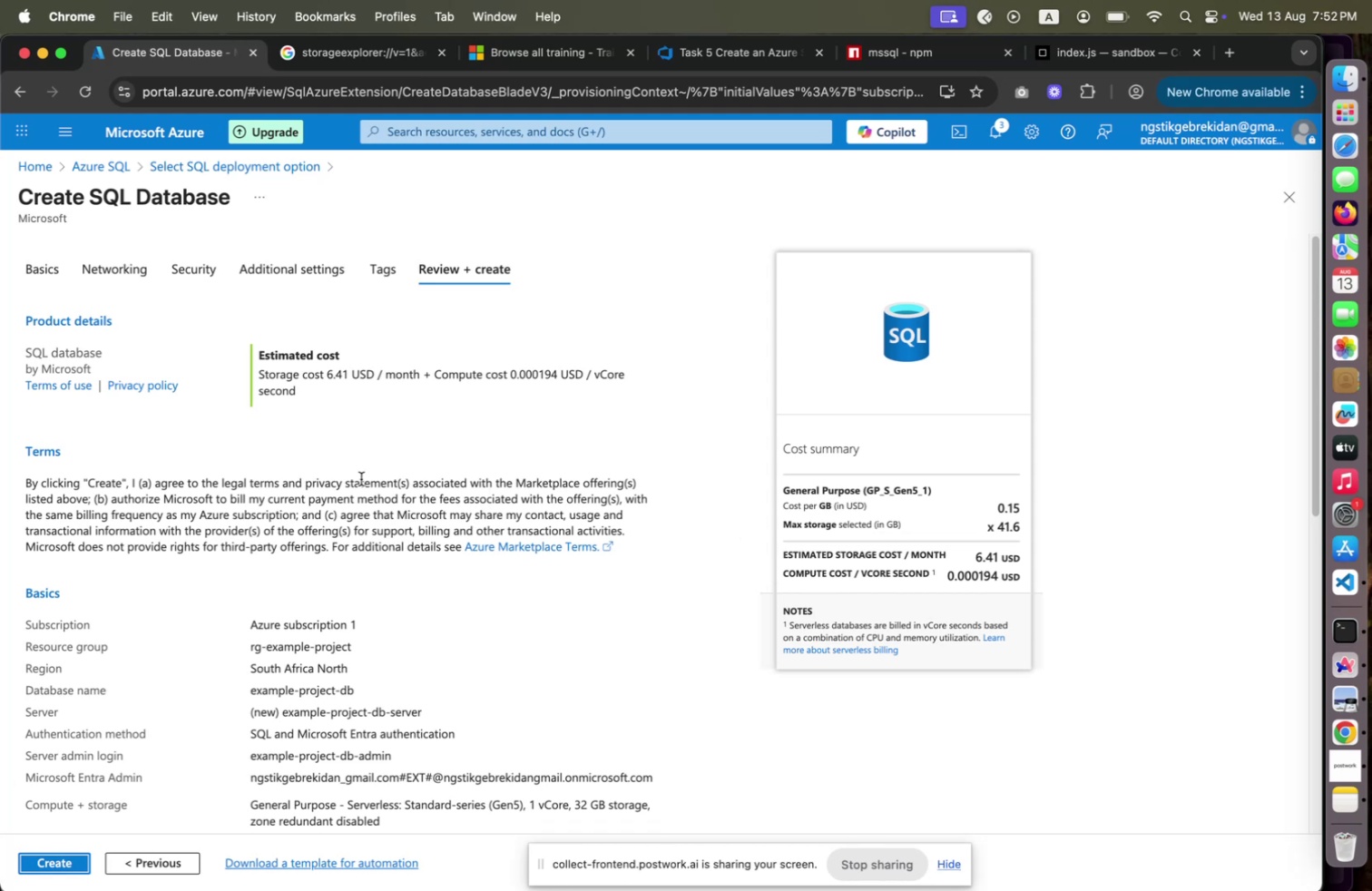 
scroll: coordinate [257, 494], scroll_direction: down, amount: 4.0
 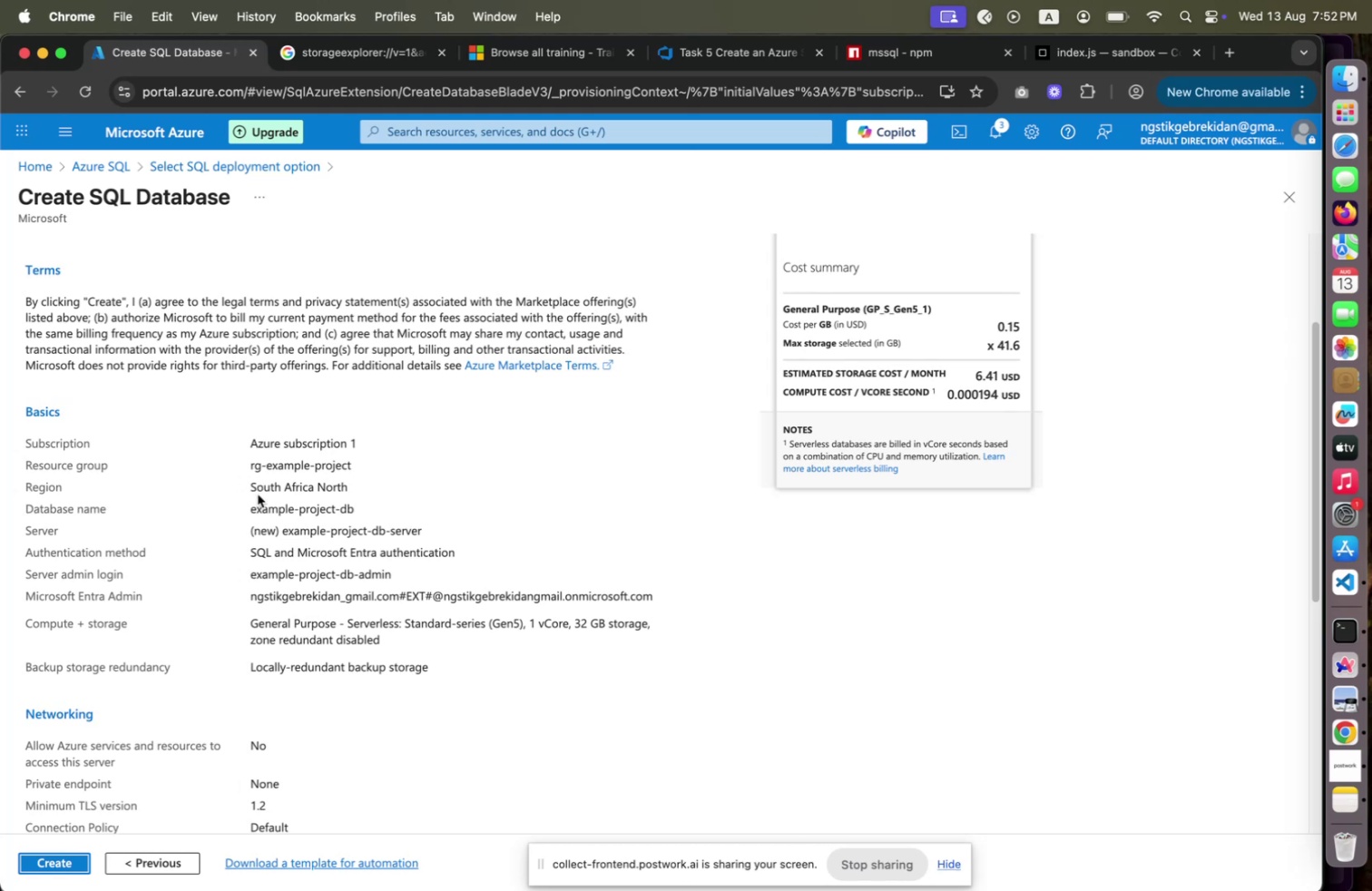 
wait(9.97)
 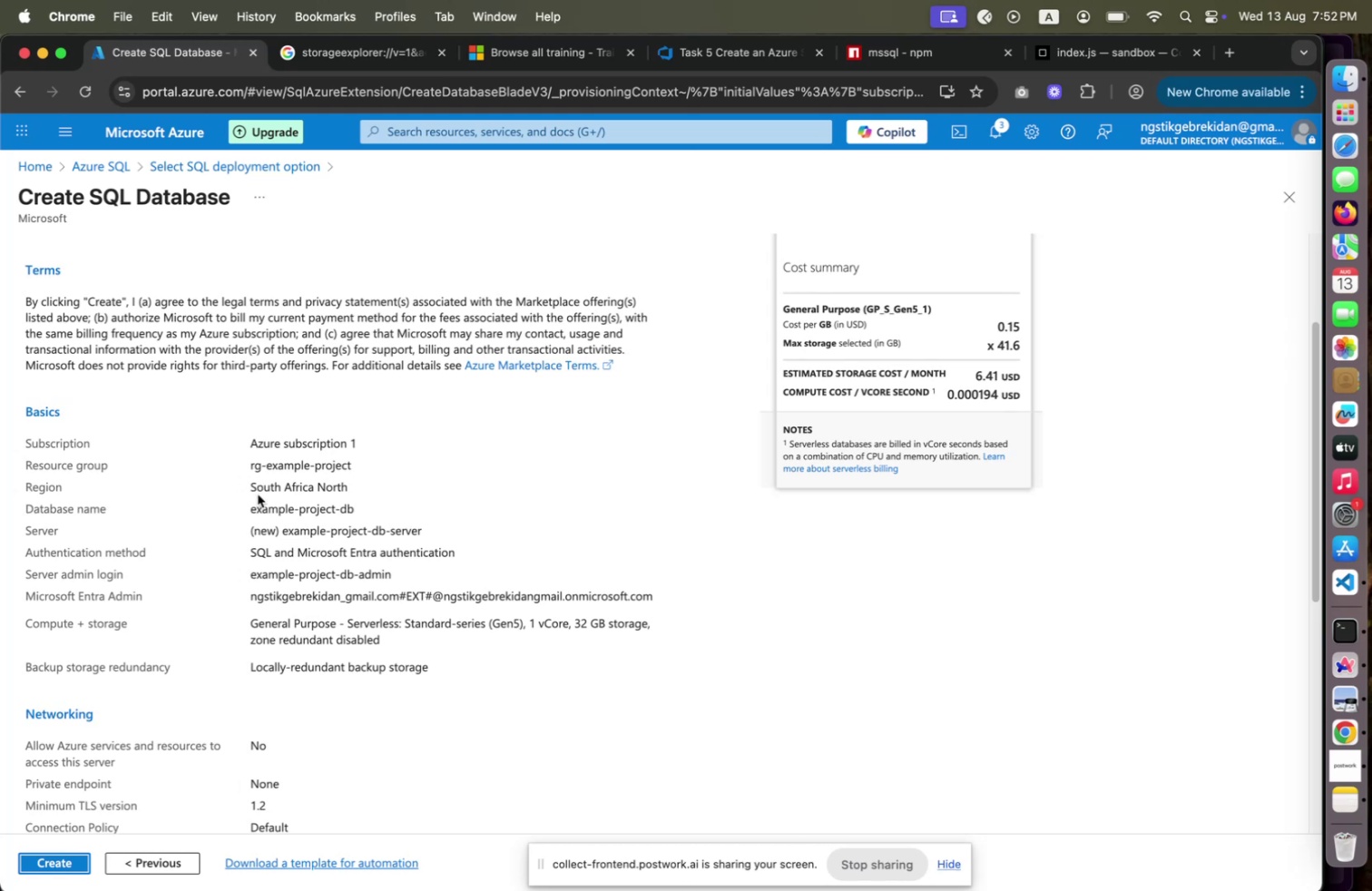 
scroll: coordinate [260, 492], scroll_direction: down, amount: 8.0
 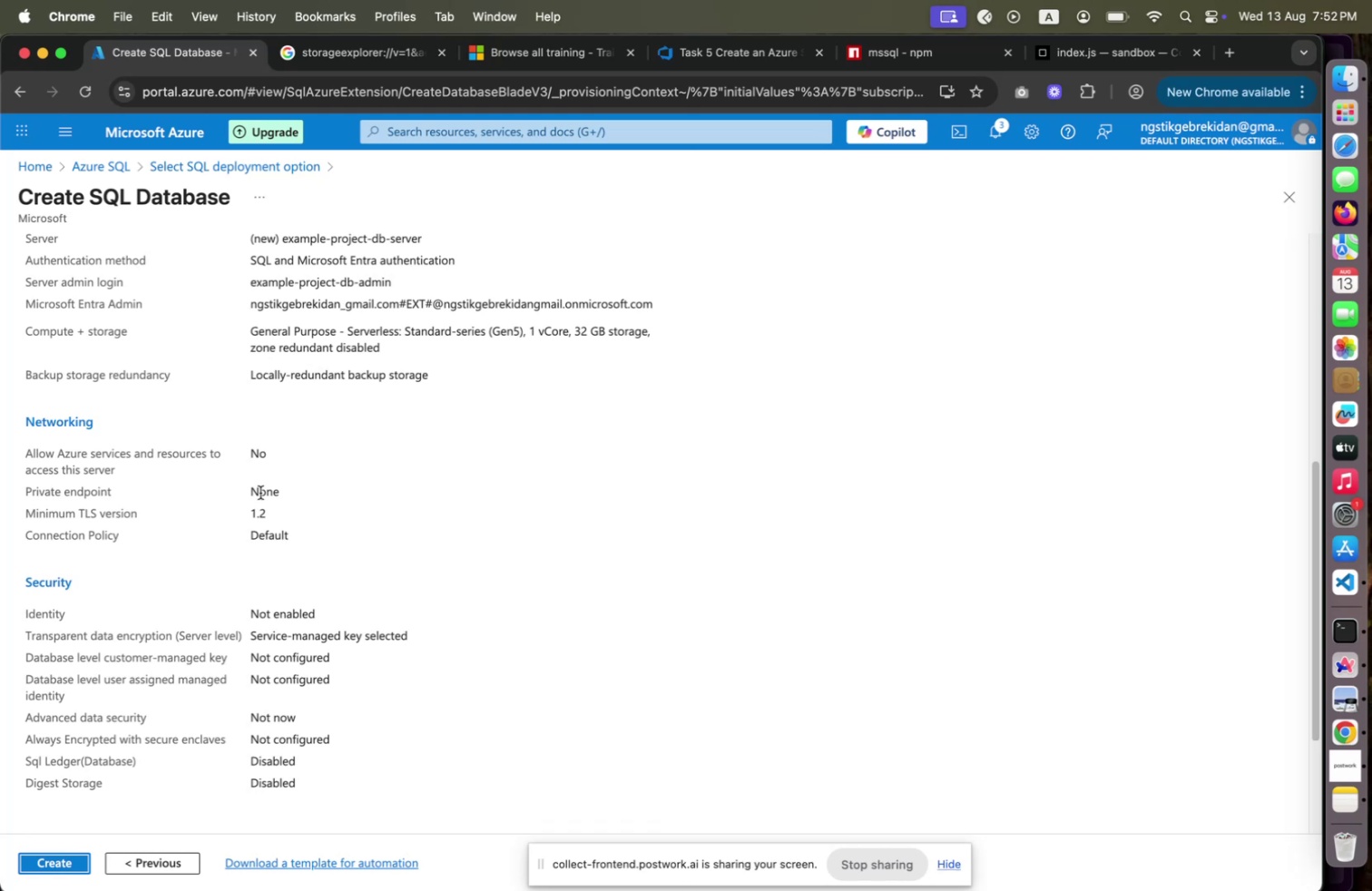 
scroll: coordinate [261, 486], scroll_direction: up, amount: 19.0
 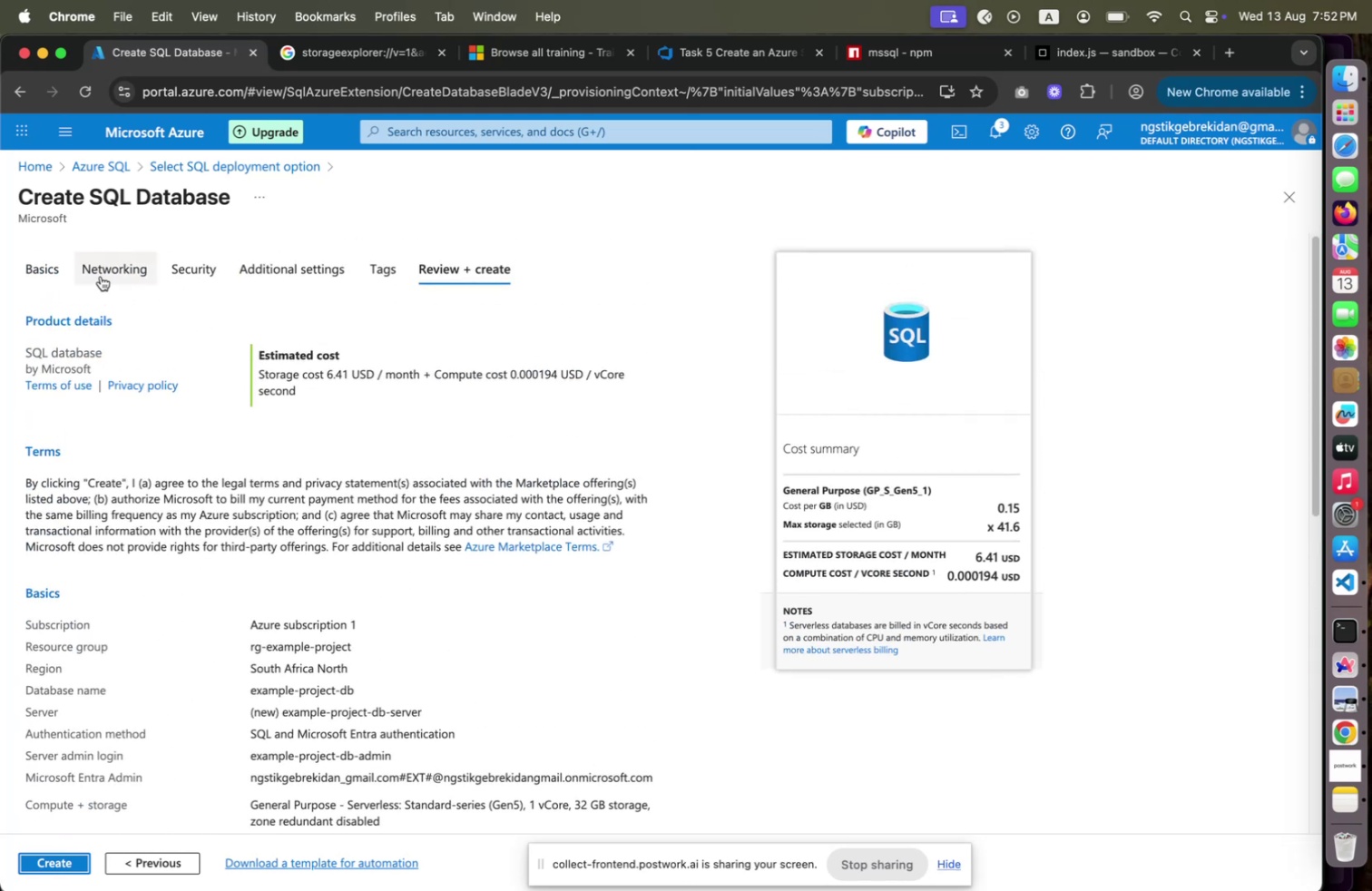 
left_click([101, 276])
 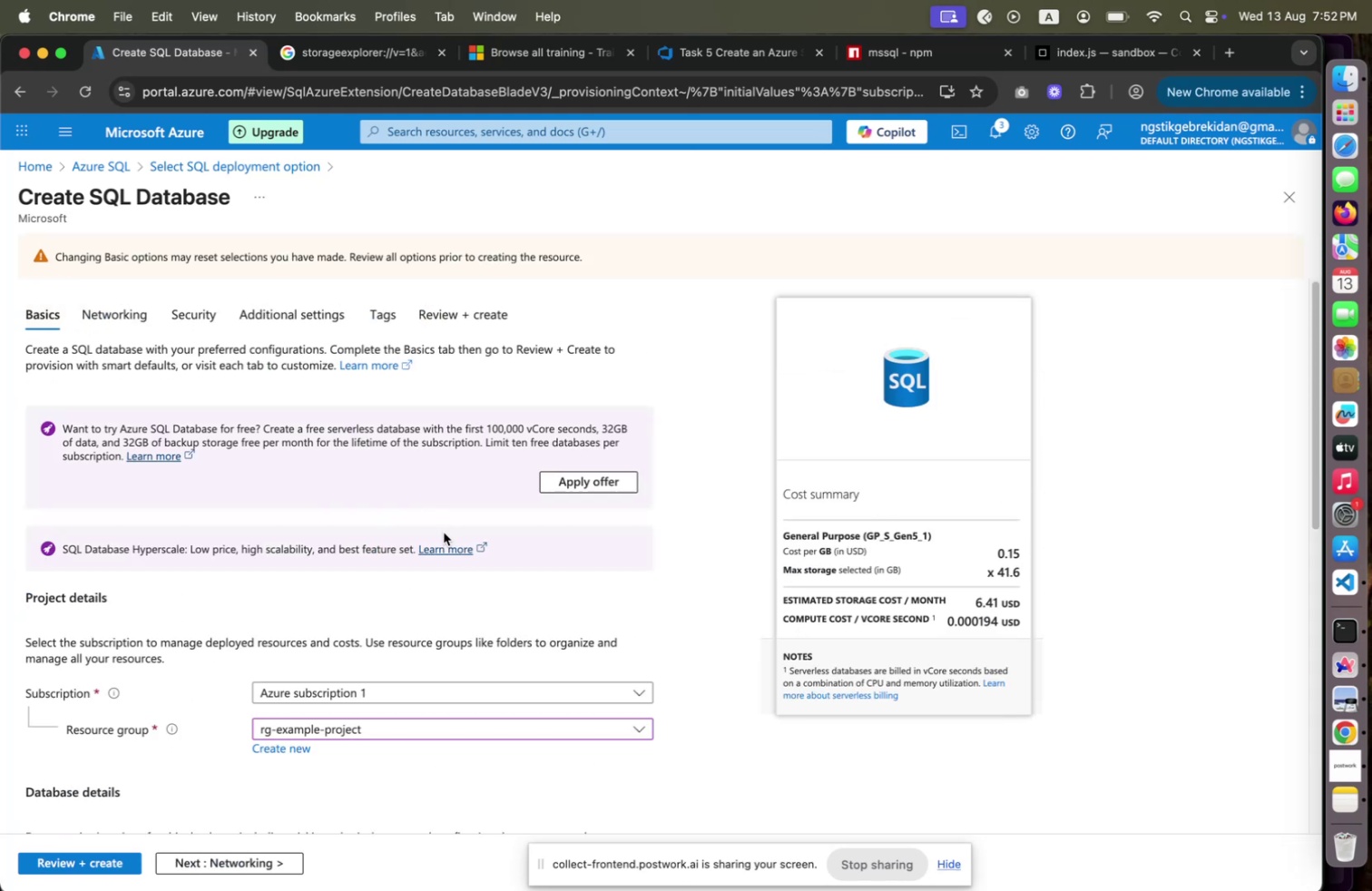 
scroll: coordinate [342, 583], scroll_direction: down, amount: 16.0
 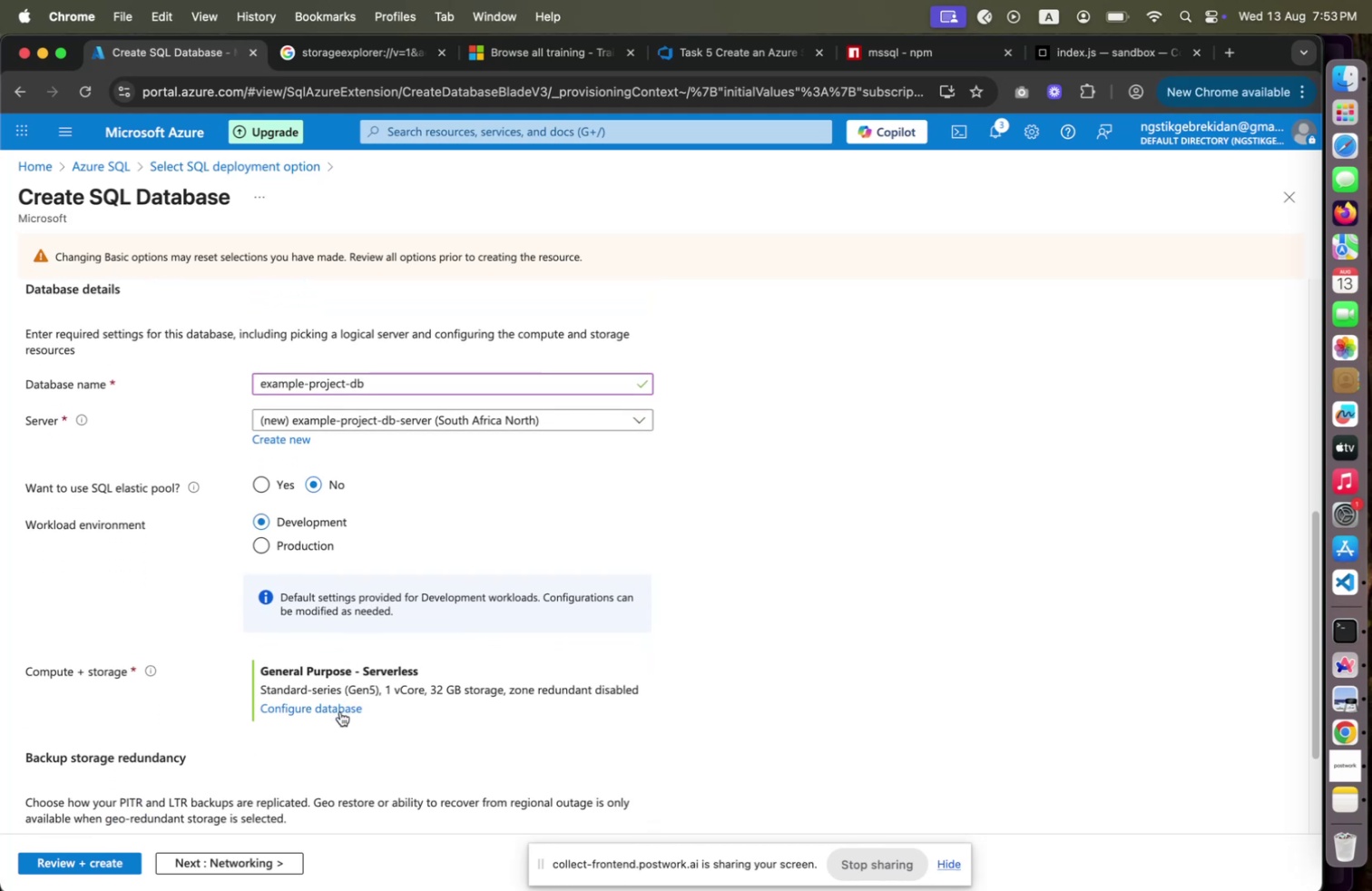 
left_click([340, 710])
 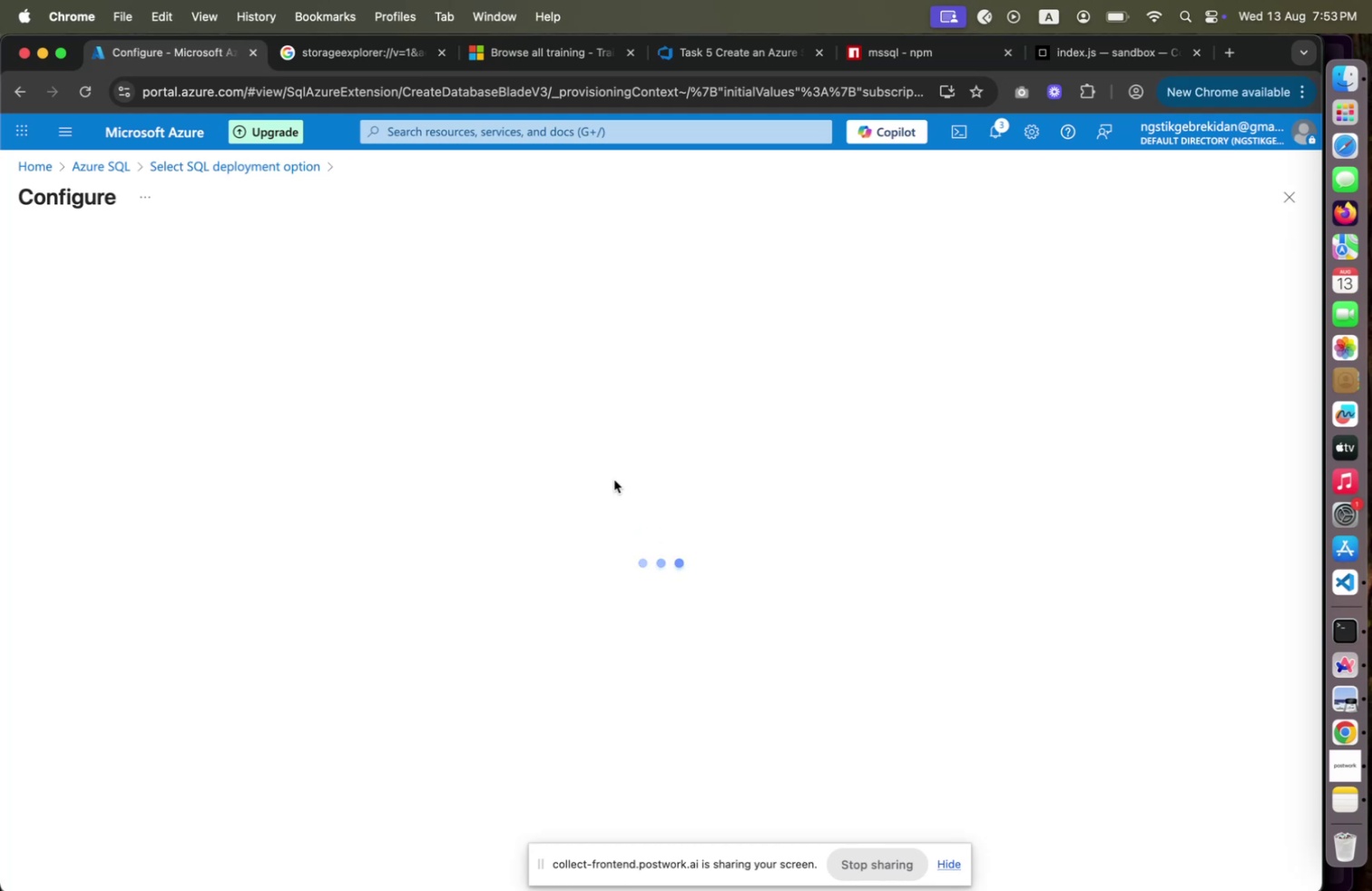 
wait(11.99)
 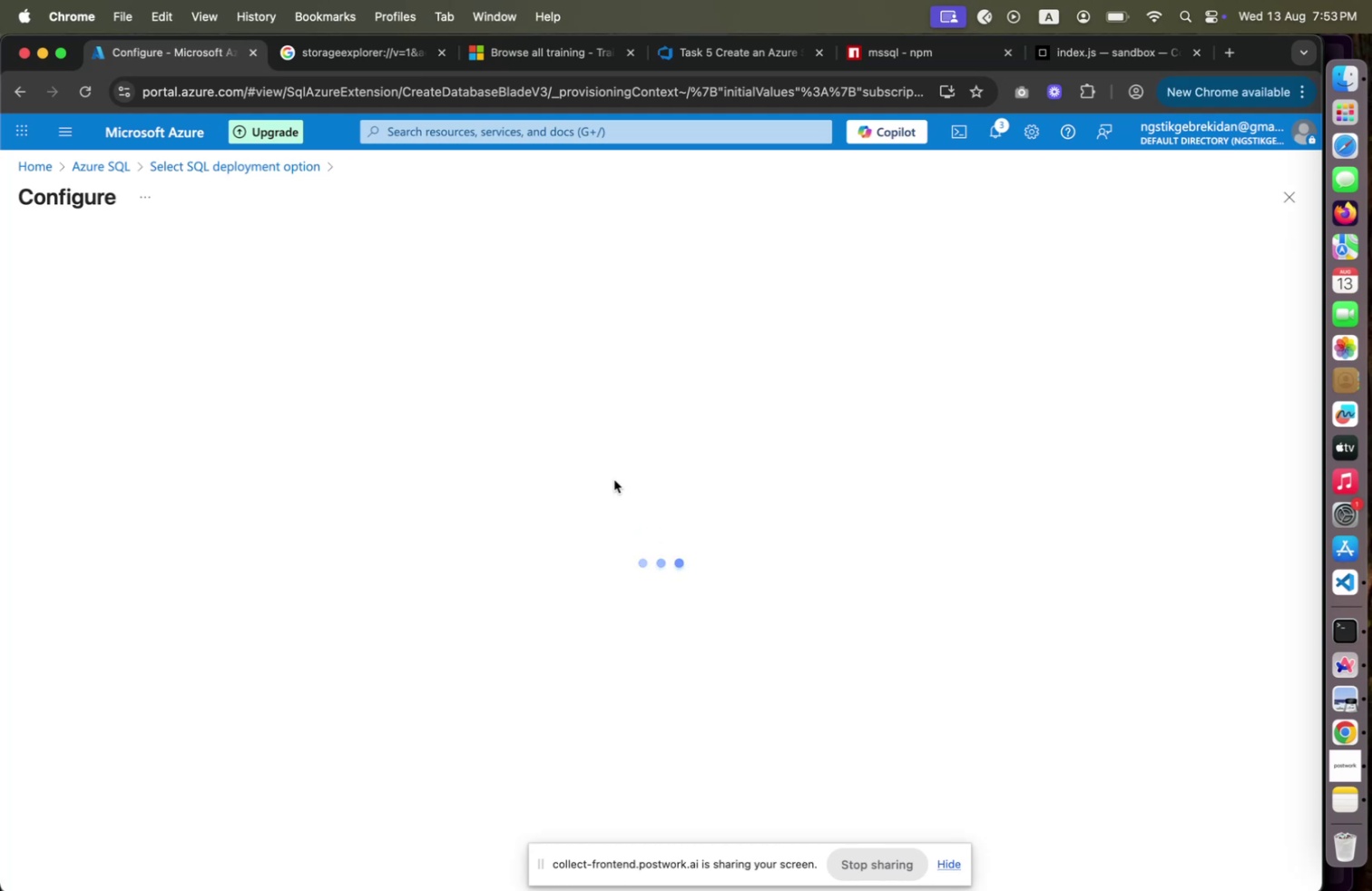 
left_click([258, 520])
 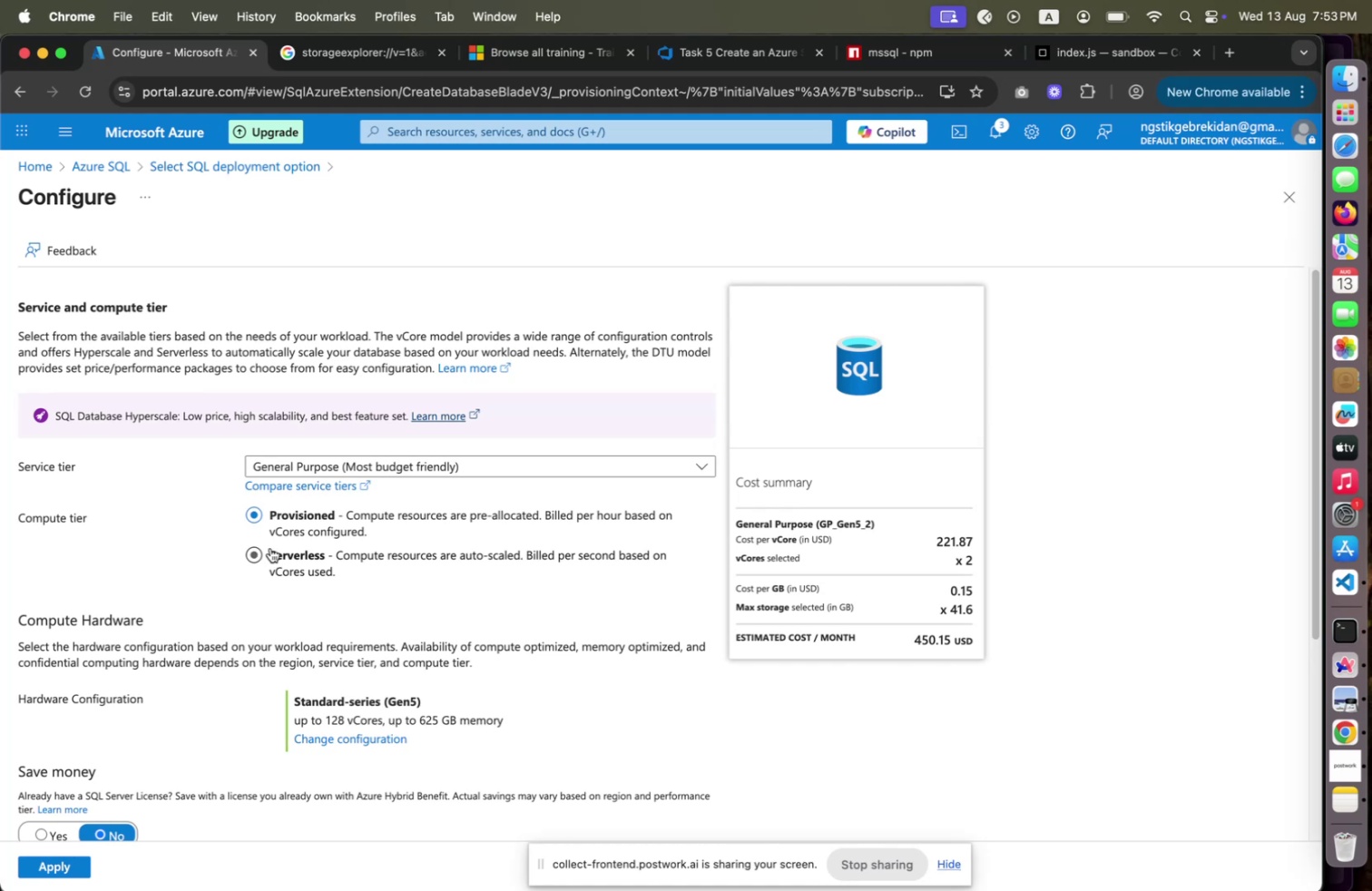 
wait(5.74)
 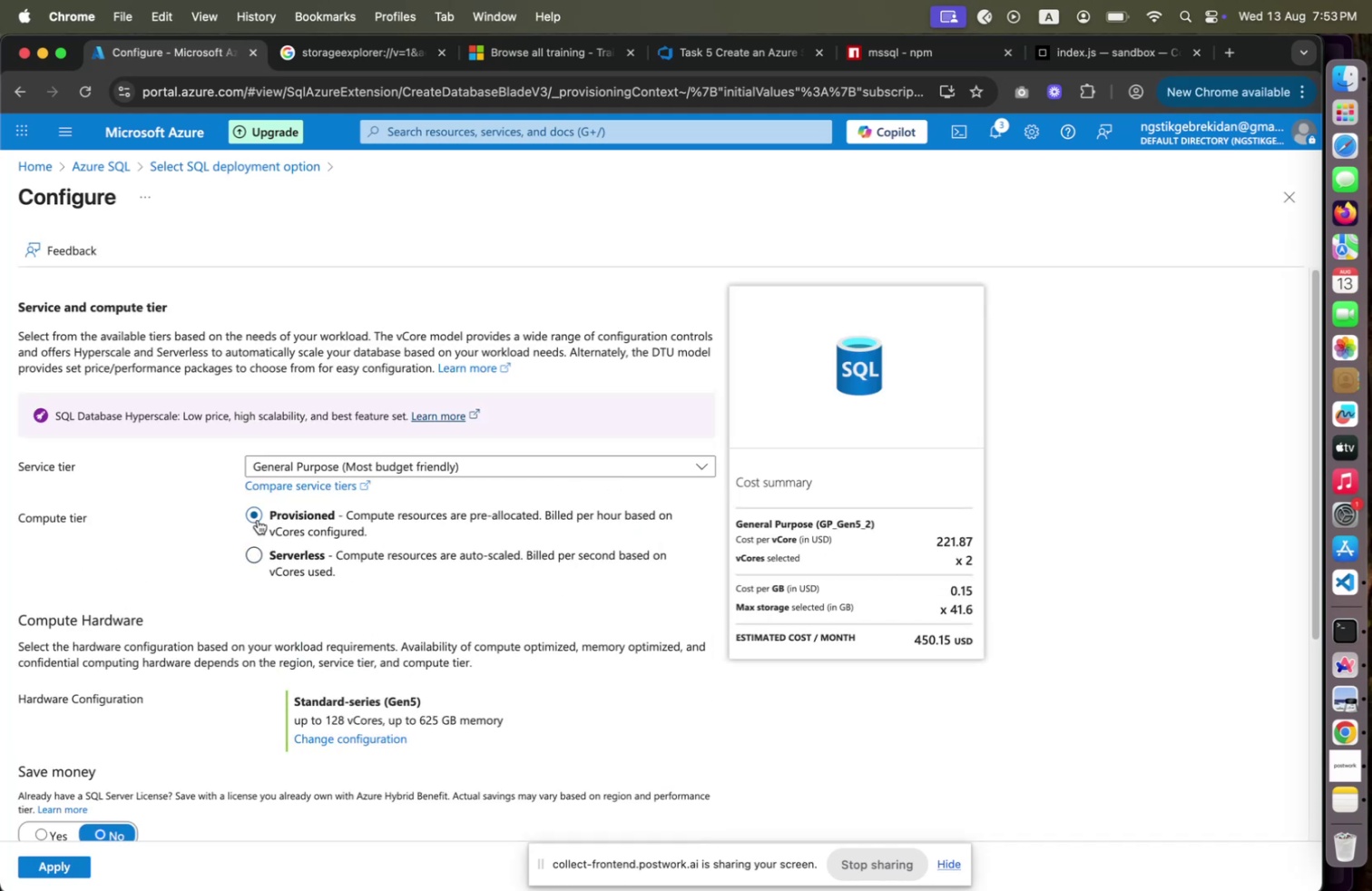 
left_click([257, 550])
 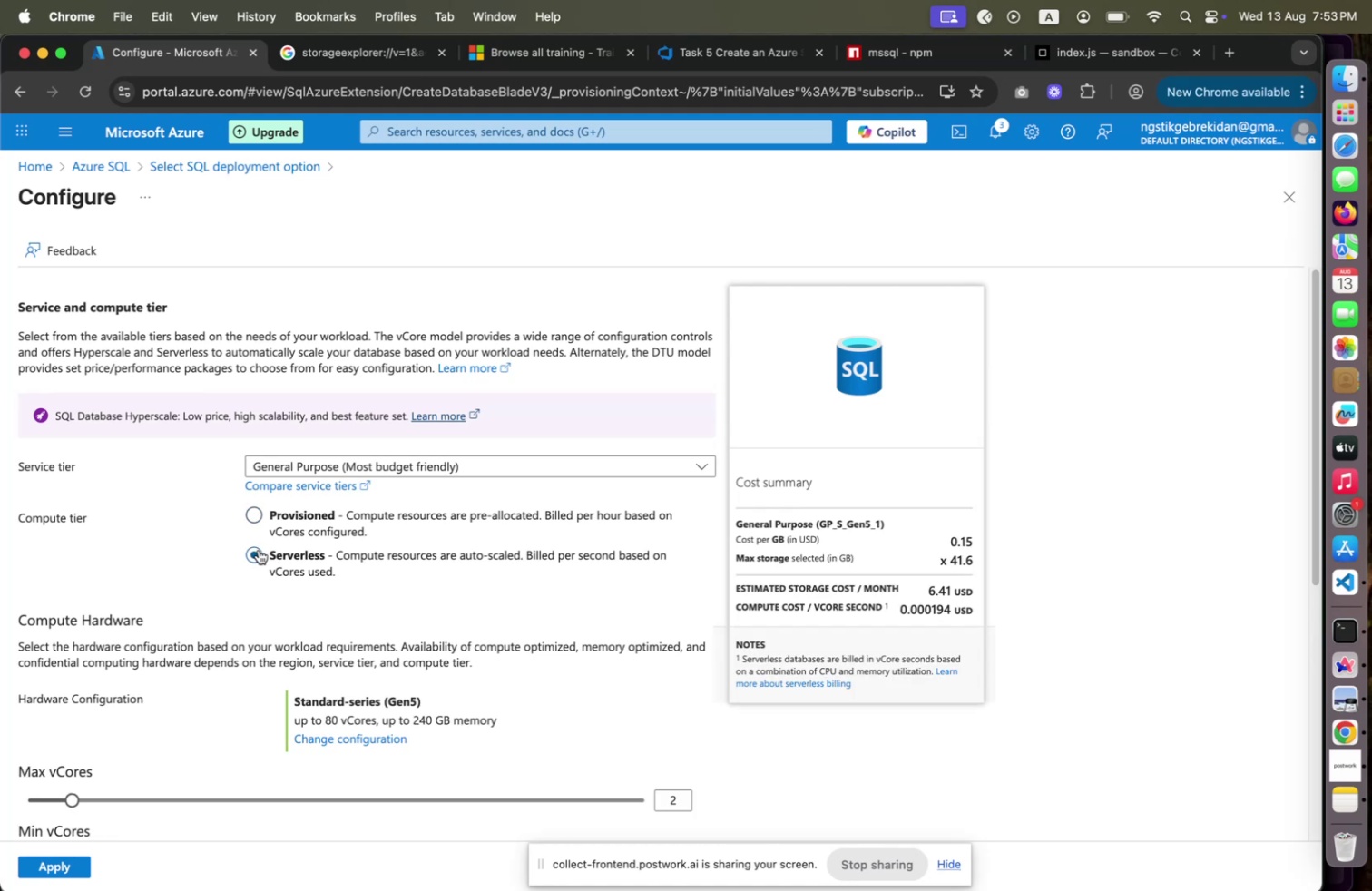 
scroll: coordinate [261, 547], scroll_direction: down, amount: 5.0
 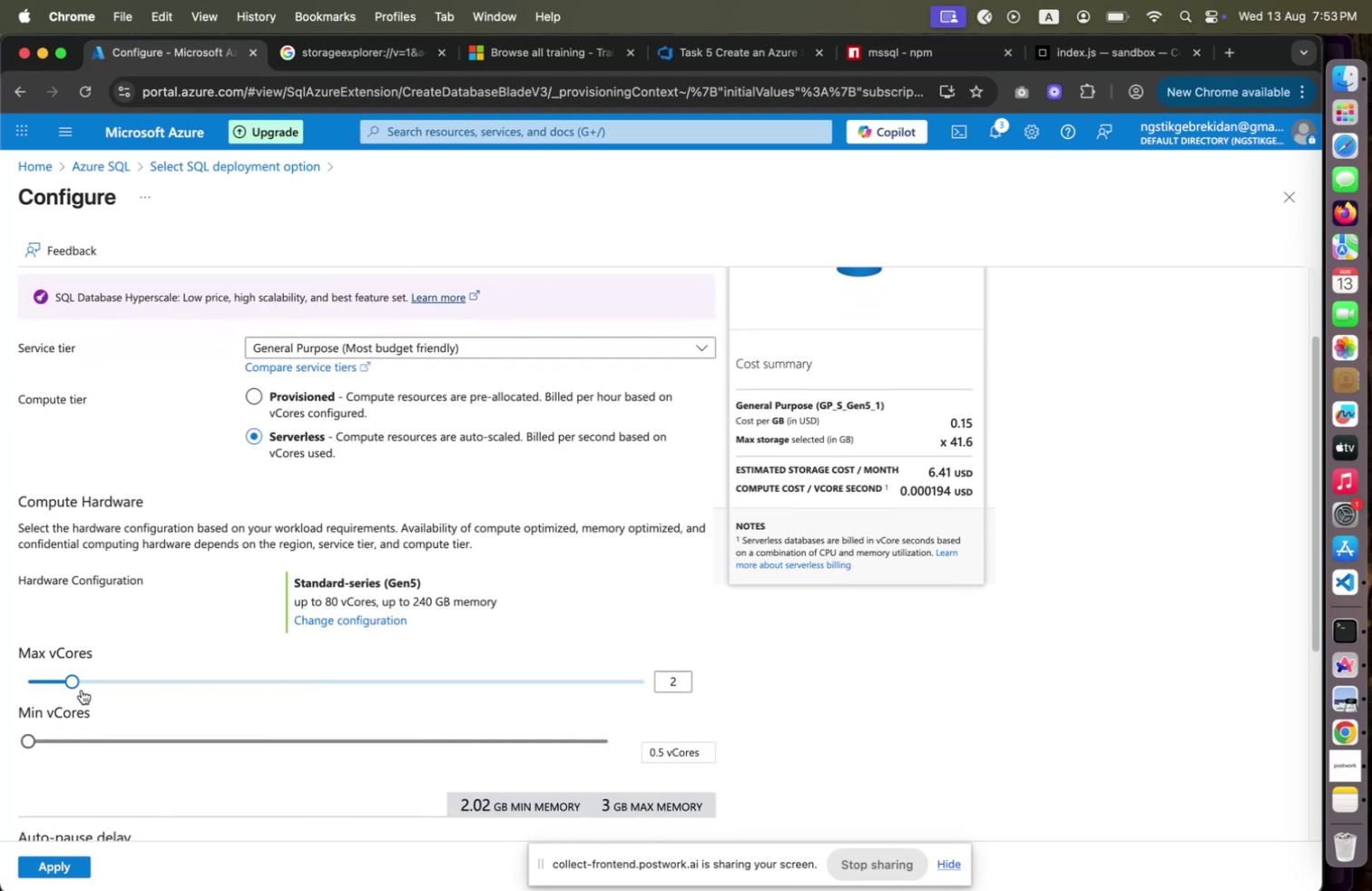 
left_click_drag(start_coordinate=[71, 685], to_coordinate=[0, 689])
 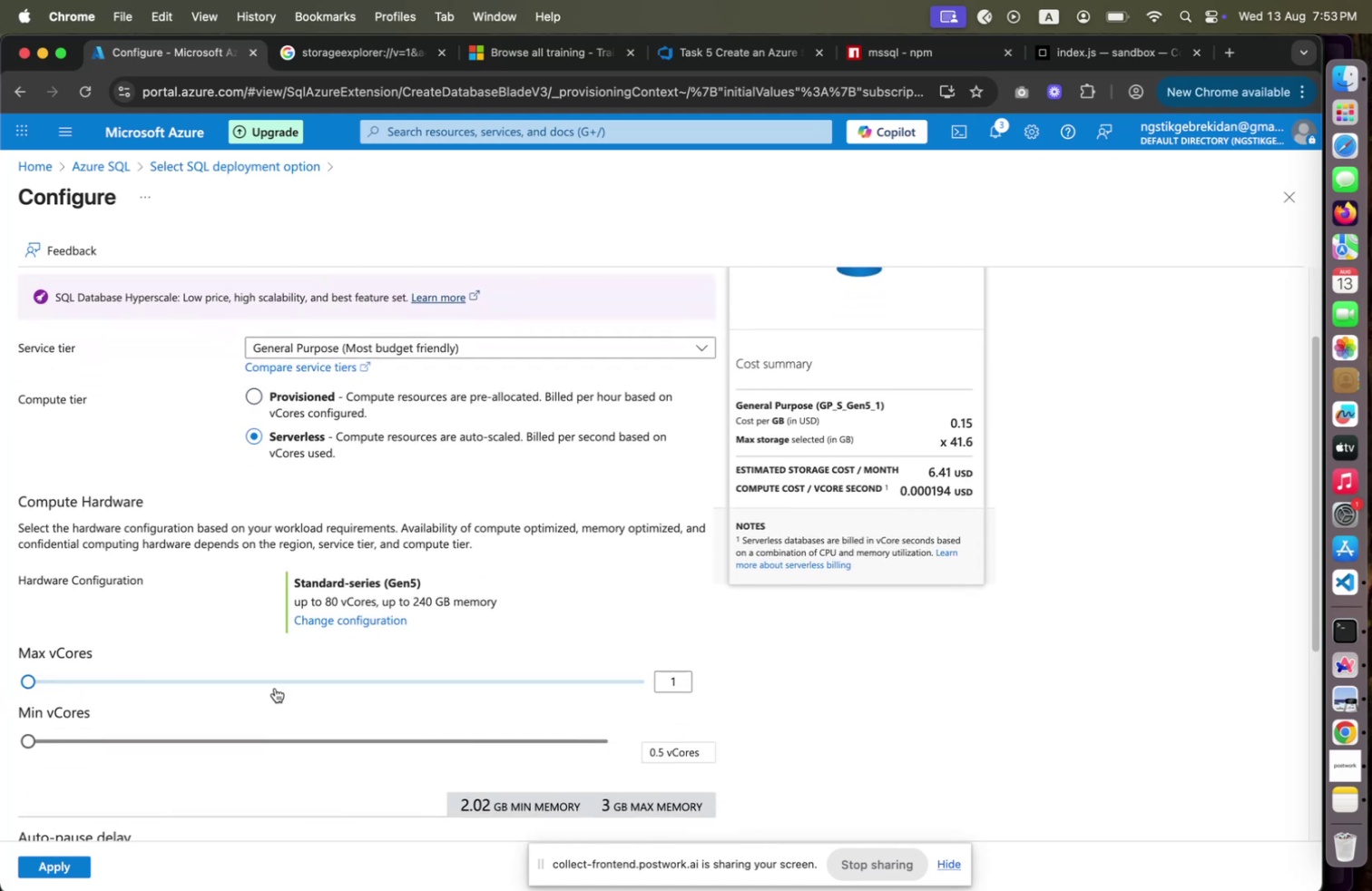 
scroll: coordinate [275, 688], scroll_direction: up, amount: 9.0
 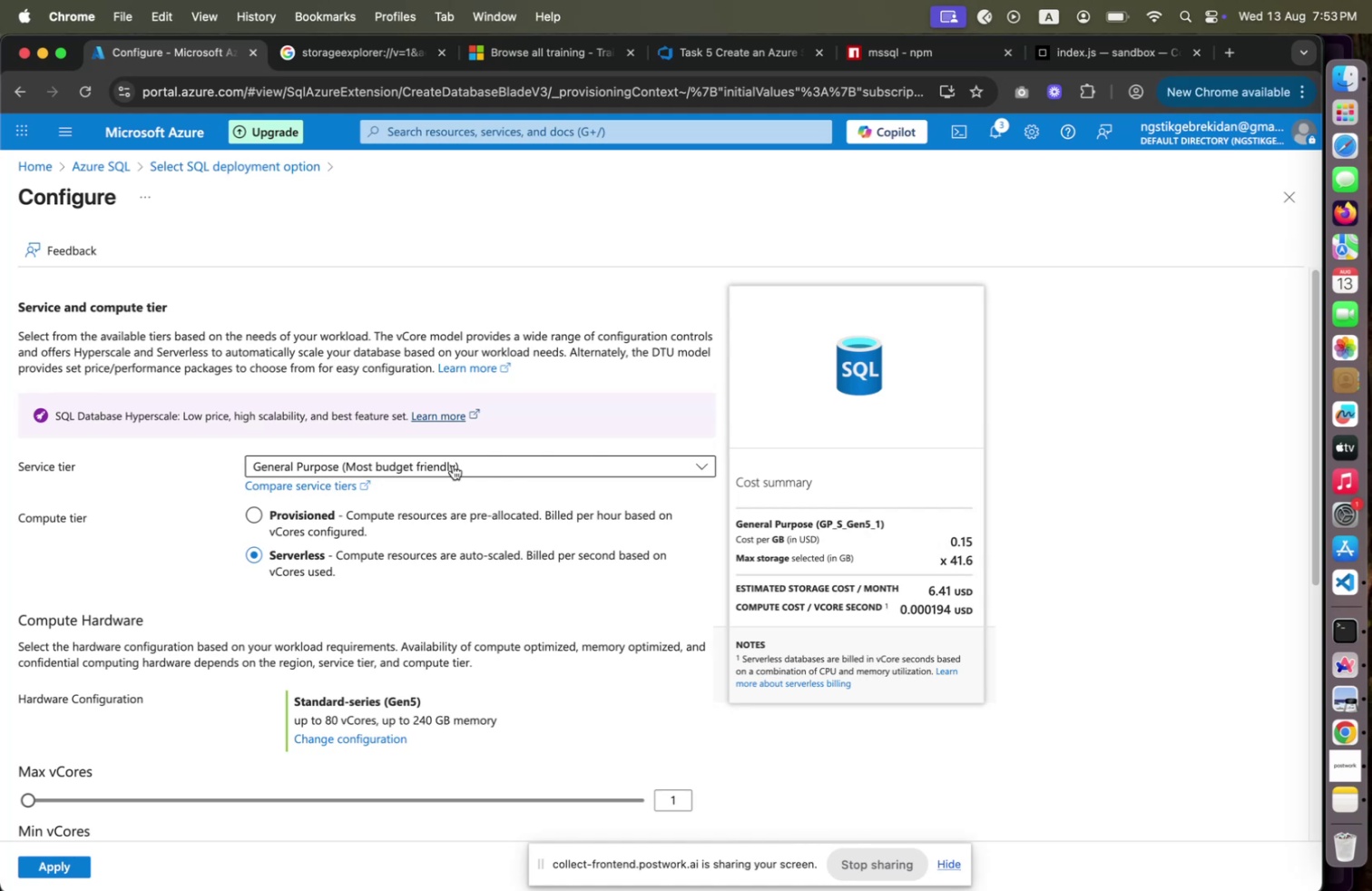 
wait(5.01)
 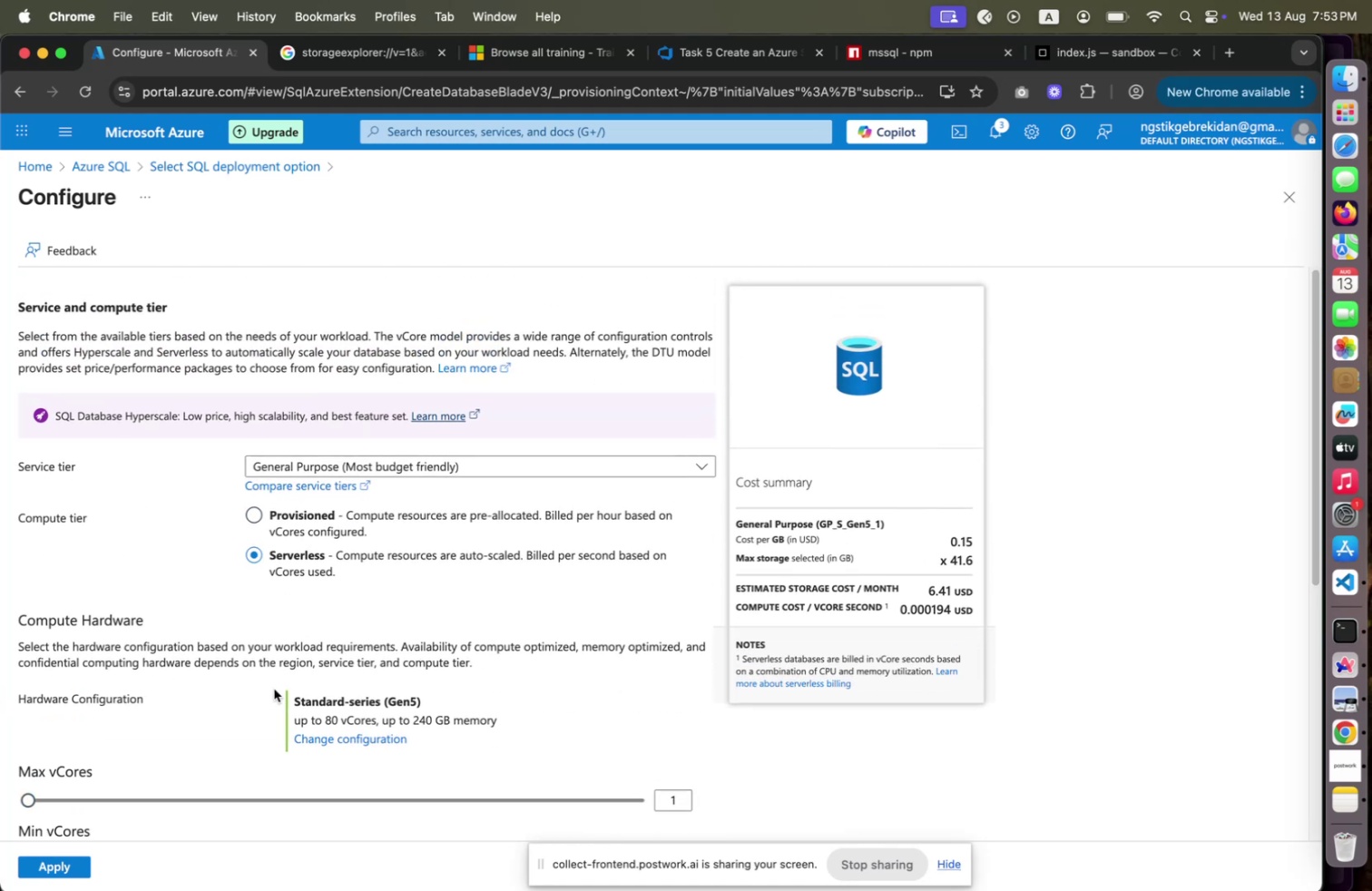 
left_click([452, 469])
 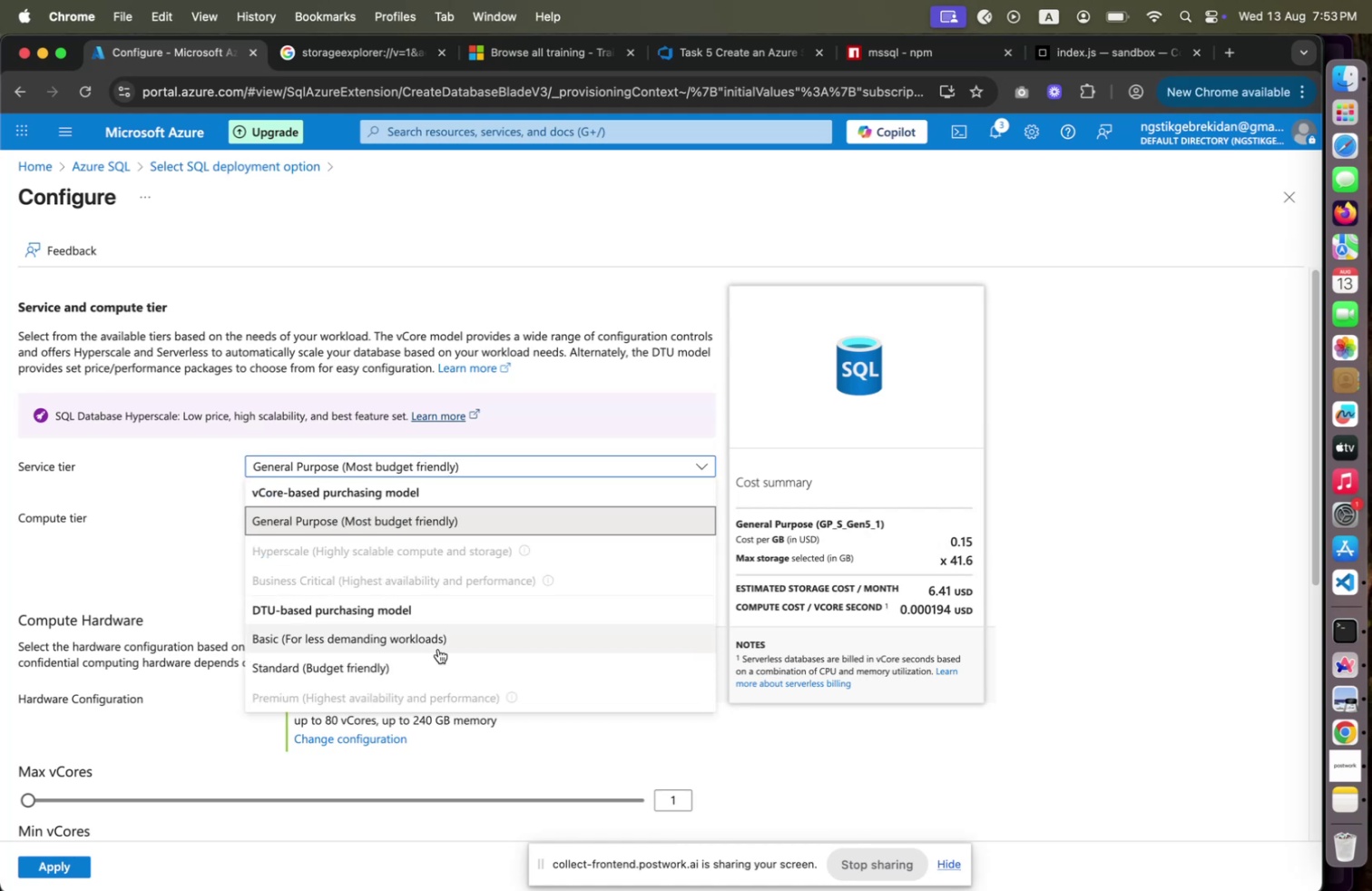 
wait(5.8)
 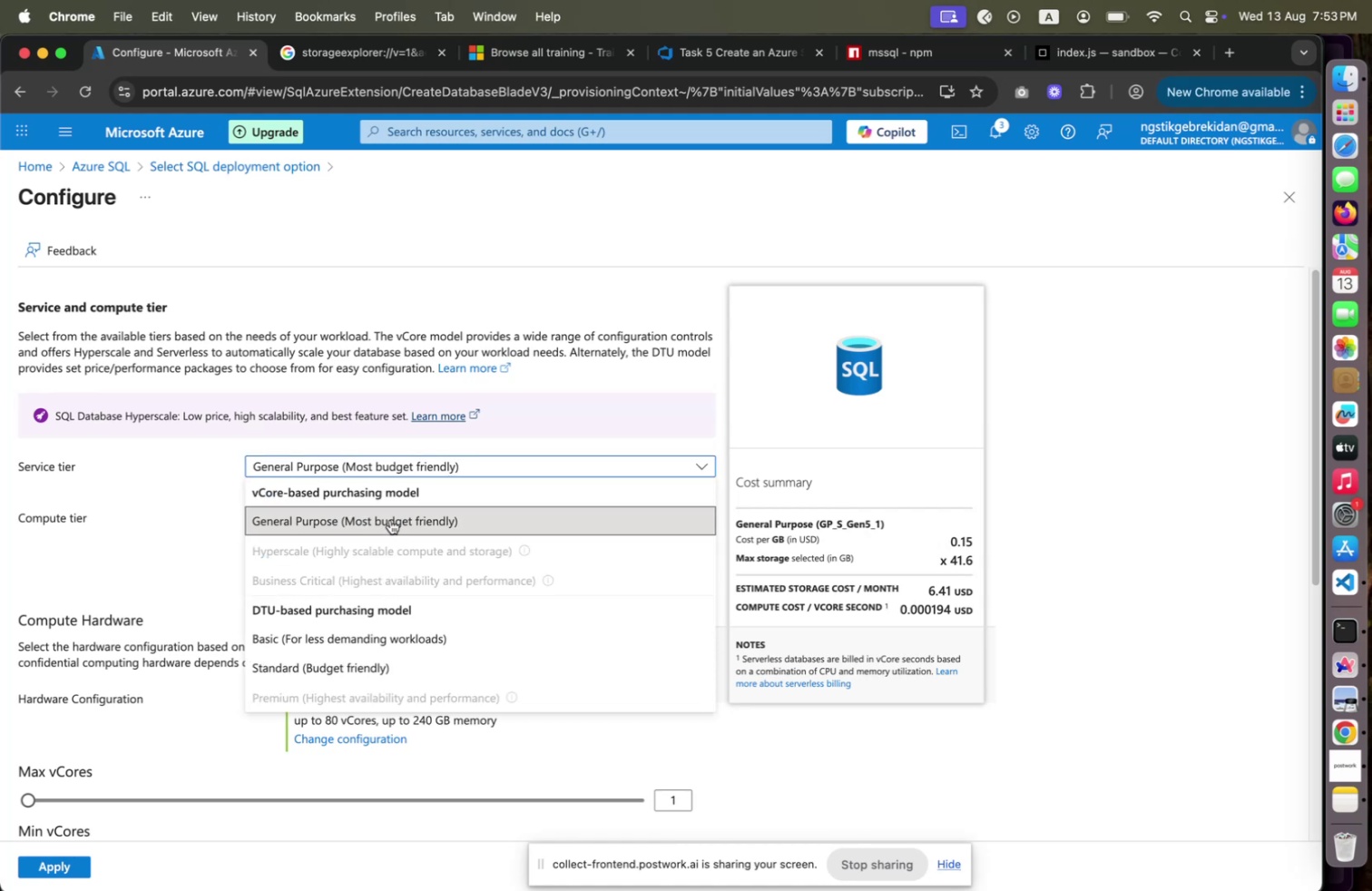 
left_click([438, 645])
 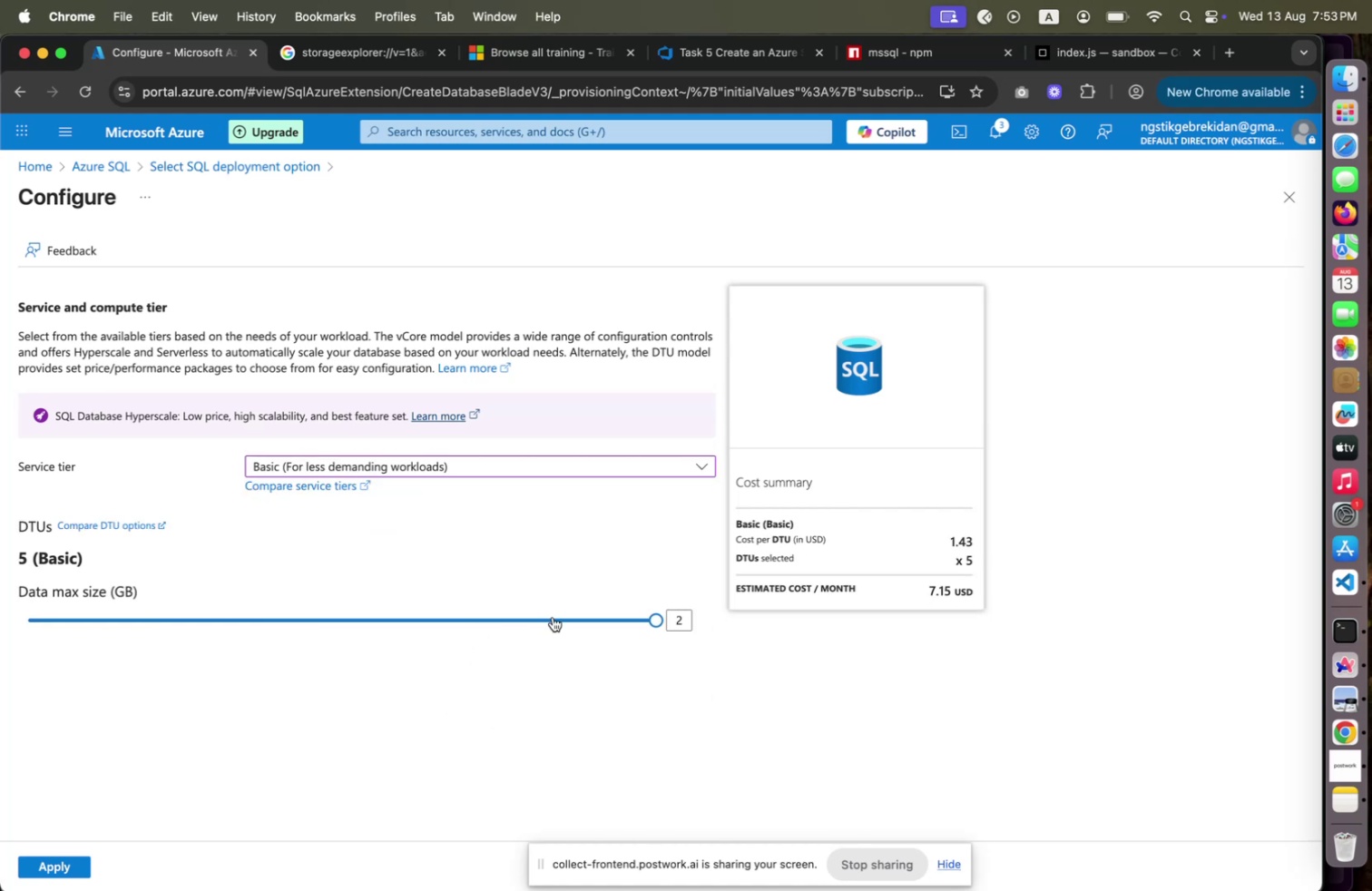 
left_click_drag(start_coordinate=[647, 616], to_coordinate=[183, 614])
 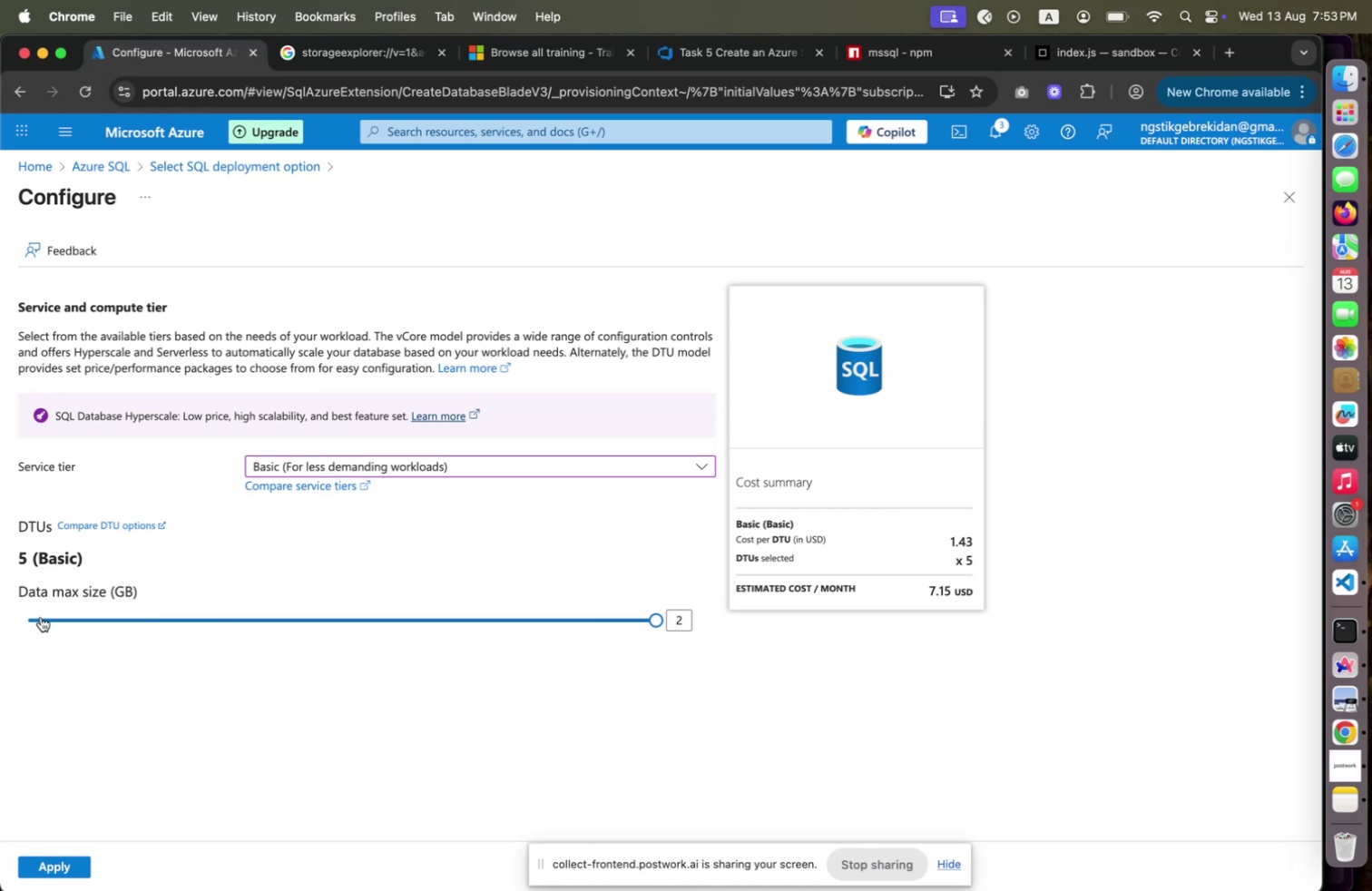 
left_click([41, 616])
 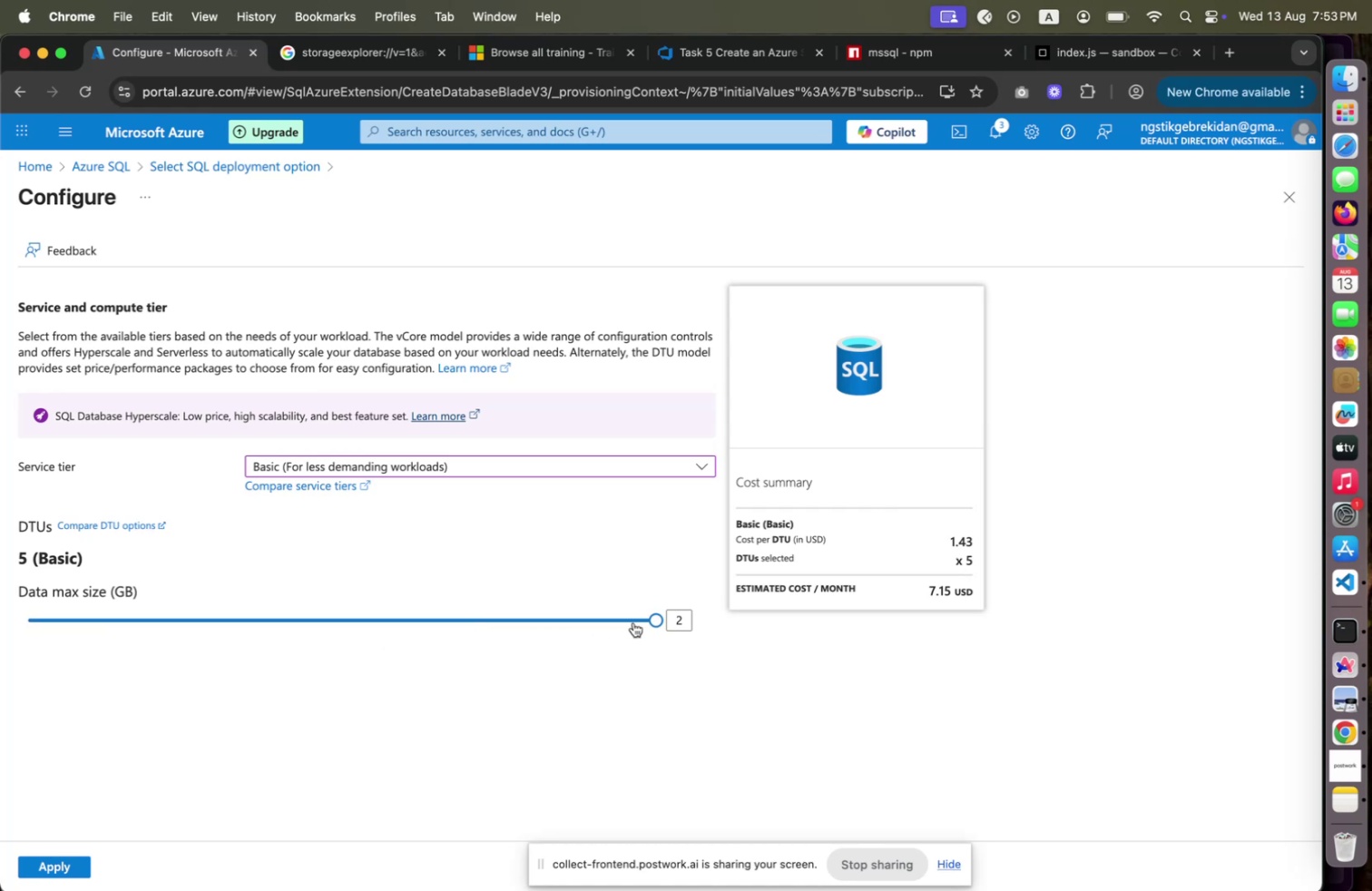 
left_click_drag(start_coordinate=[663, 622], to_coordinate=[505, 620])
 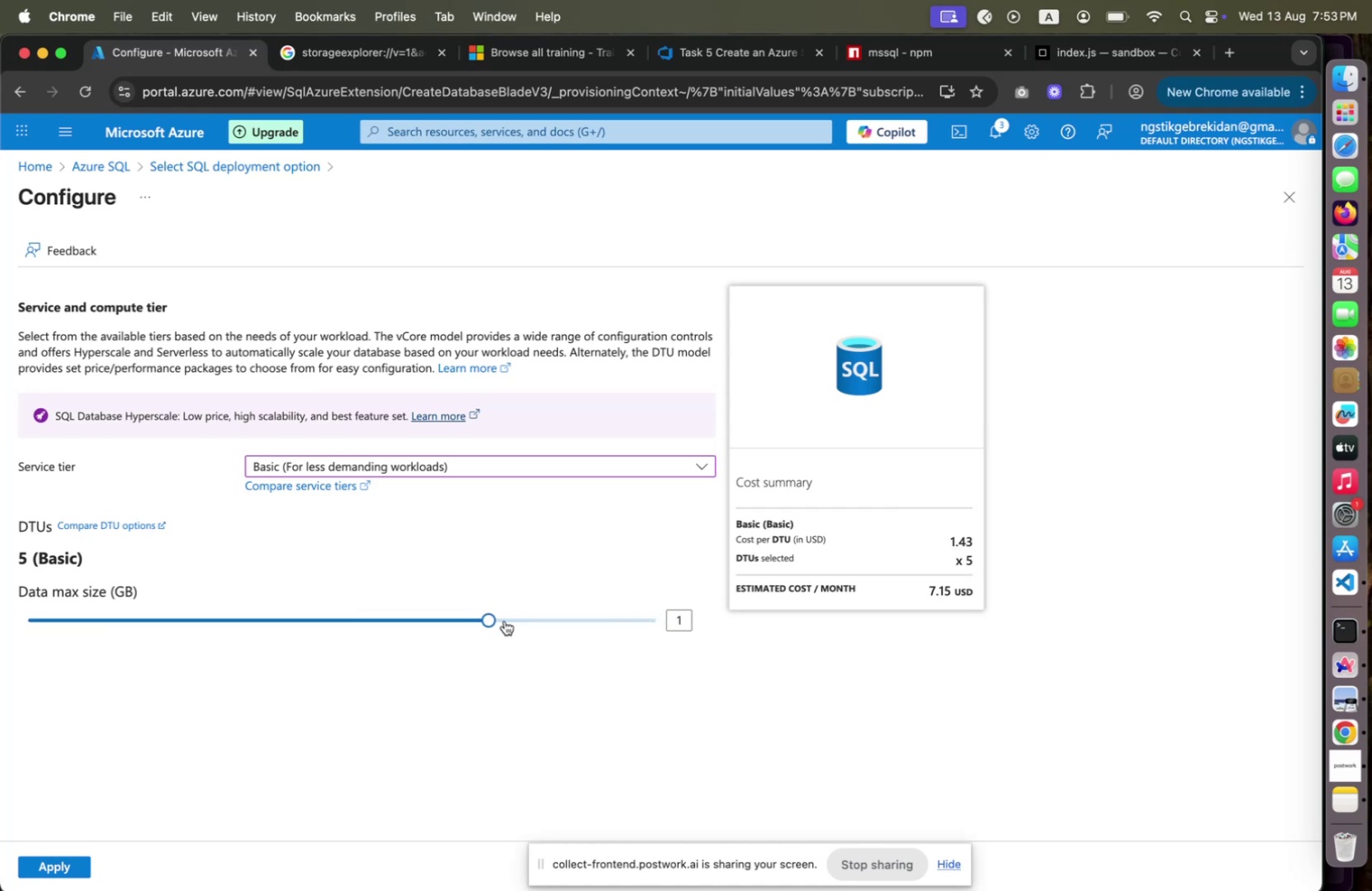 
left_click([505, 620])
 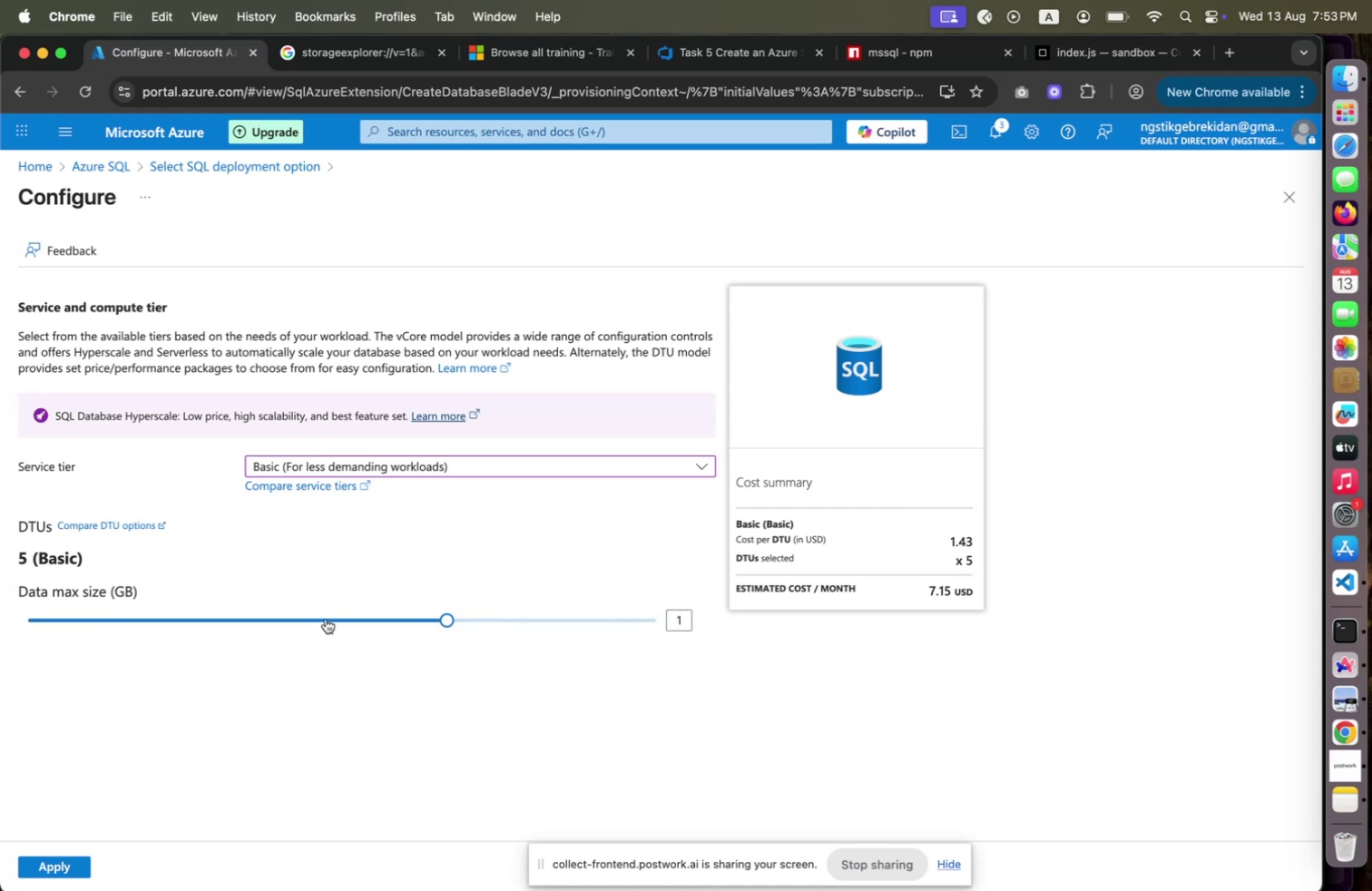 
left_click([326, 618])
 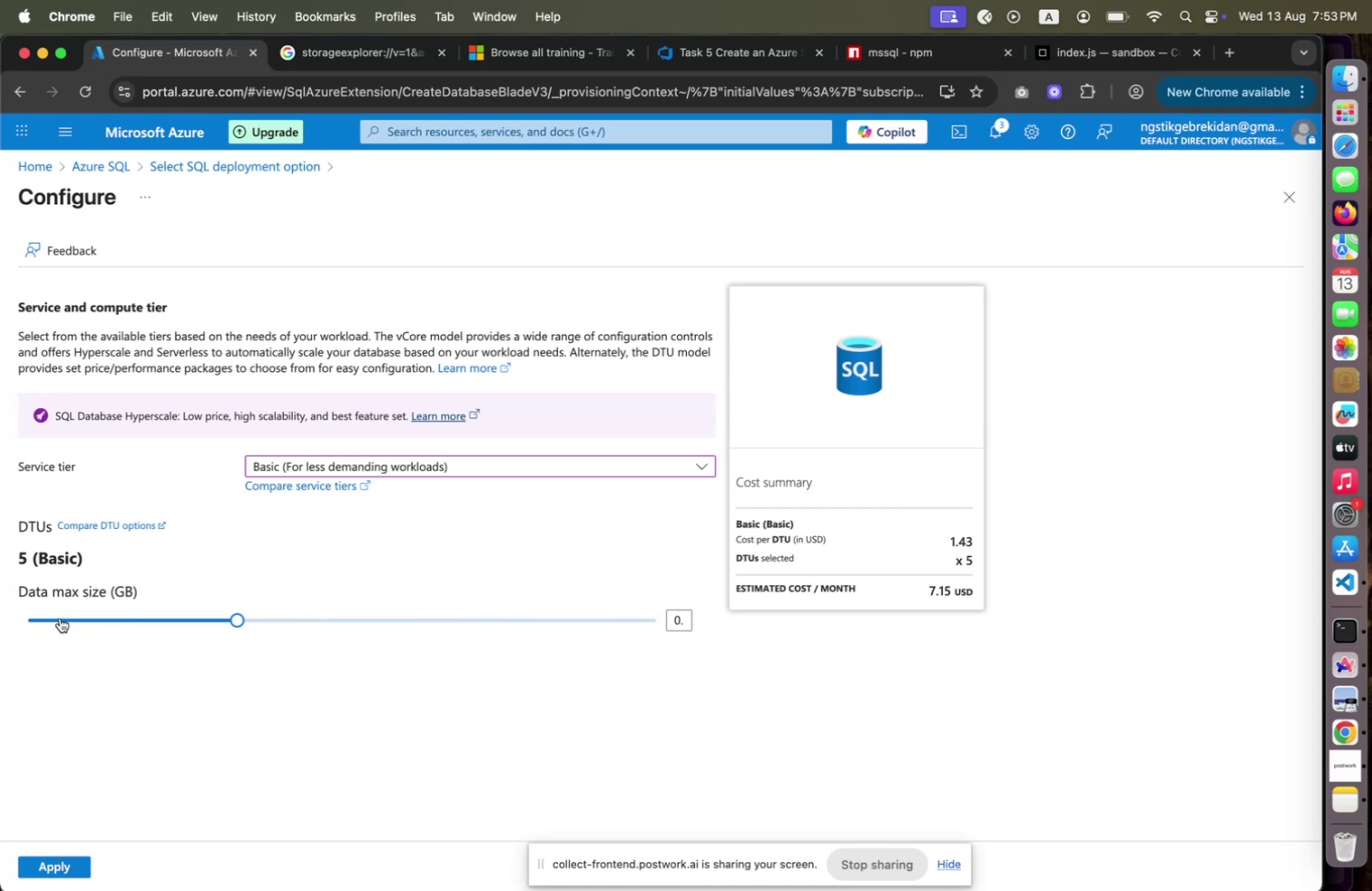 
left_click([42, 614])
 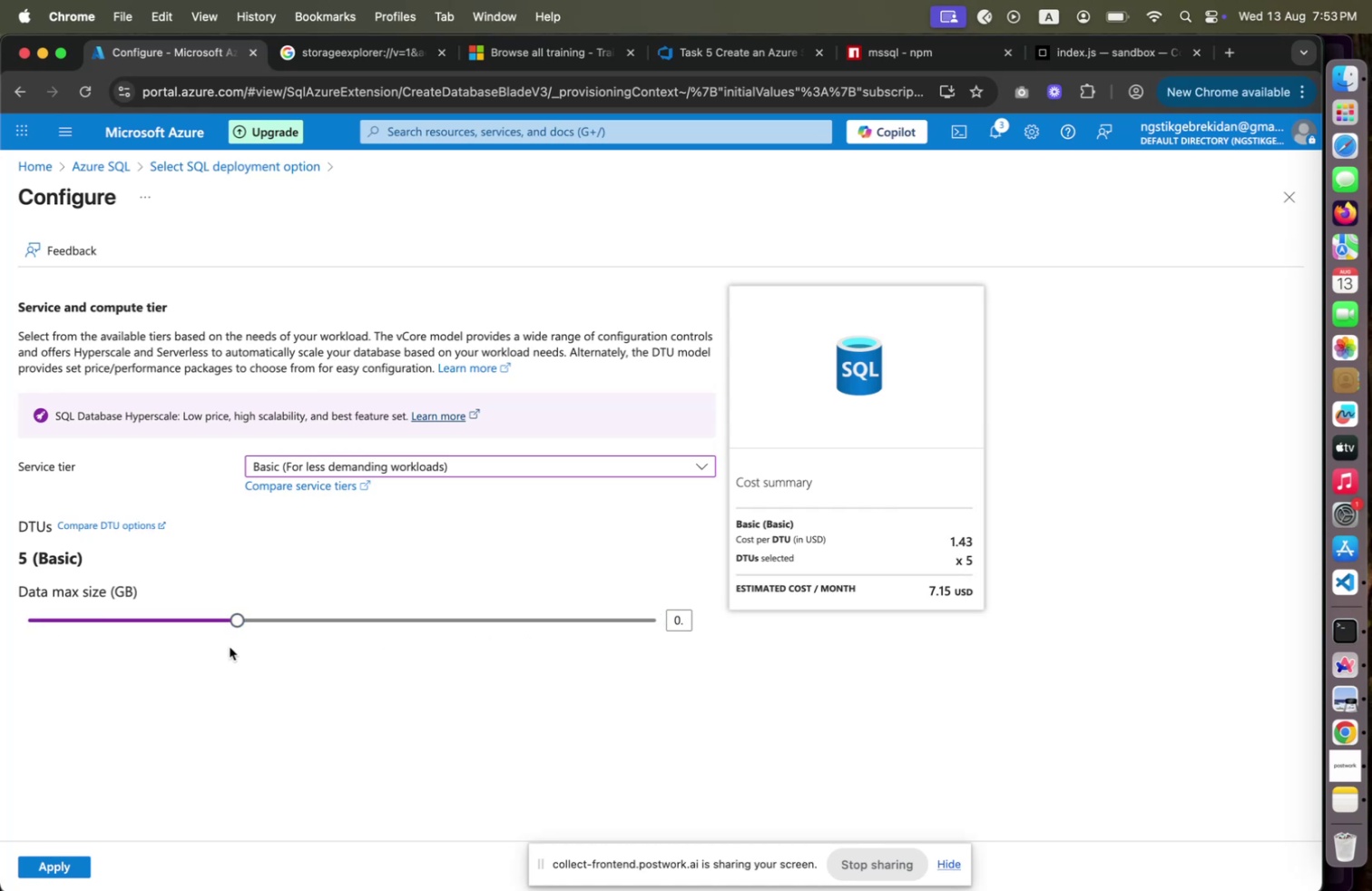 
left_click([231, 649])
 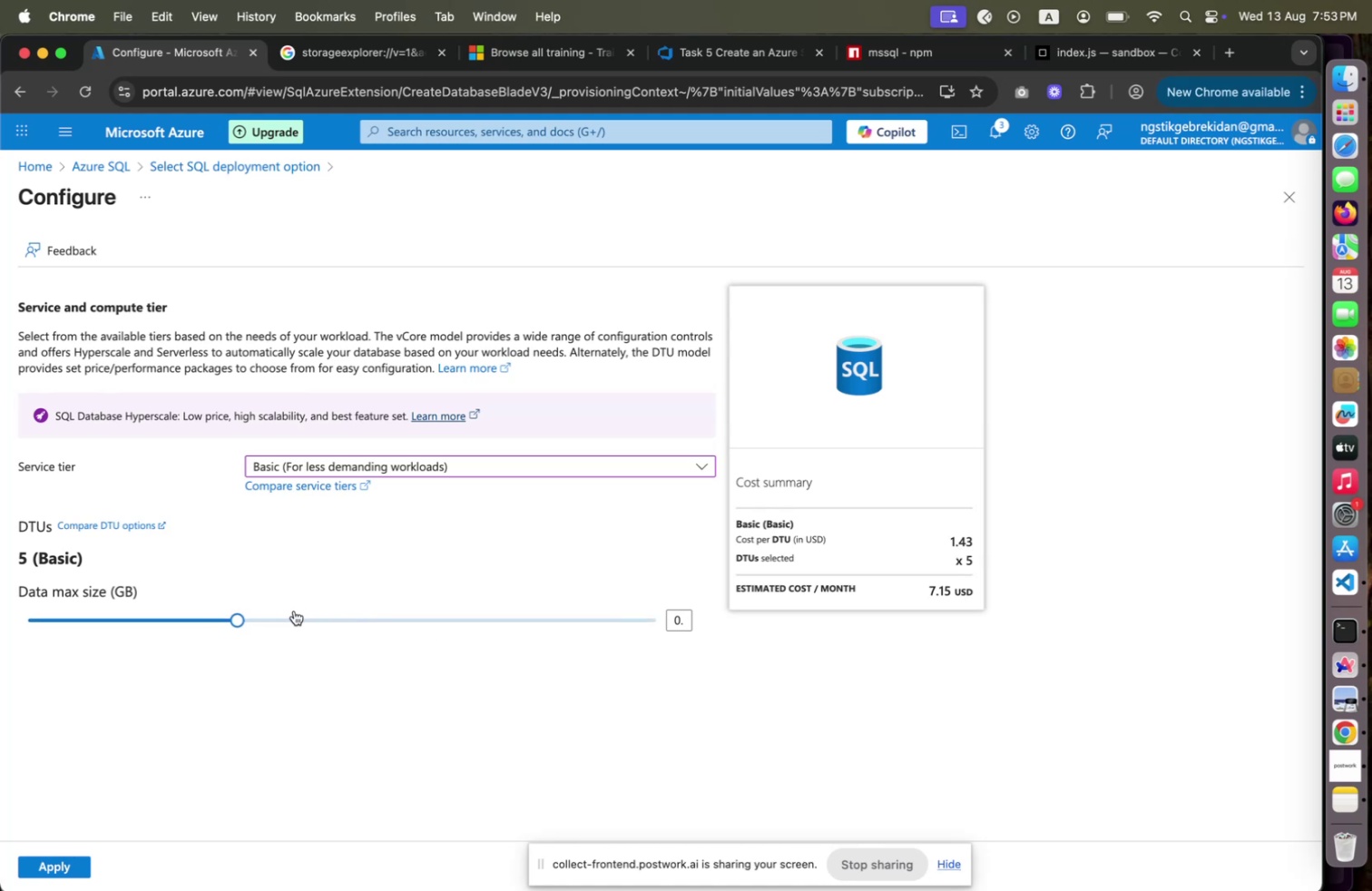 
left_click([688, 622])
 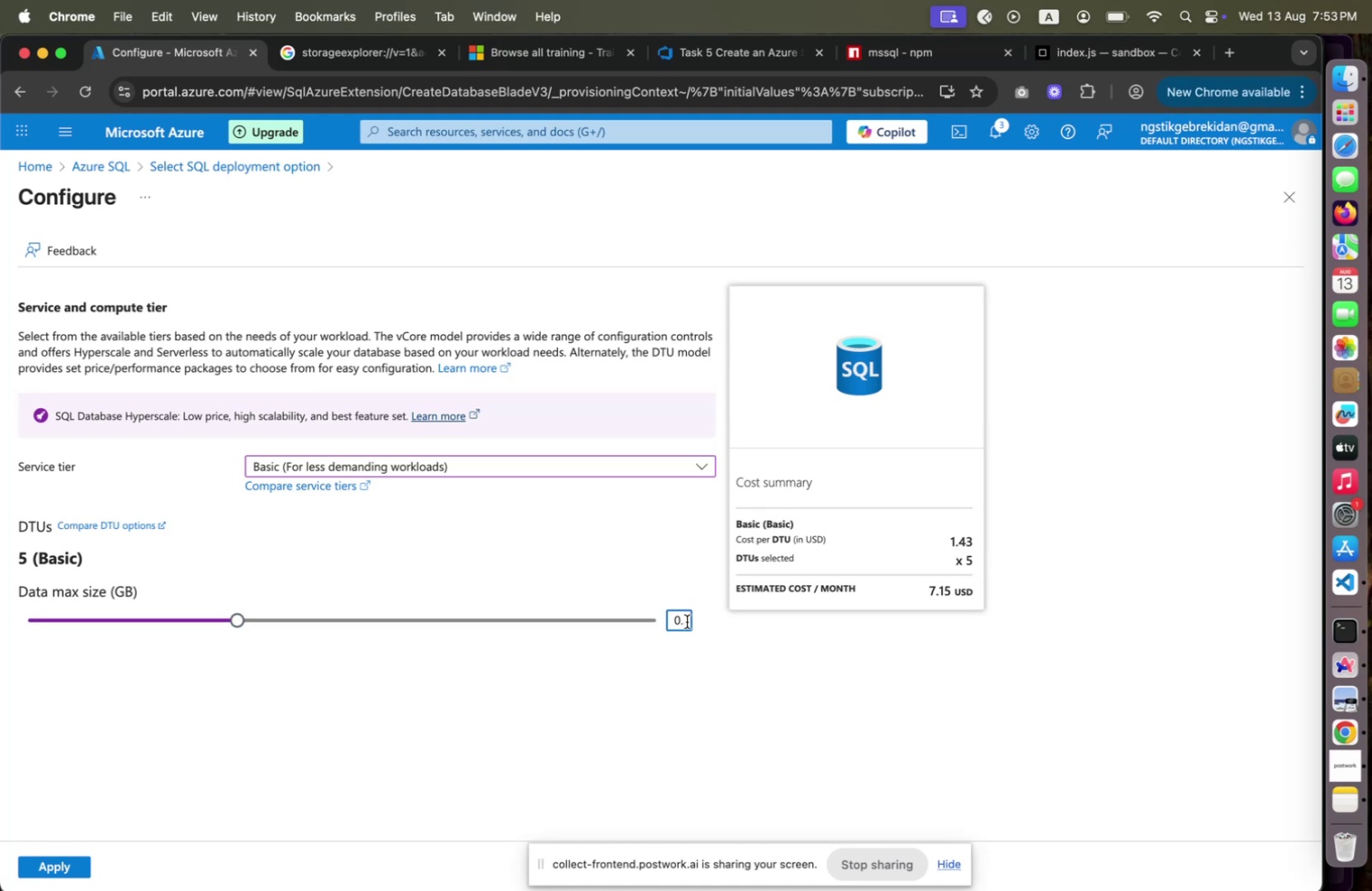 
key(ArrowUp)
 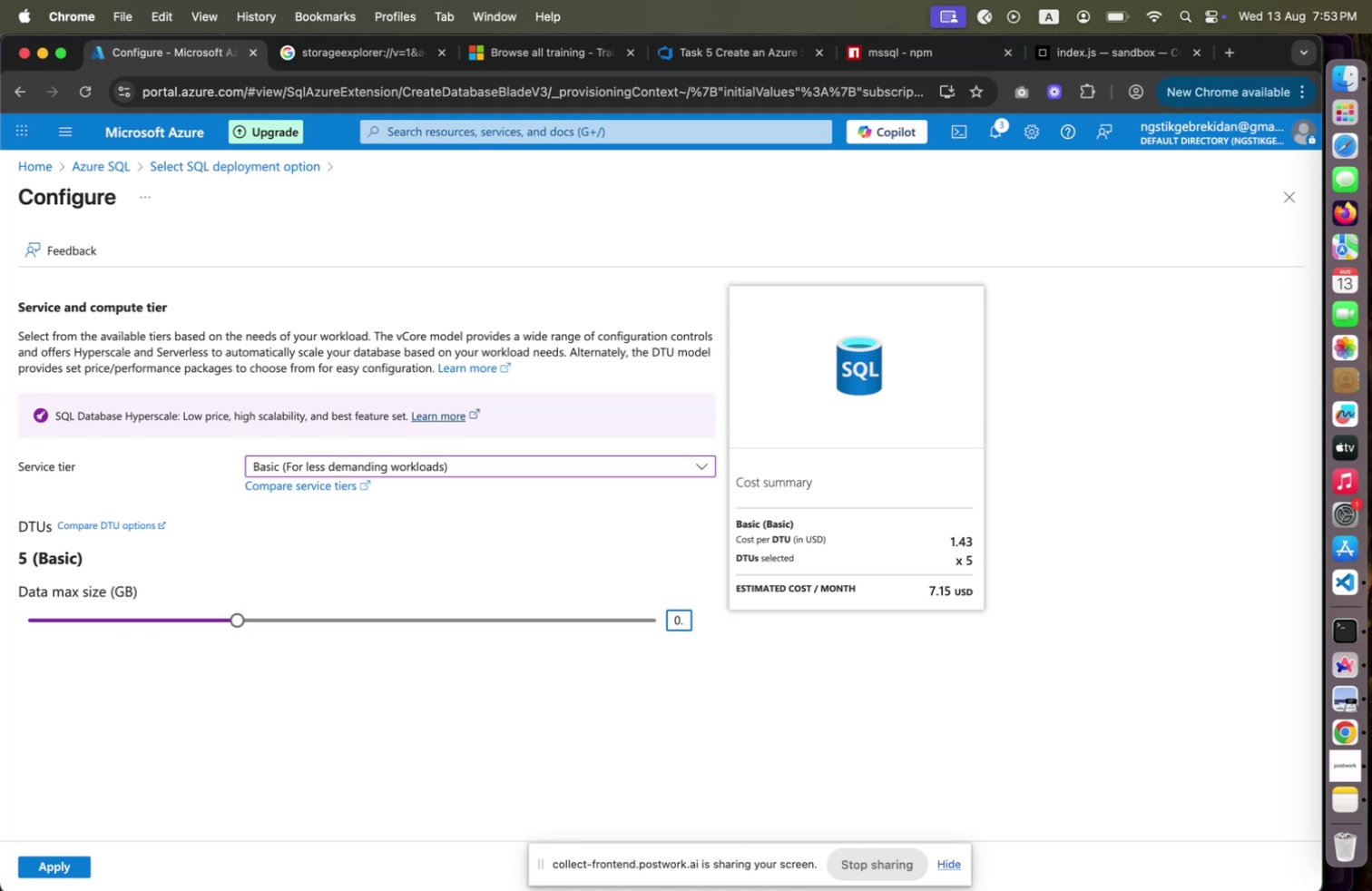 
key(Shift+ArrowRight)
 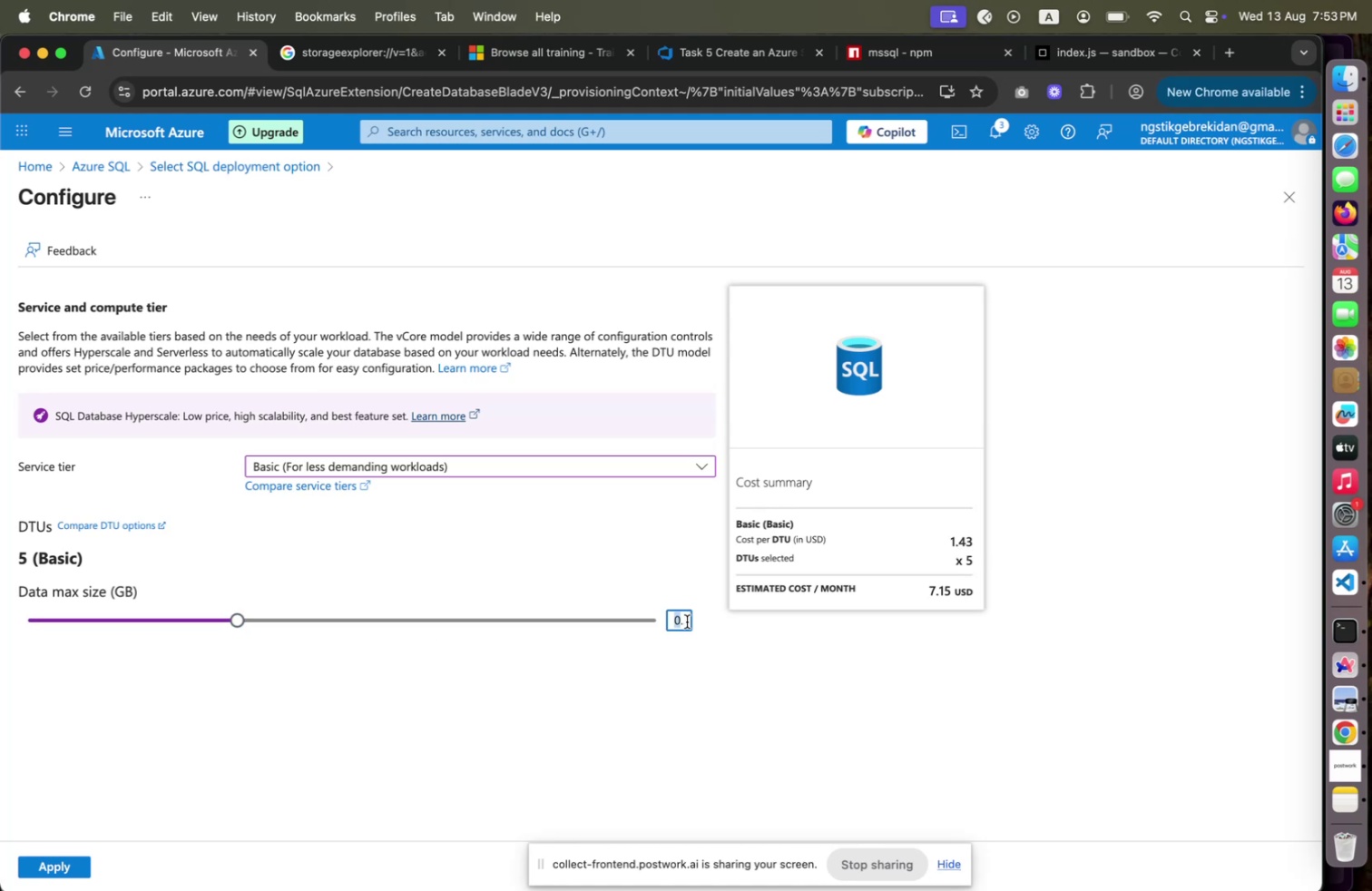 
key(Shift+ArrowRight)
 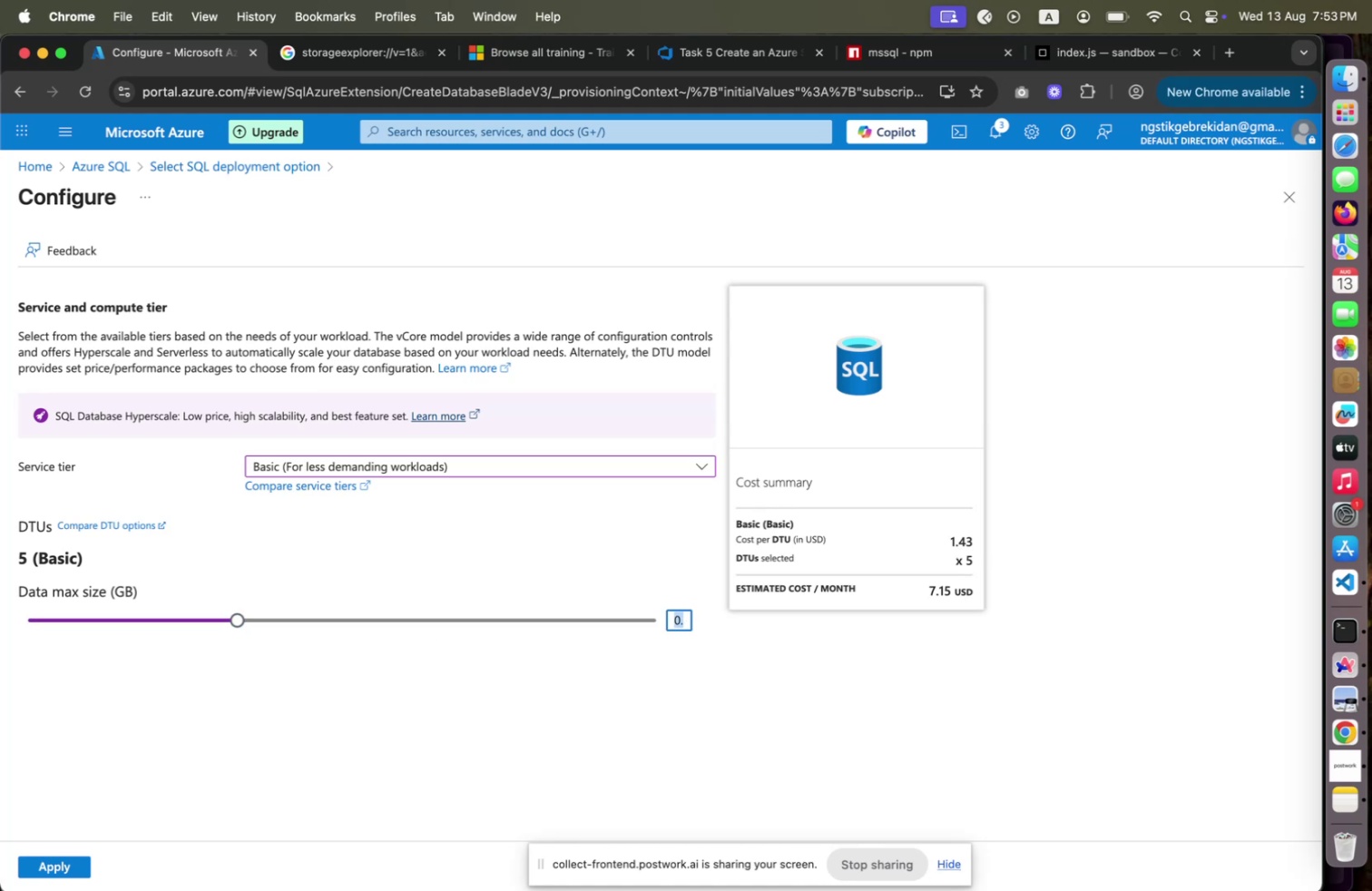 
key(1)
 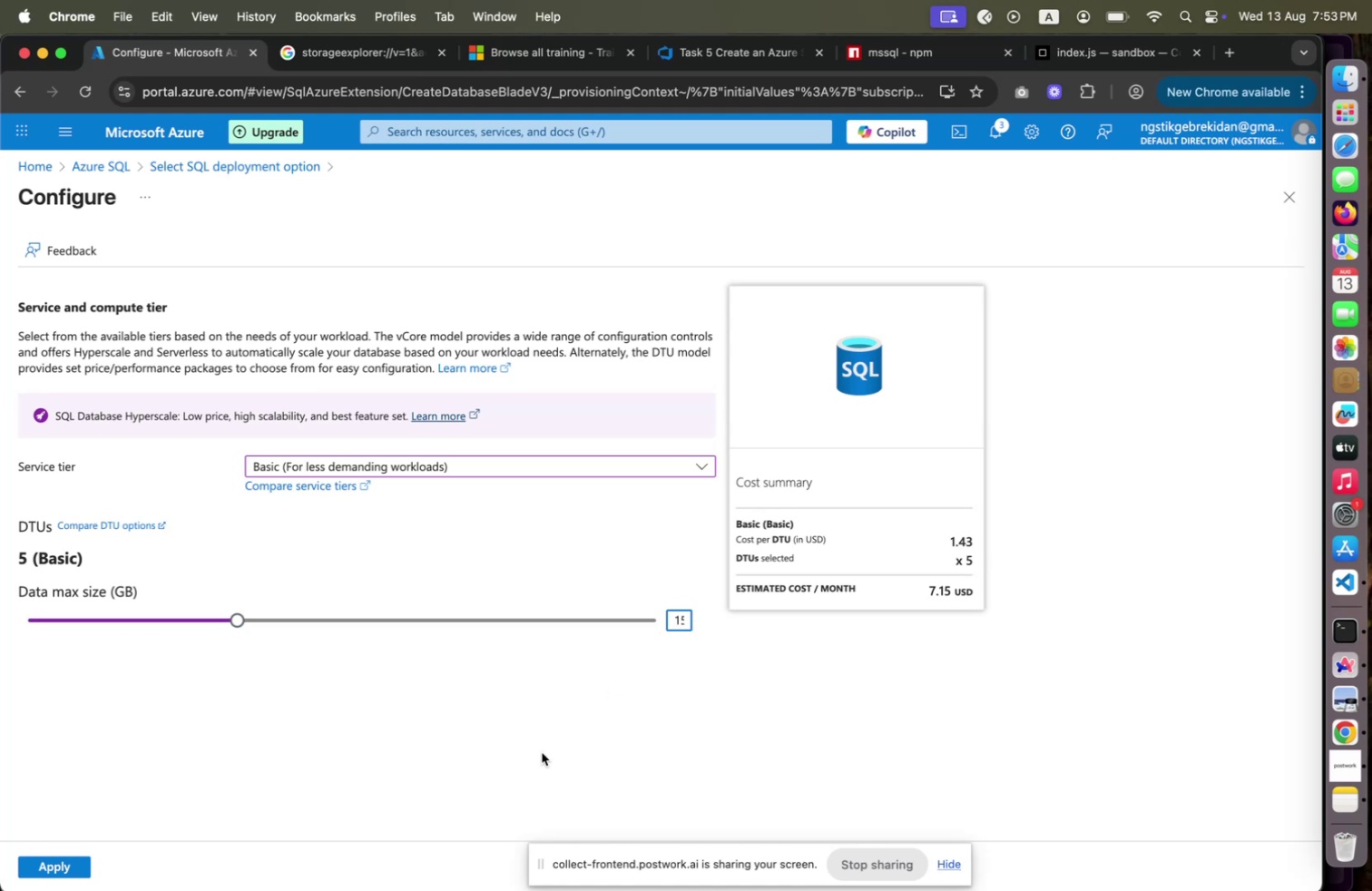 
left_click([542, 751])
 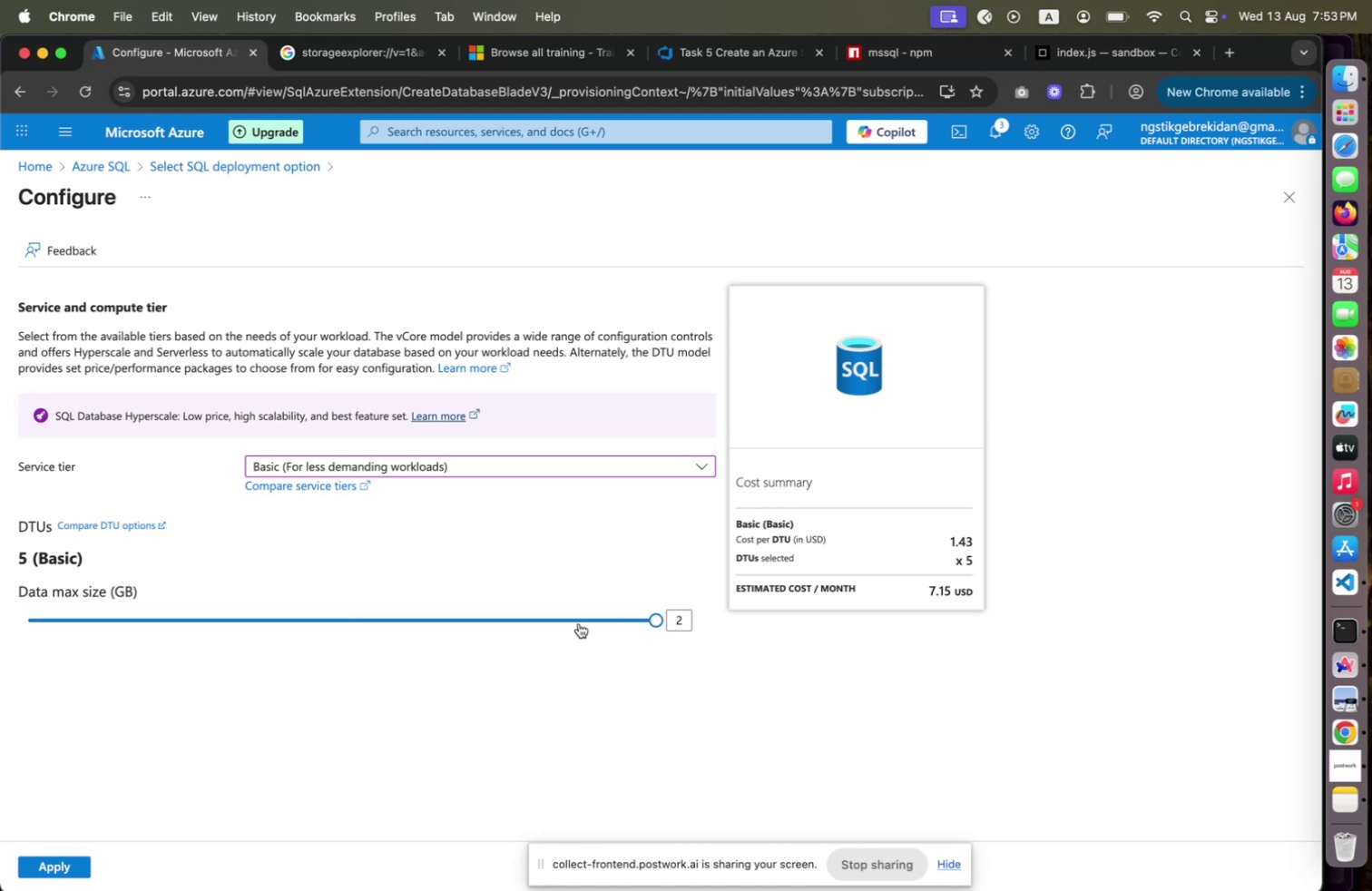 
left_click([507, 619])
 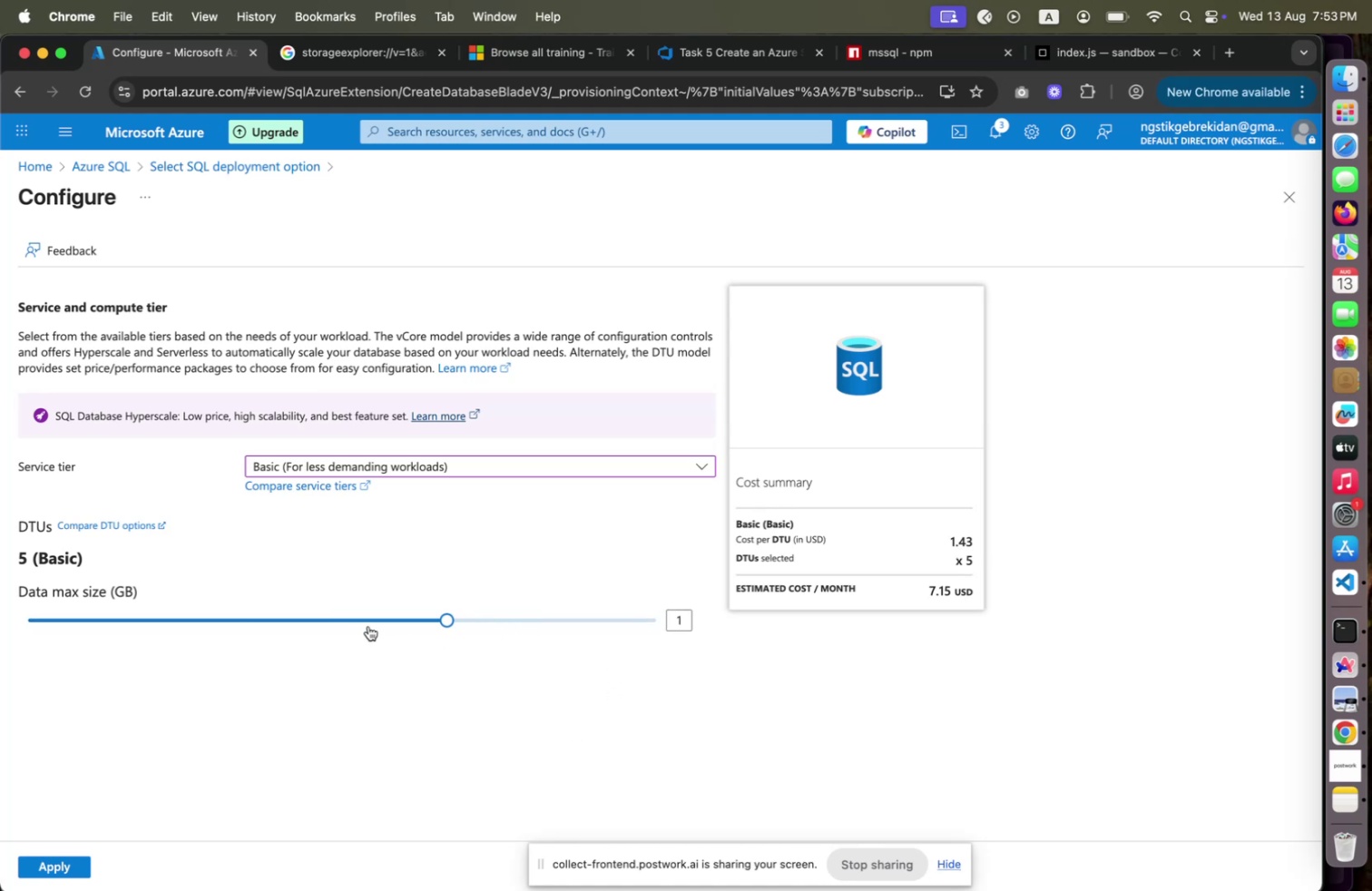 
mouse_move([122, 819])
 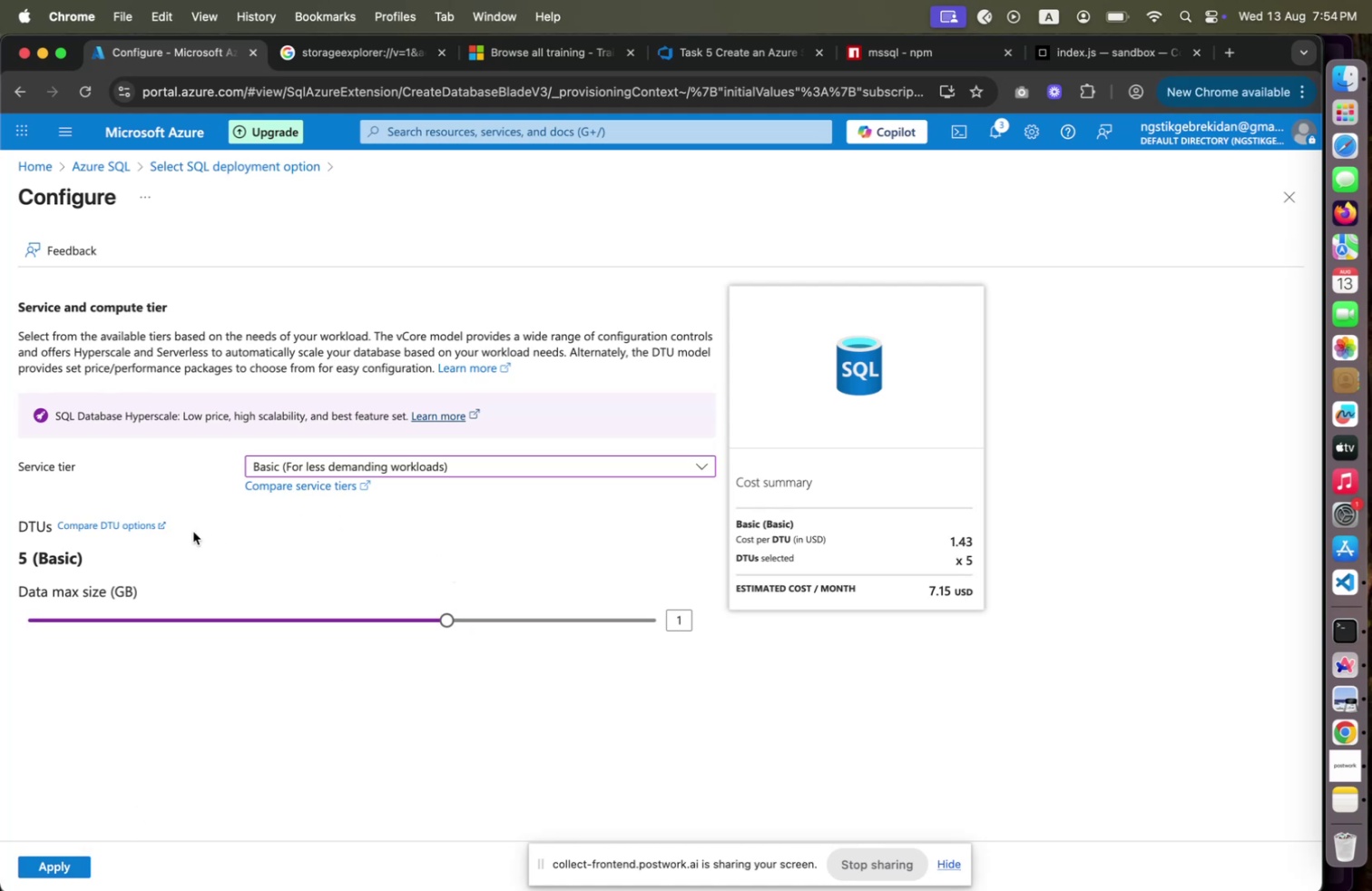 
mouse_move([339, 493])
 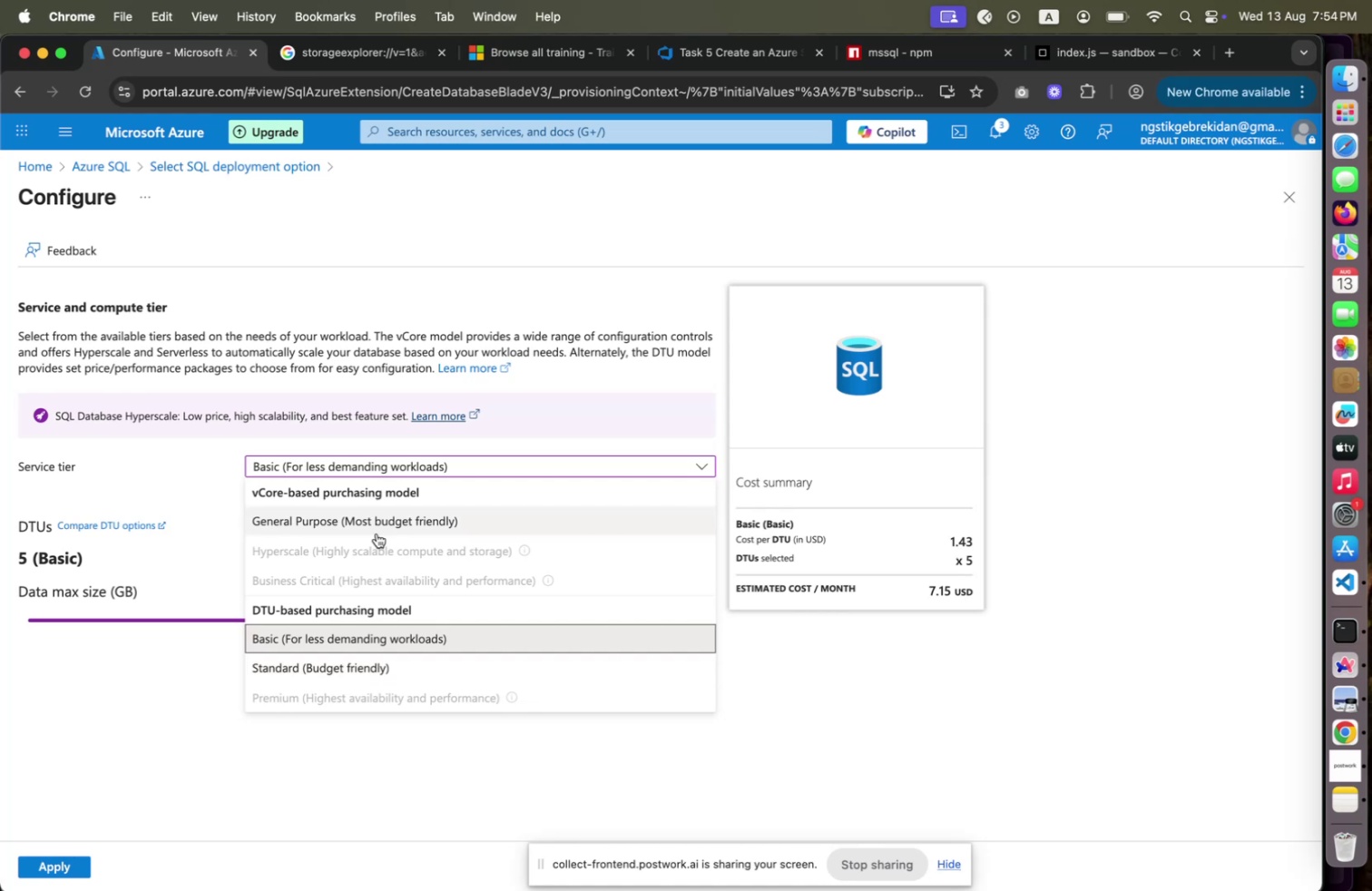 
wait(5.44)
 